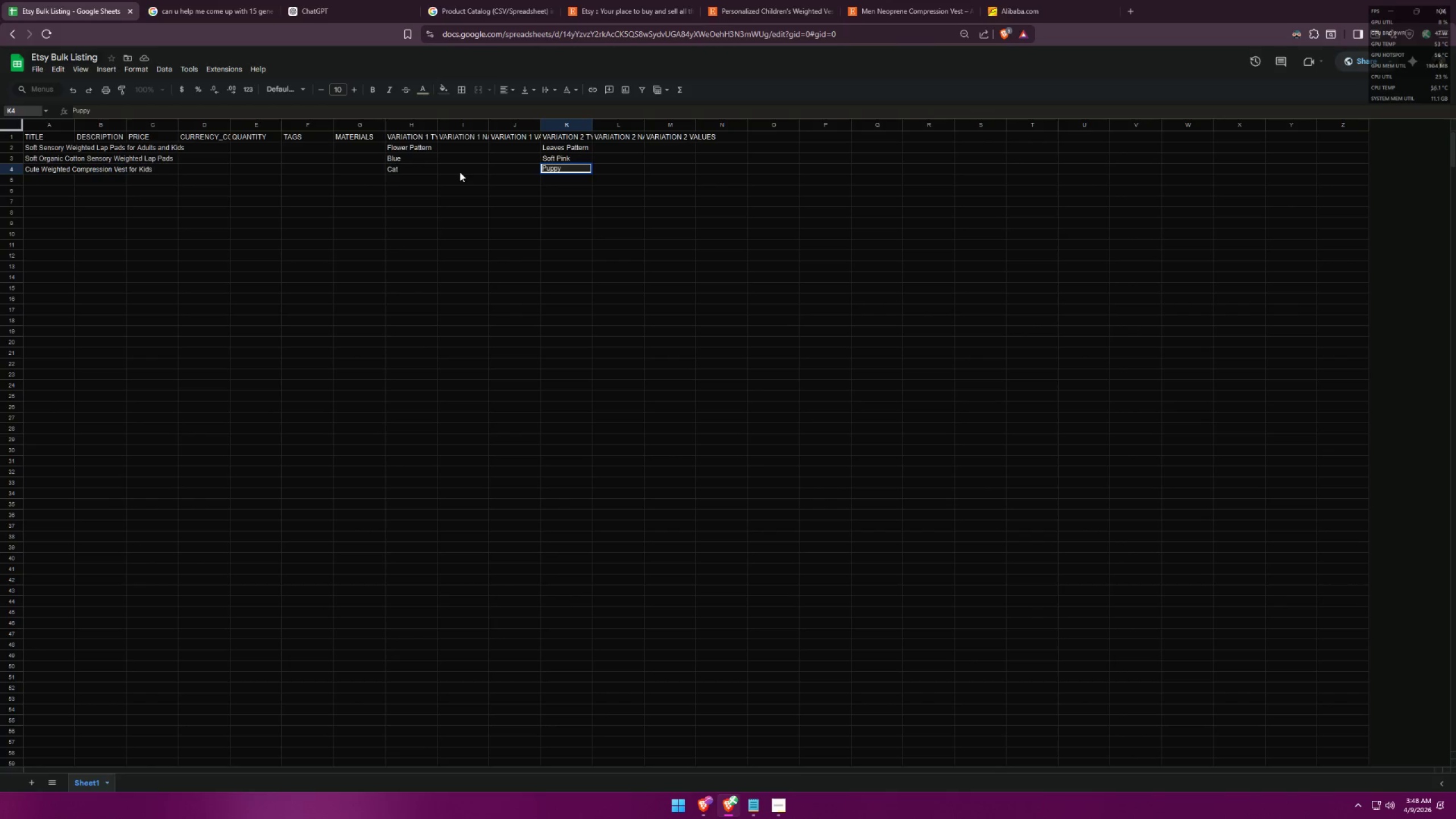 
double_click([459, 171])
 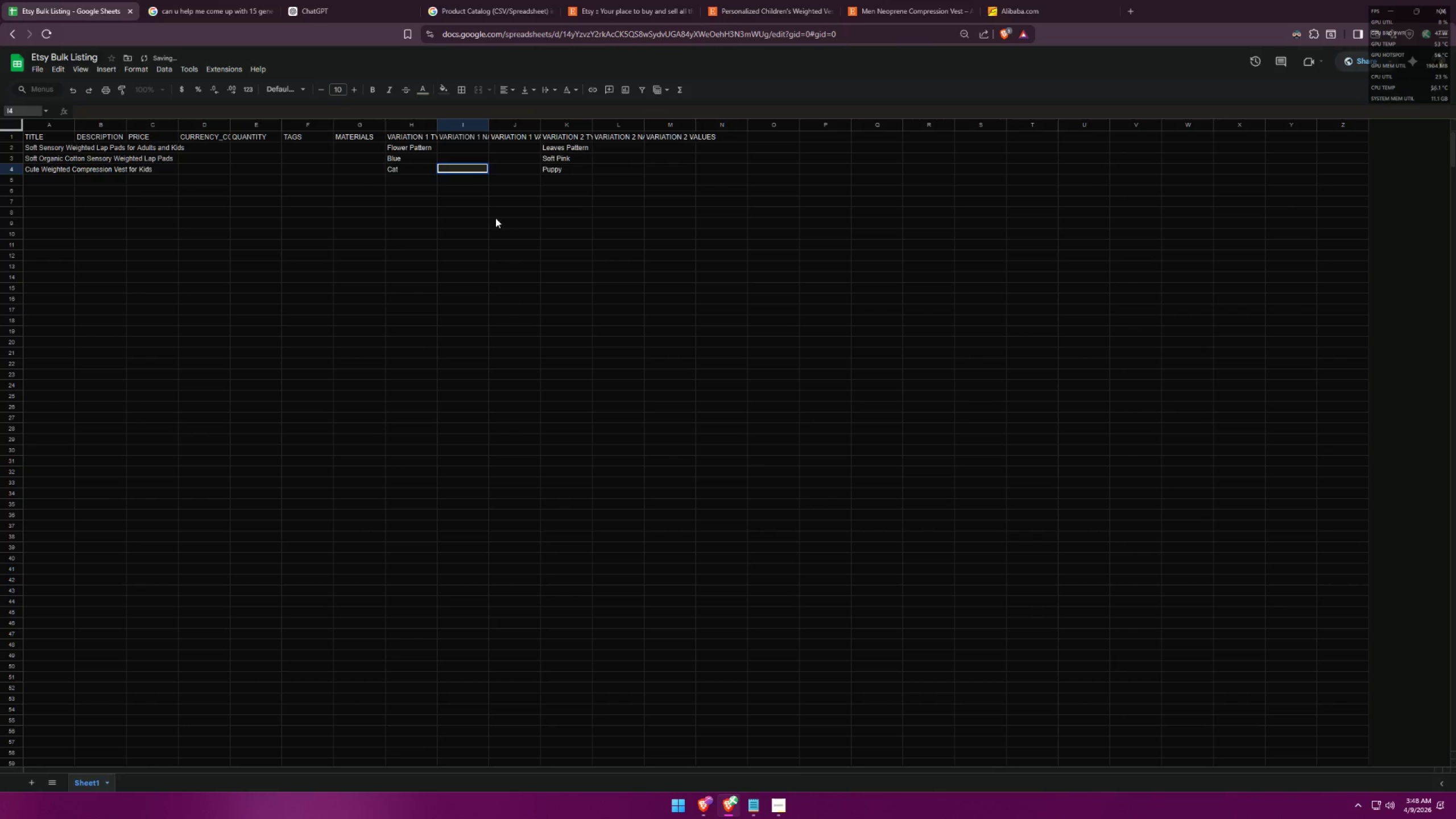 
type(4-6 ys)
key(Backspace)
type(rs old)
 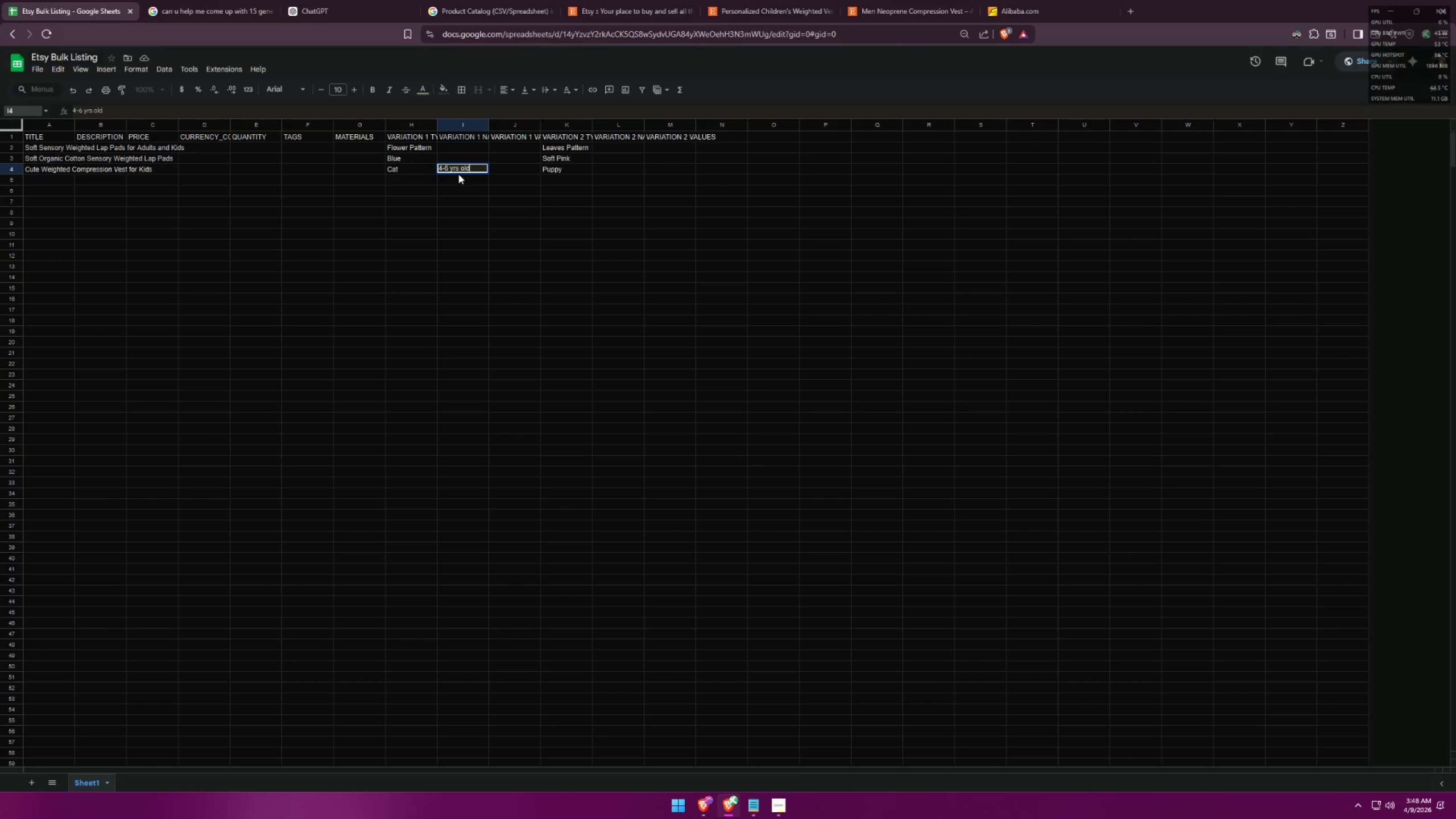 
left_click([454, 167])
 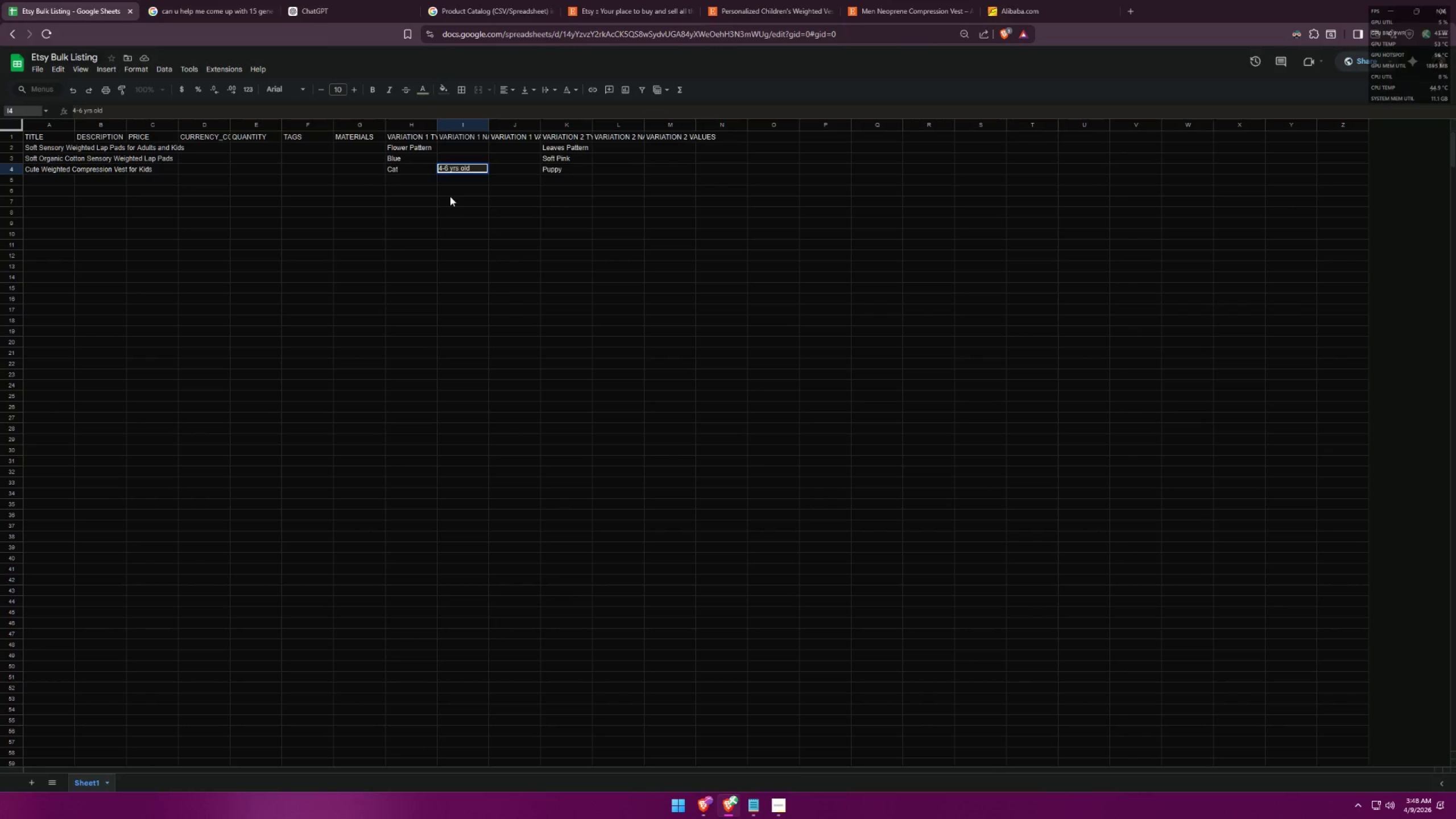 
key(ArrowLeft)
 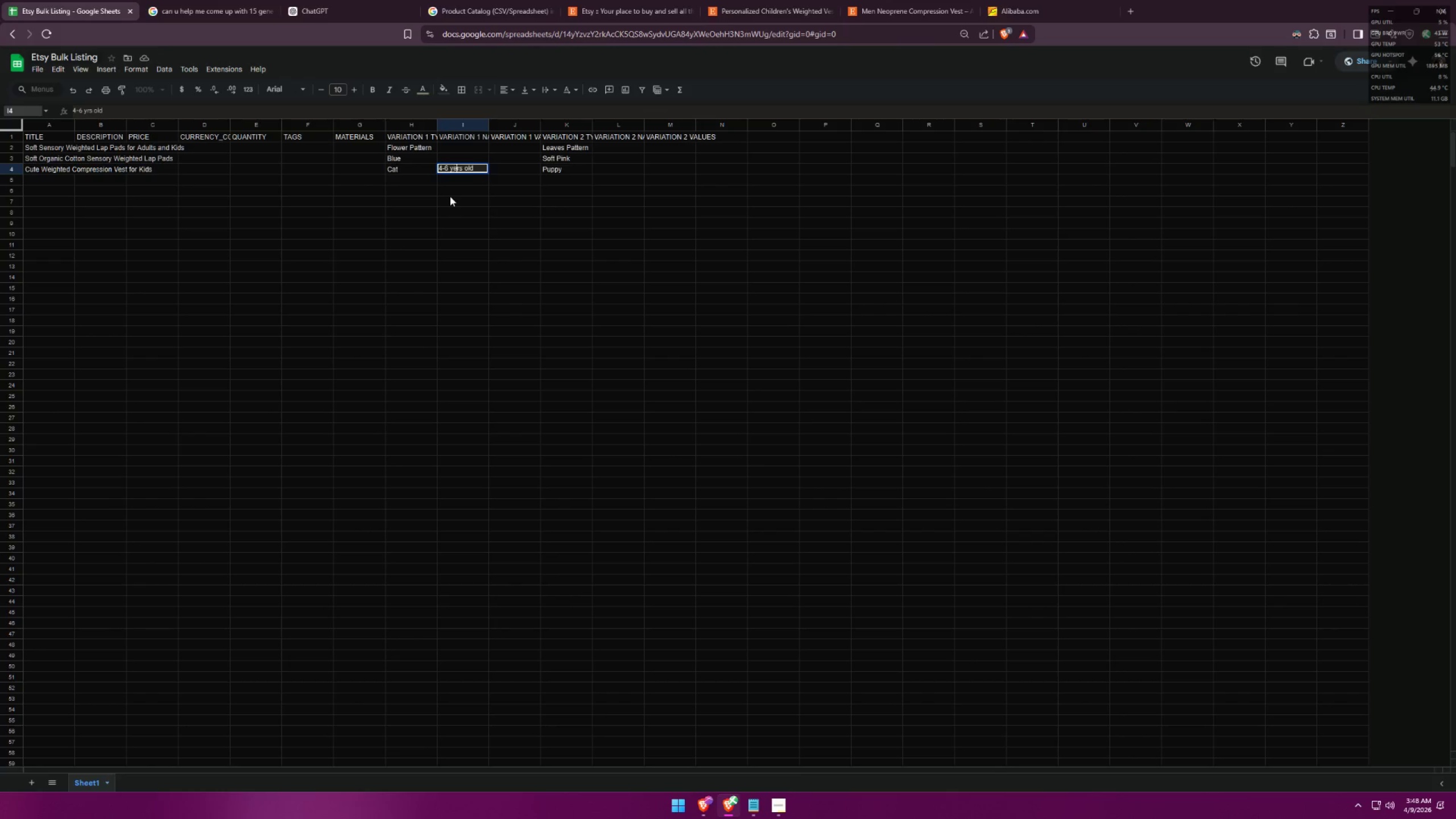 
type(ea)
 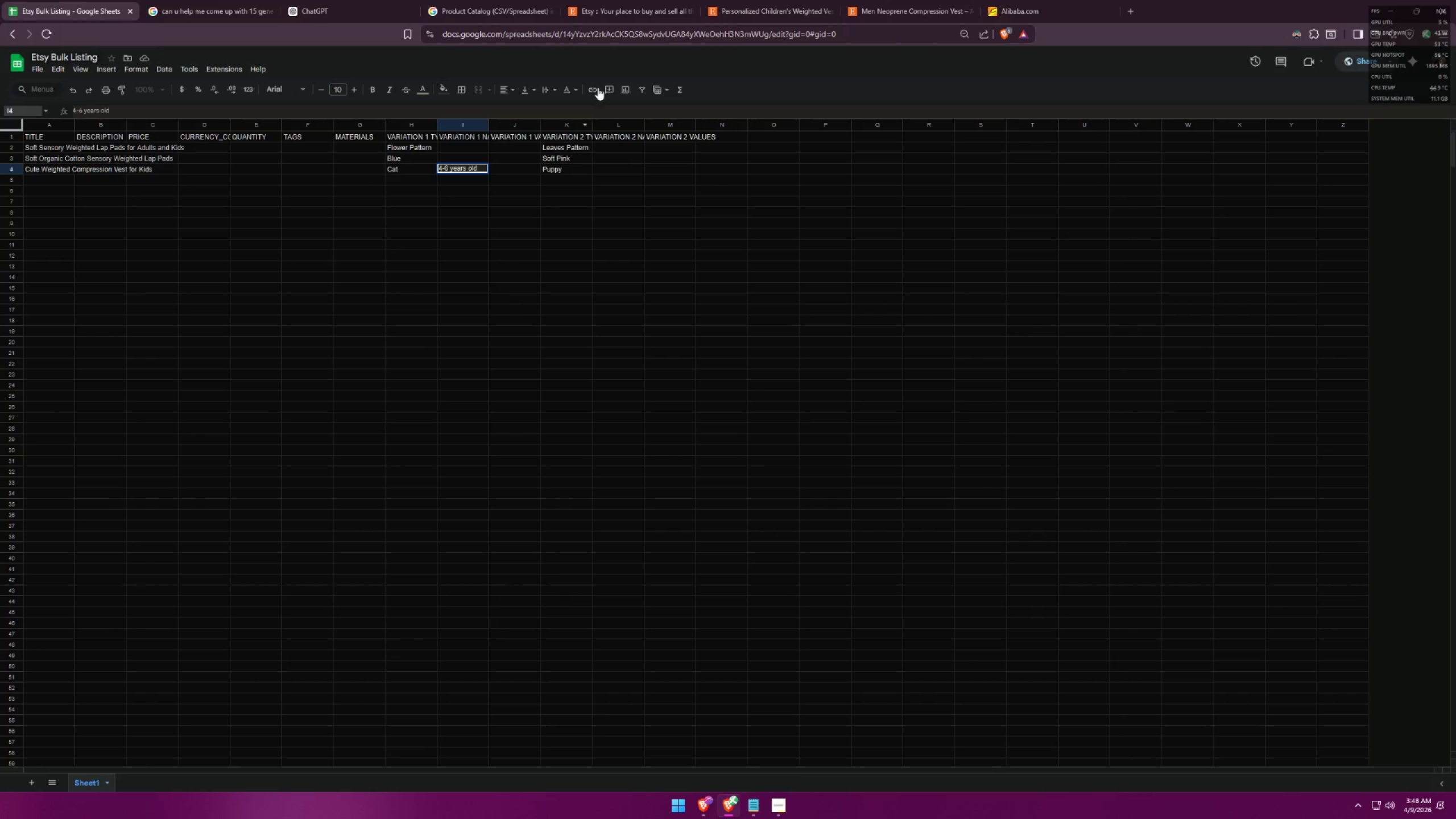 
left_click([612, 0])
 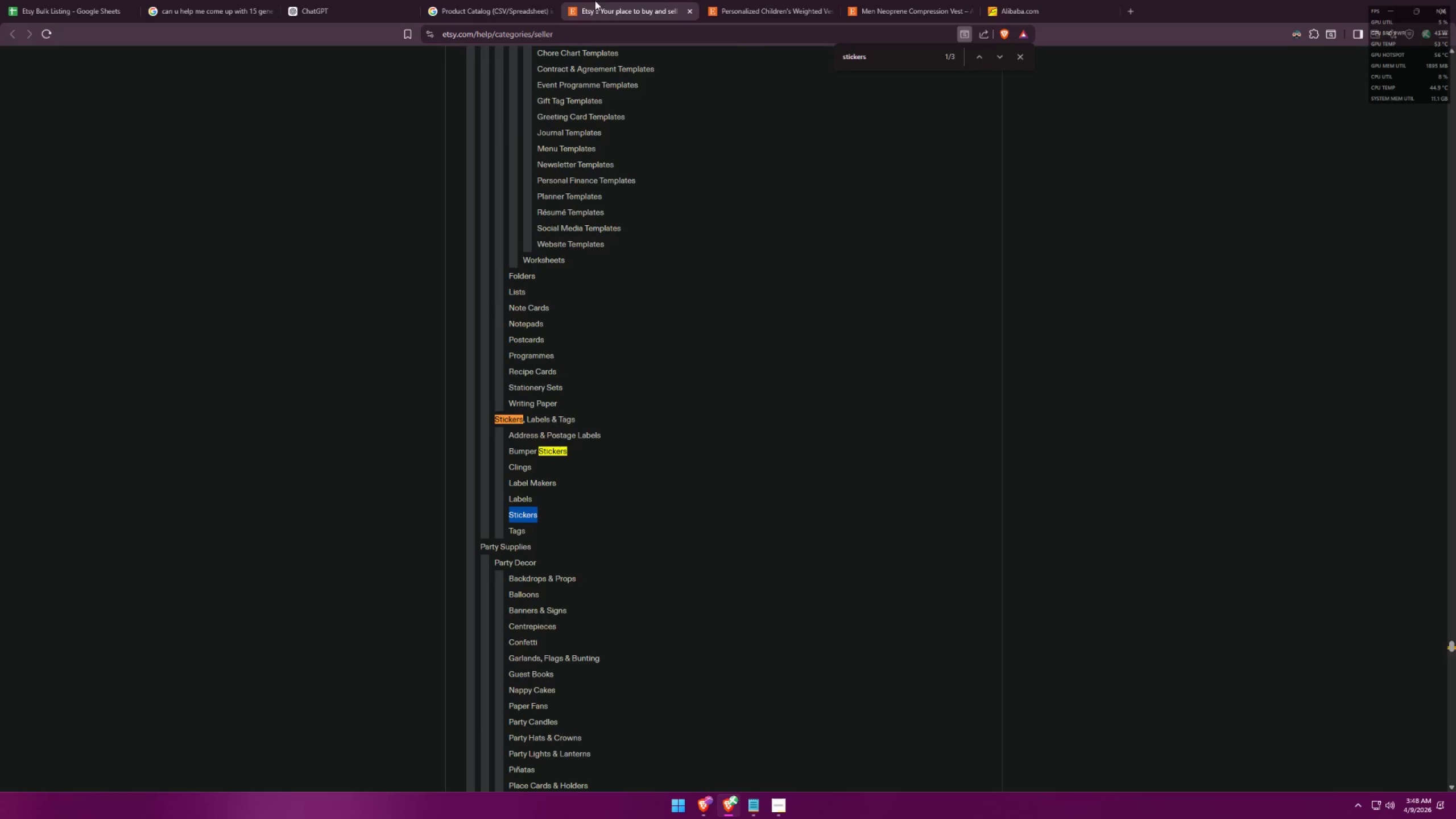 
left_click([487, 0])
 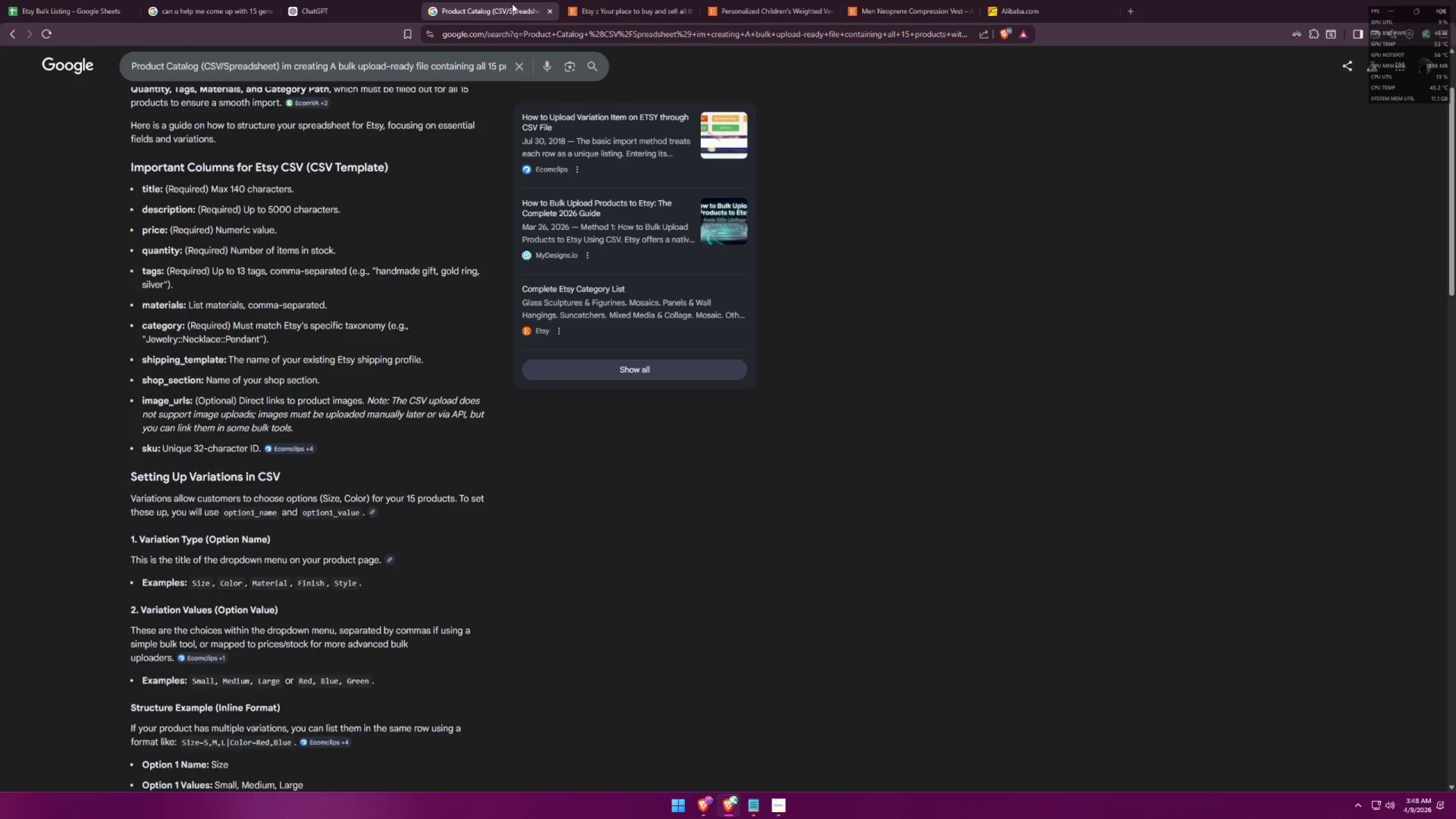 
left_click([650, 0])
 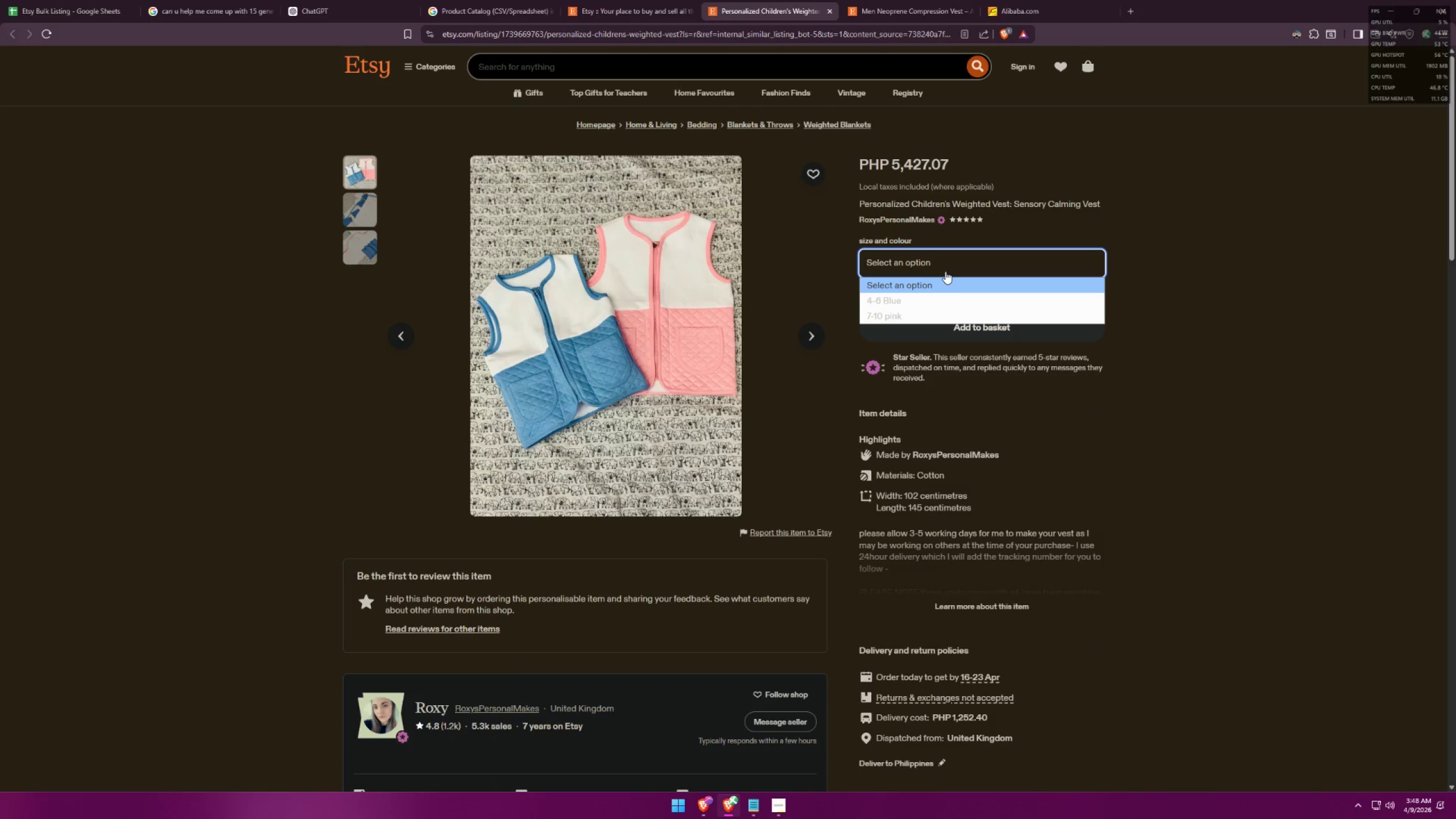 
left_click([518, 0])
 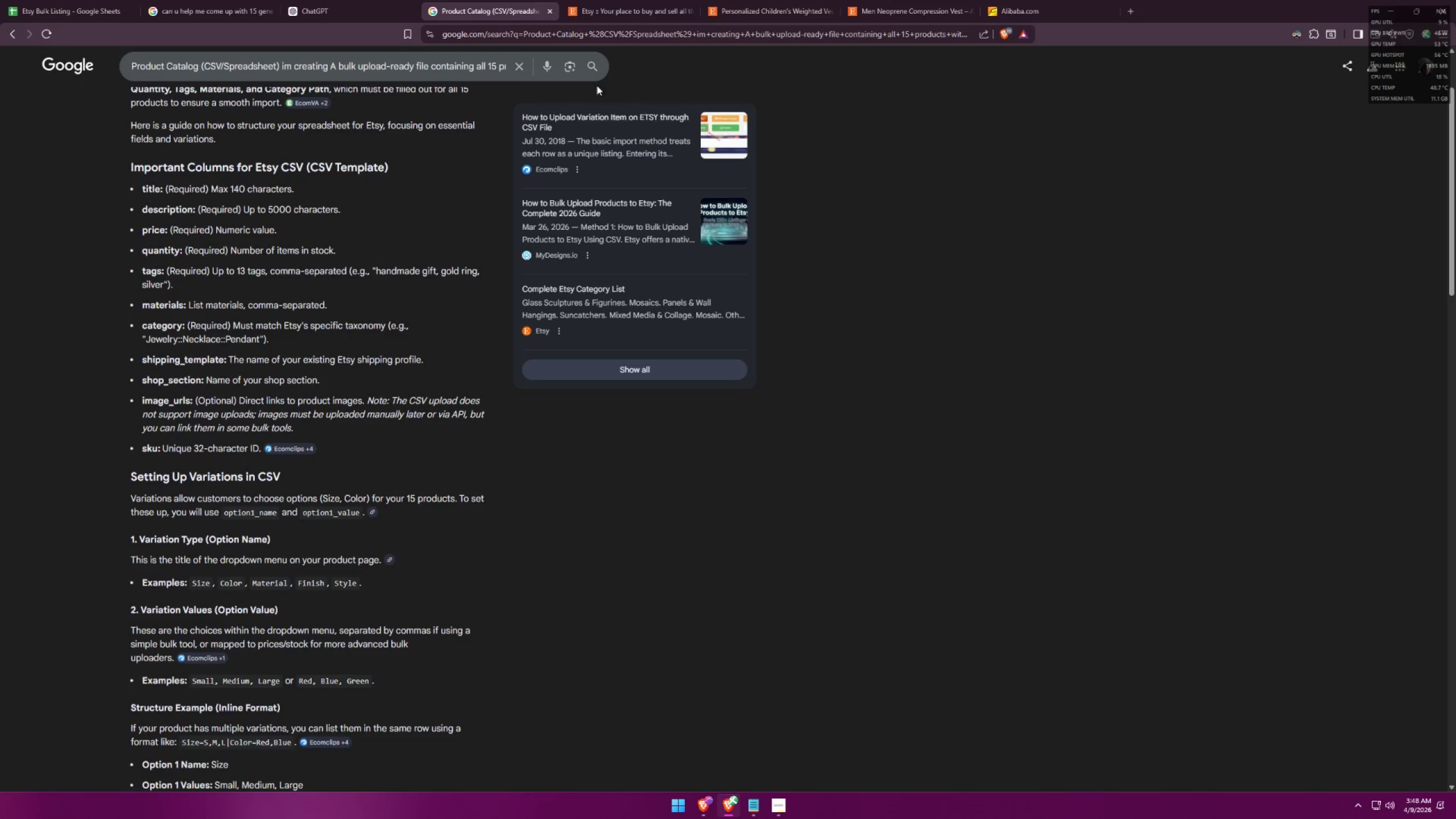 
left_click([610, 0])
 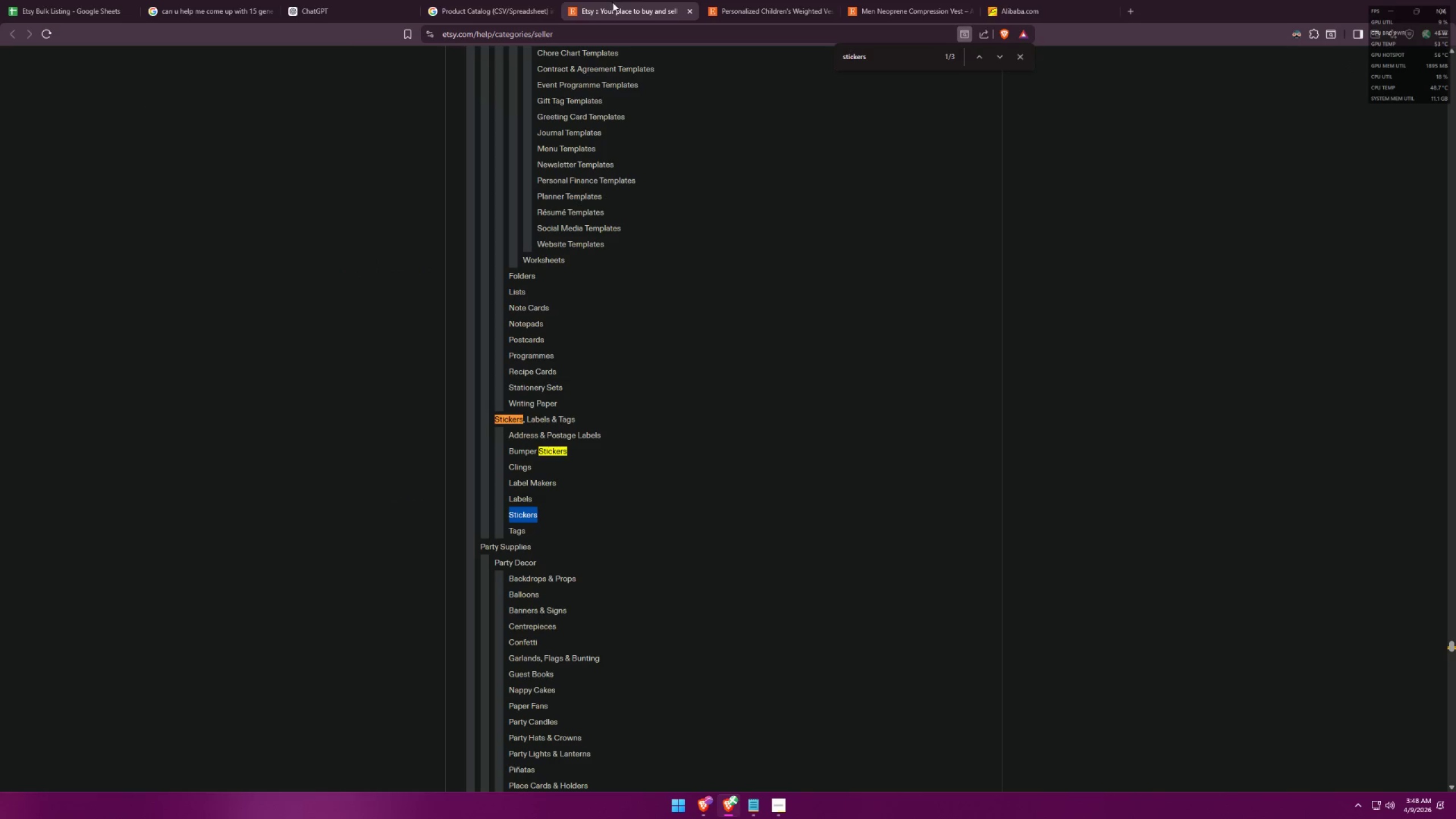 
left_click([353, 0])
 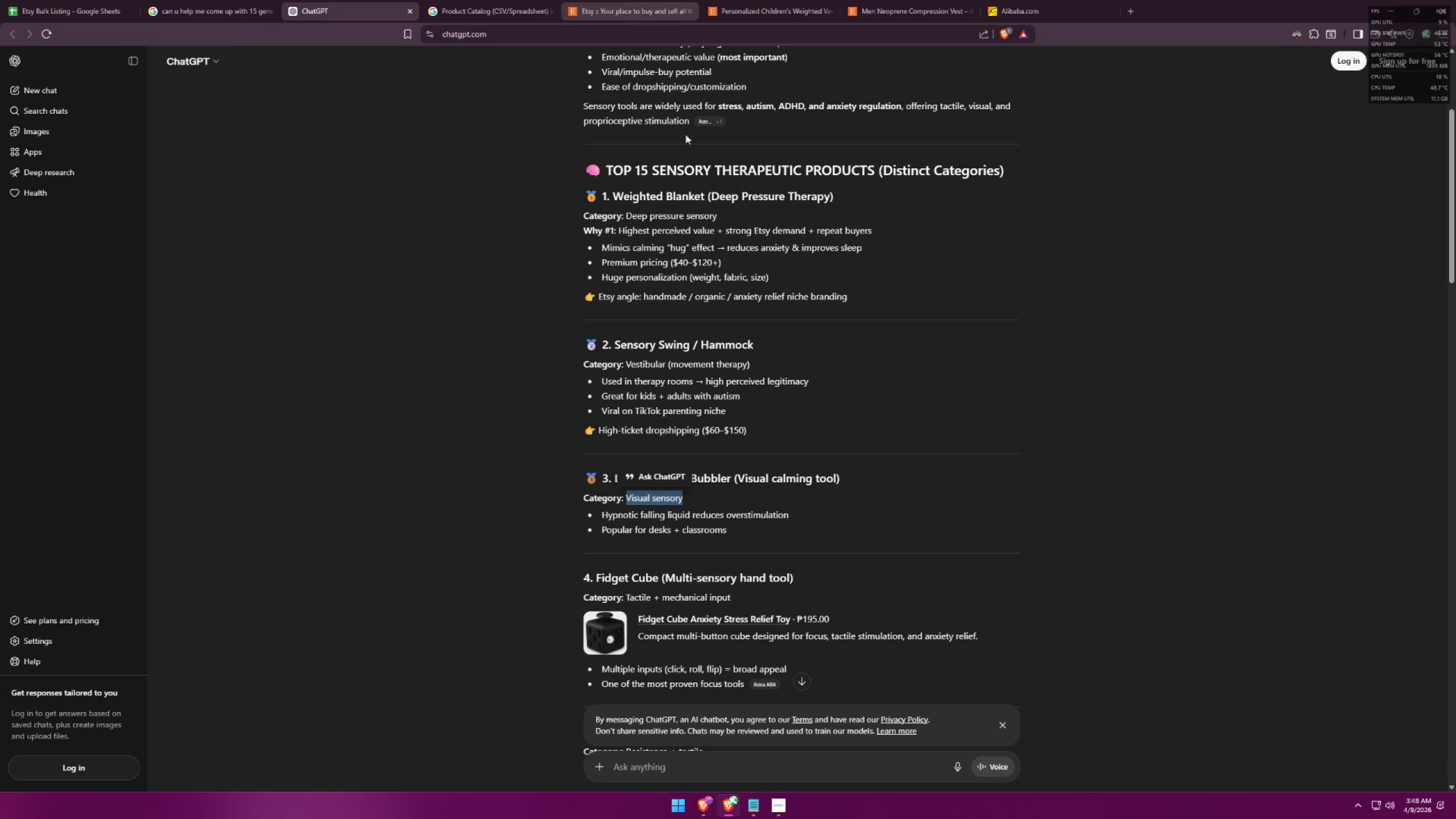 
left_click([747, 0])
 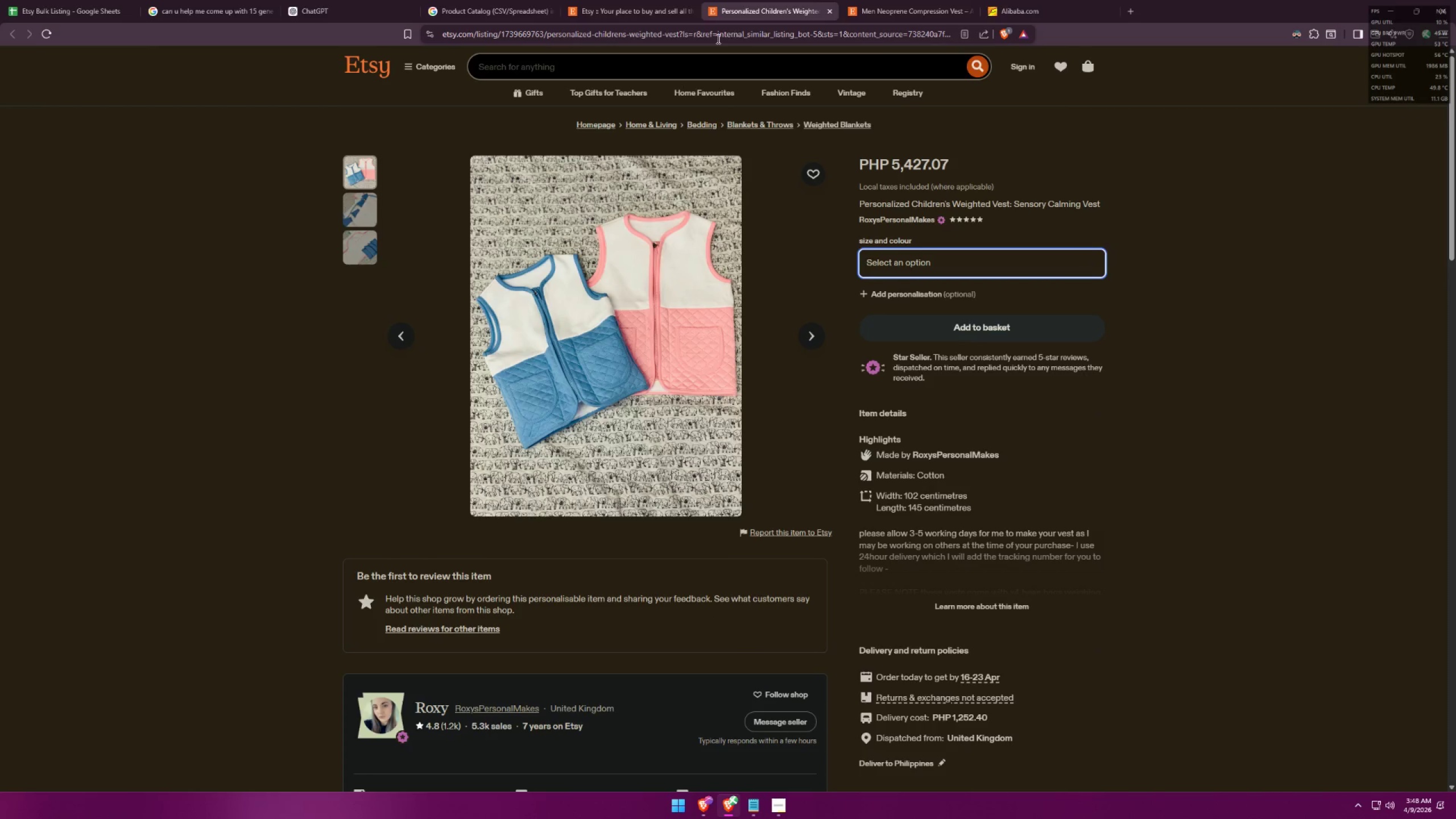 
left_click([590, 0])
 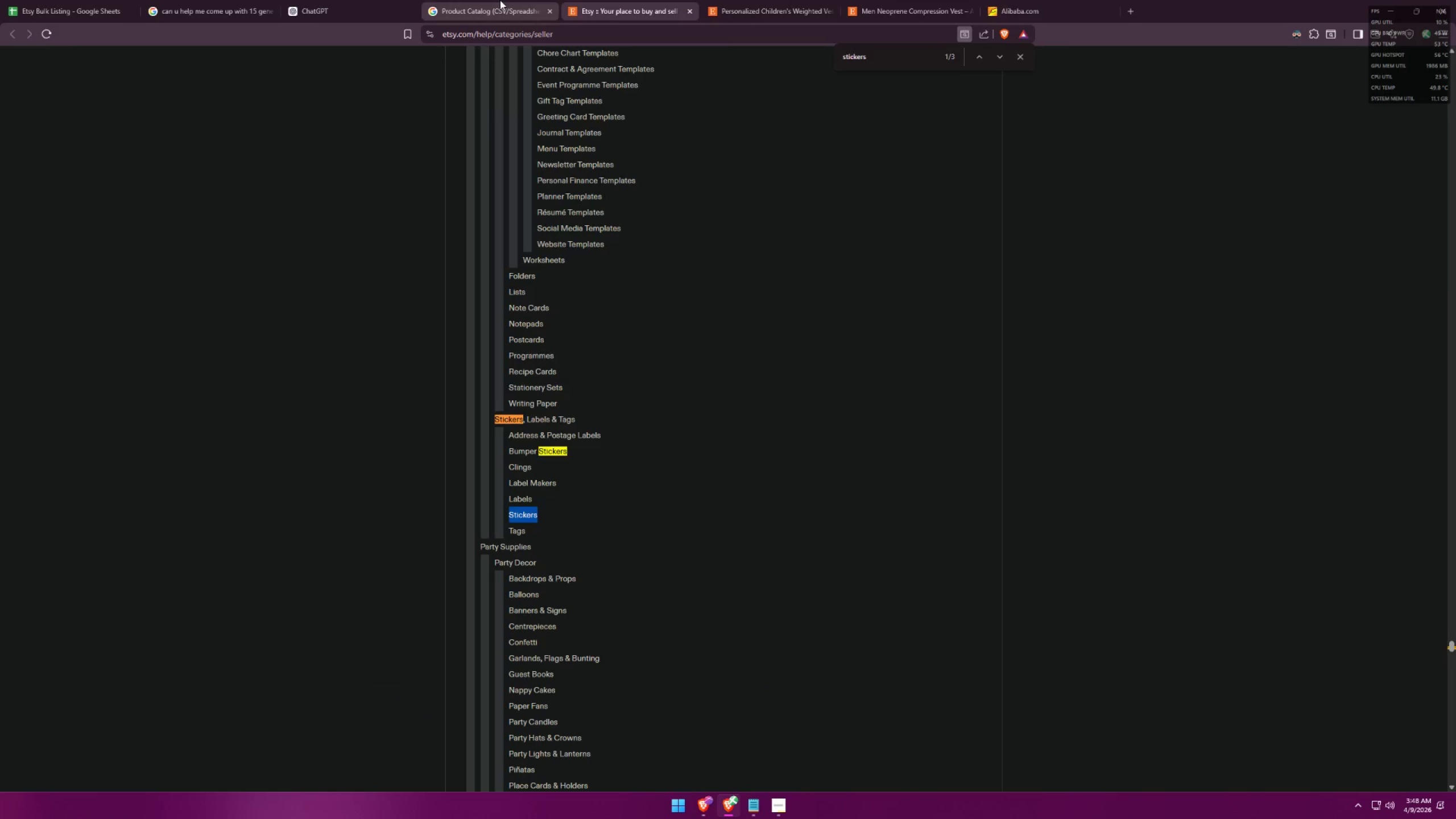 
left_click([500, 0])
 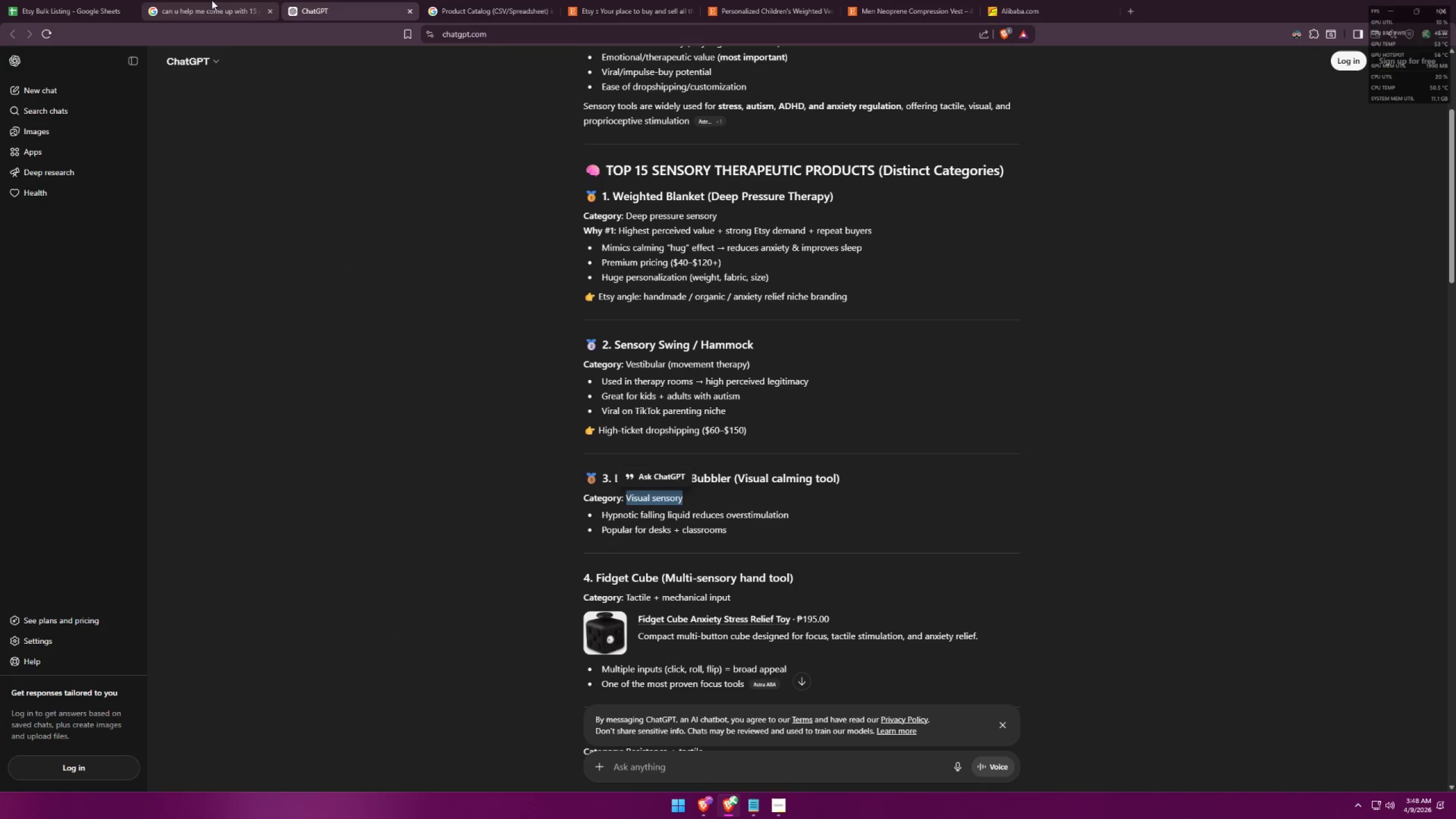 
left_click([875, 0])
 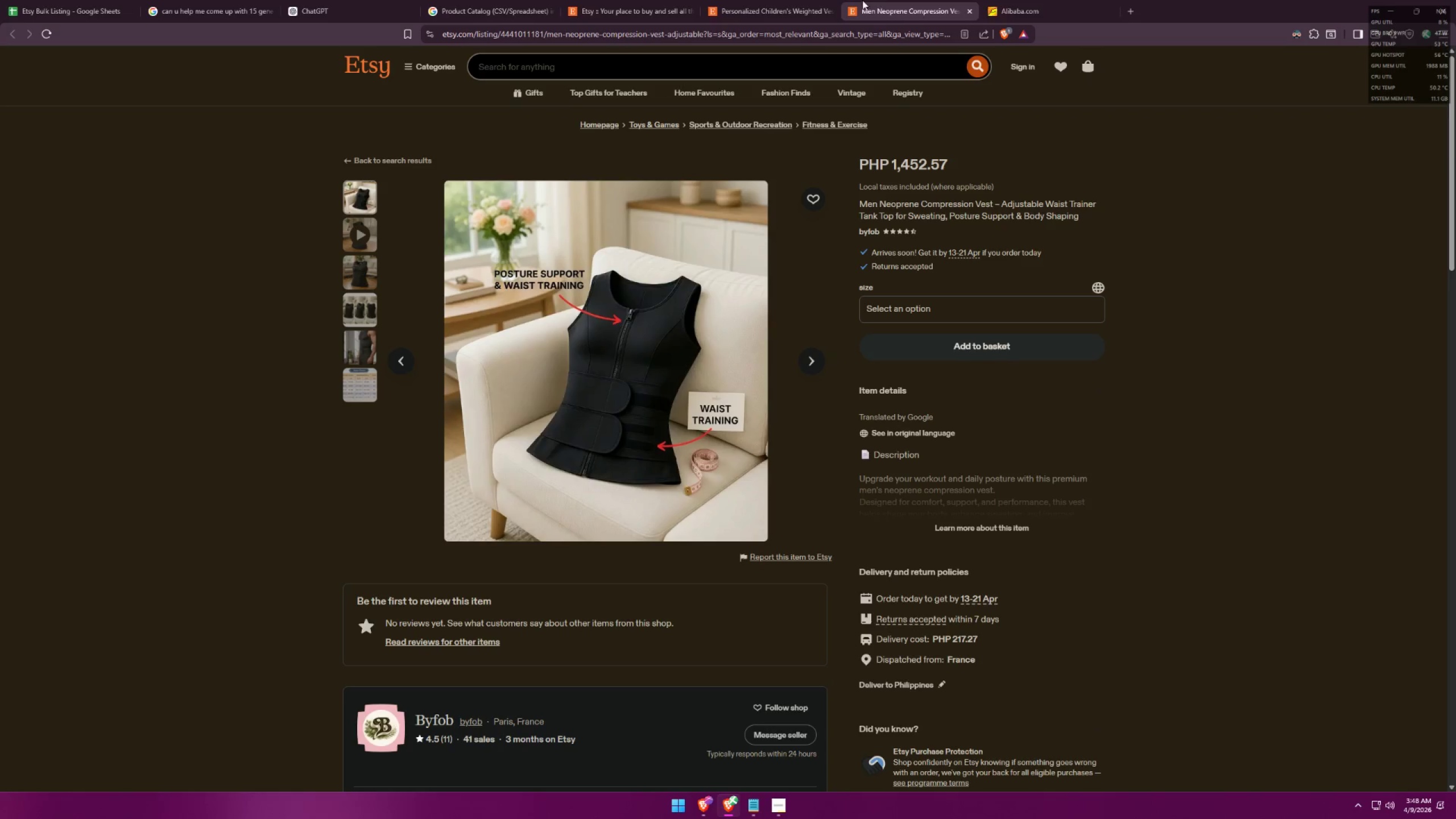 
left_click([804, 0])
 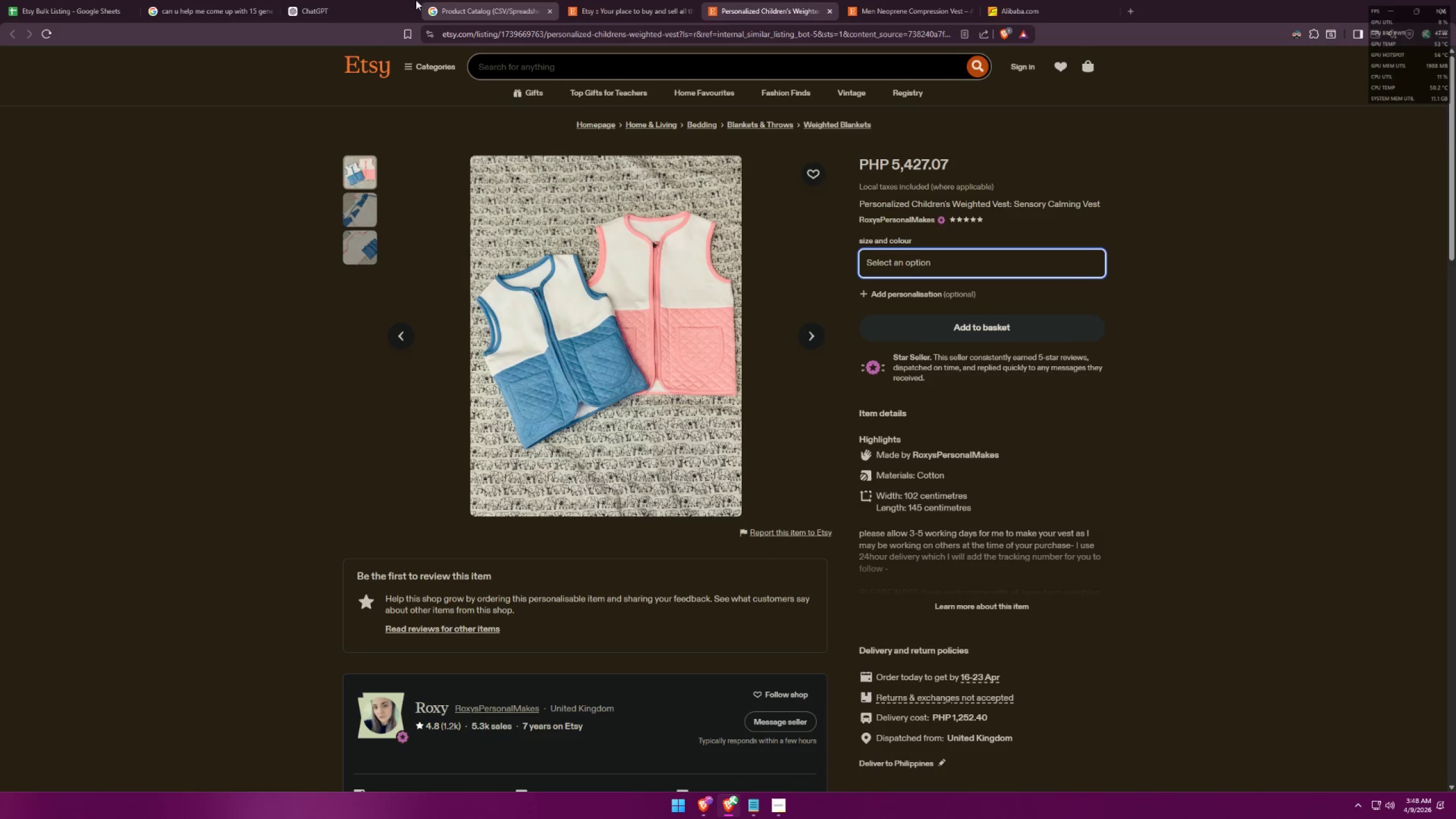 
left_click([53, 0])
 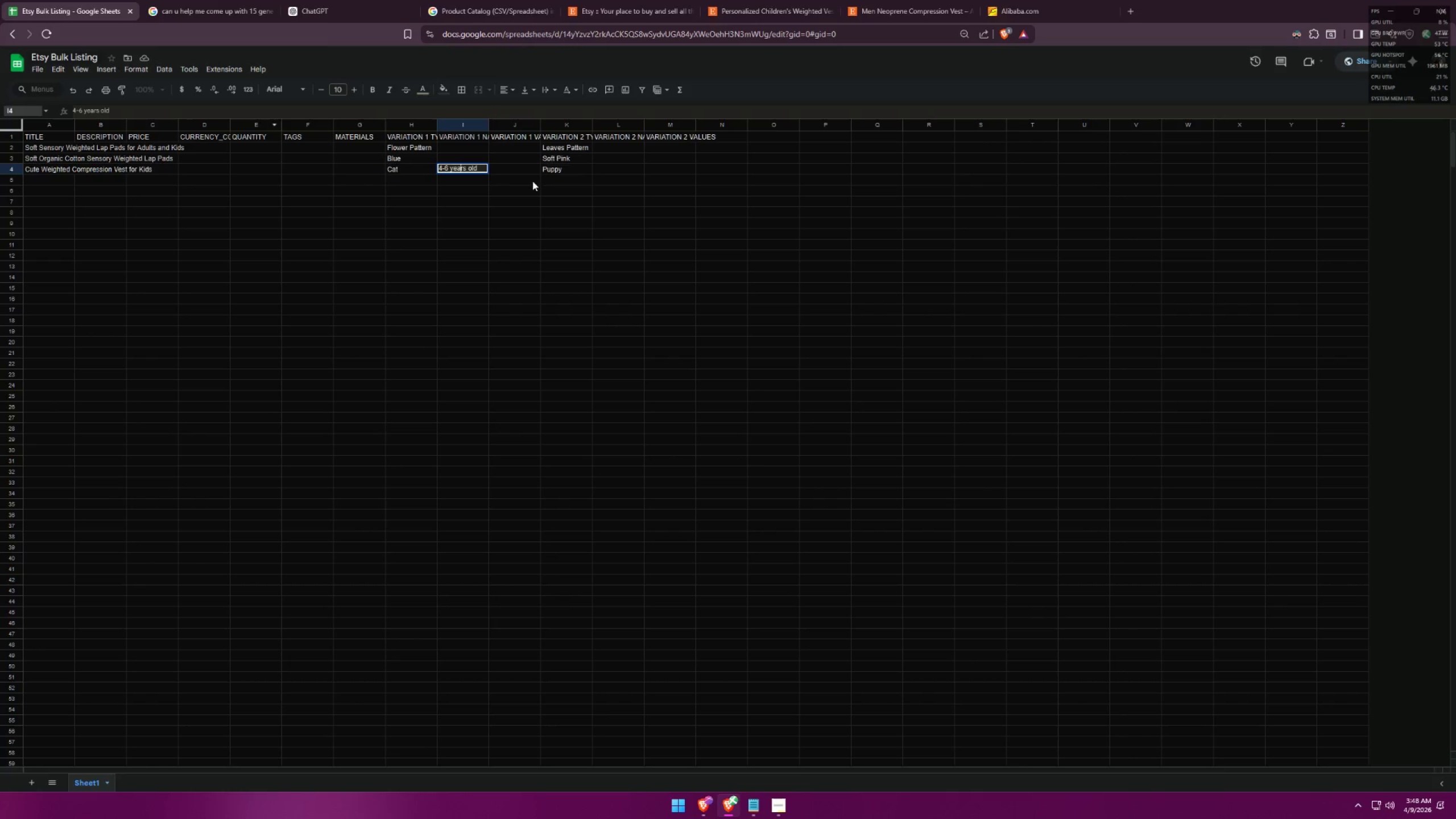 
double_click([616, 172])
 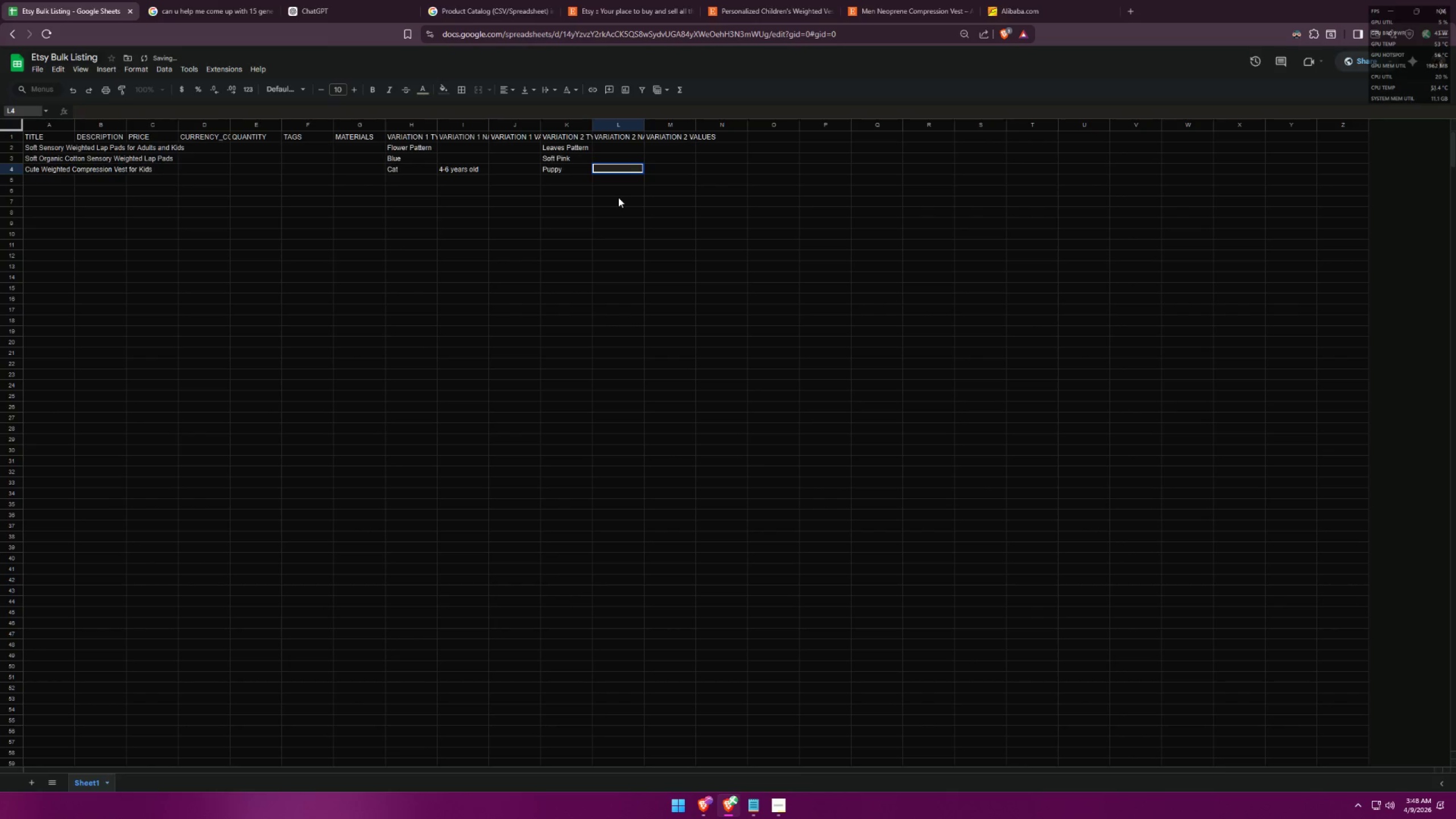 
type(7-10 yea)
 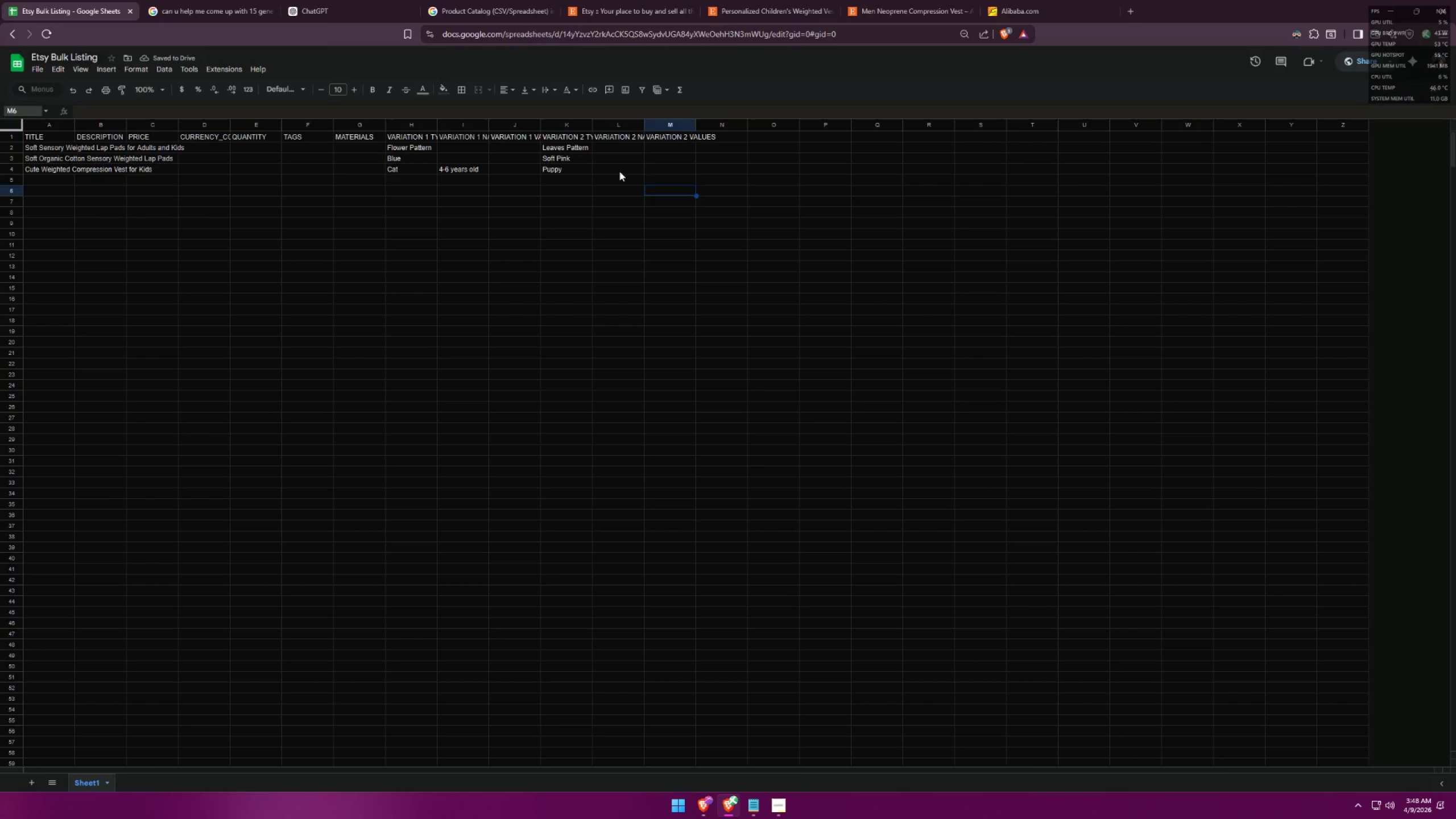 
triple_click([618, 168])
 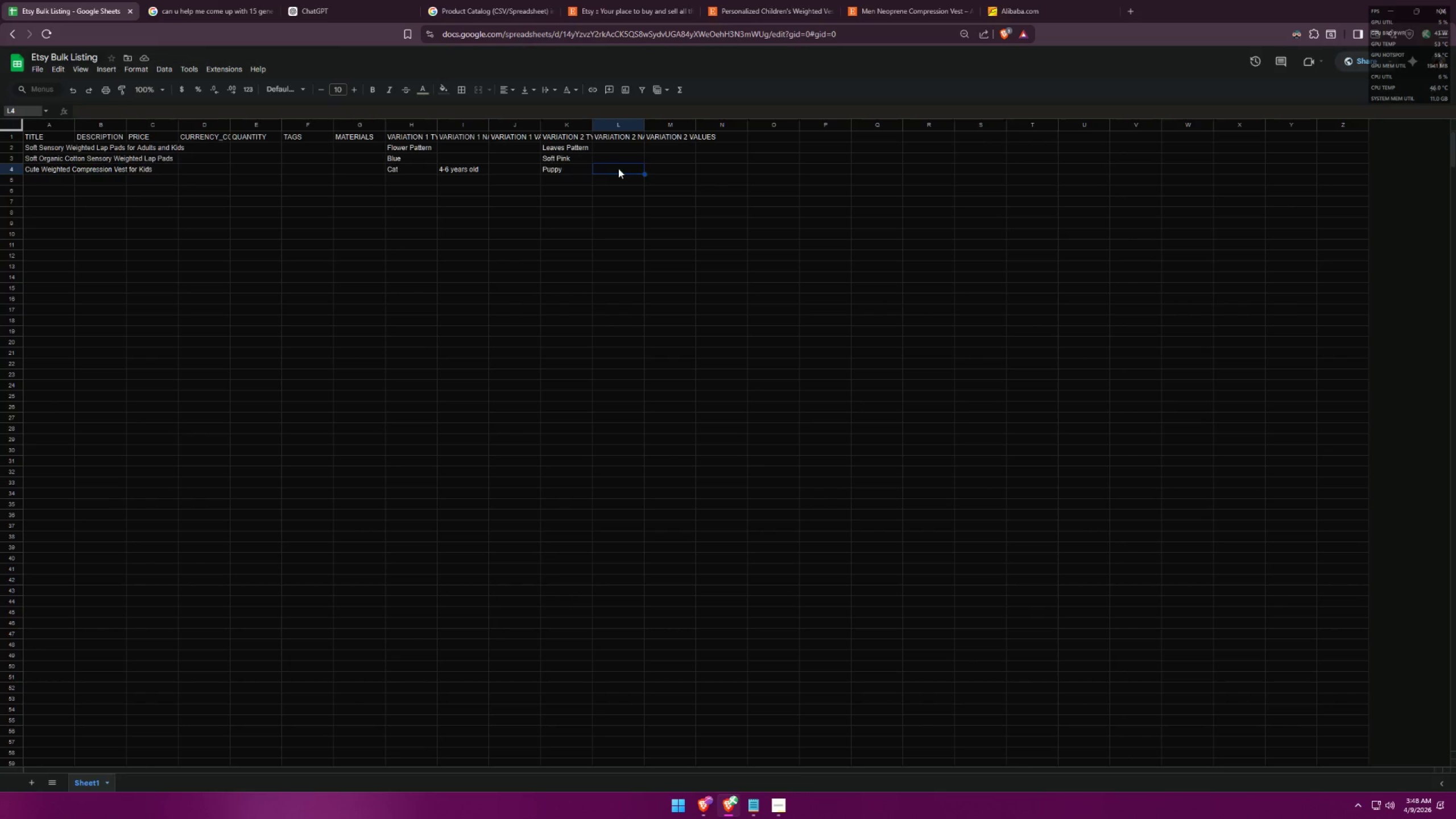 
triple_click([618, 168])
 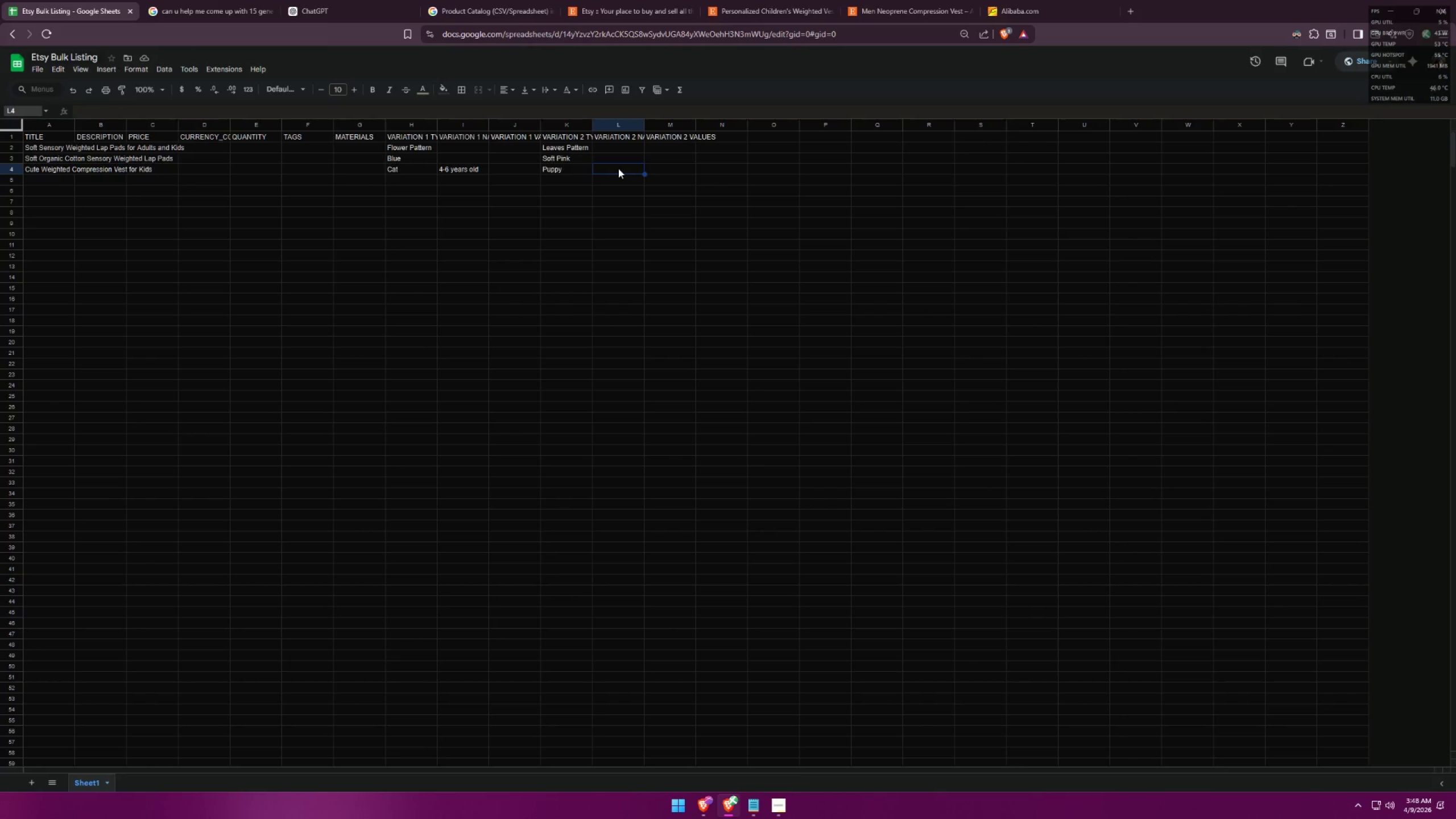 
triple_click([618, 168])
 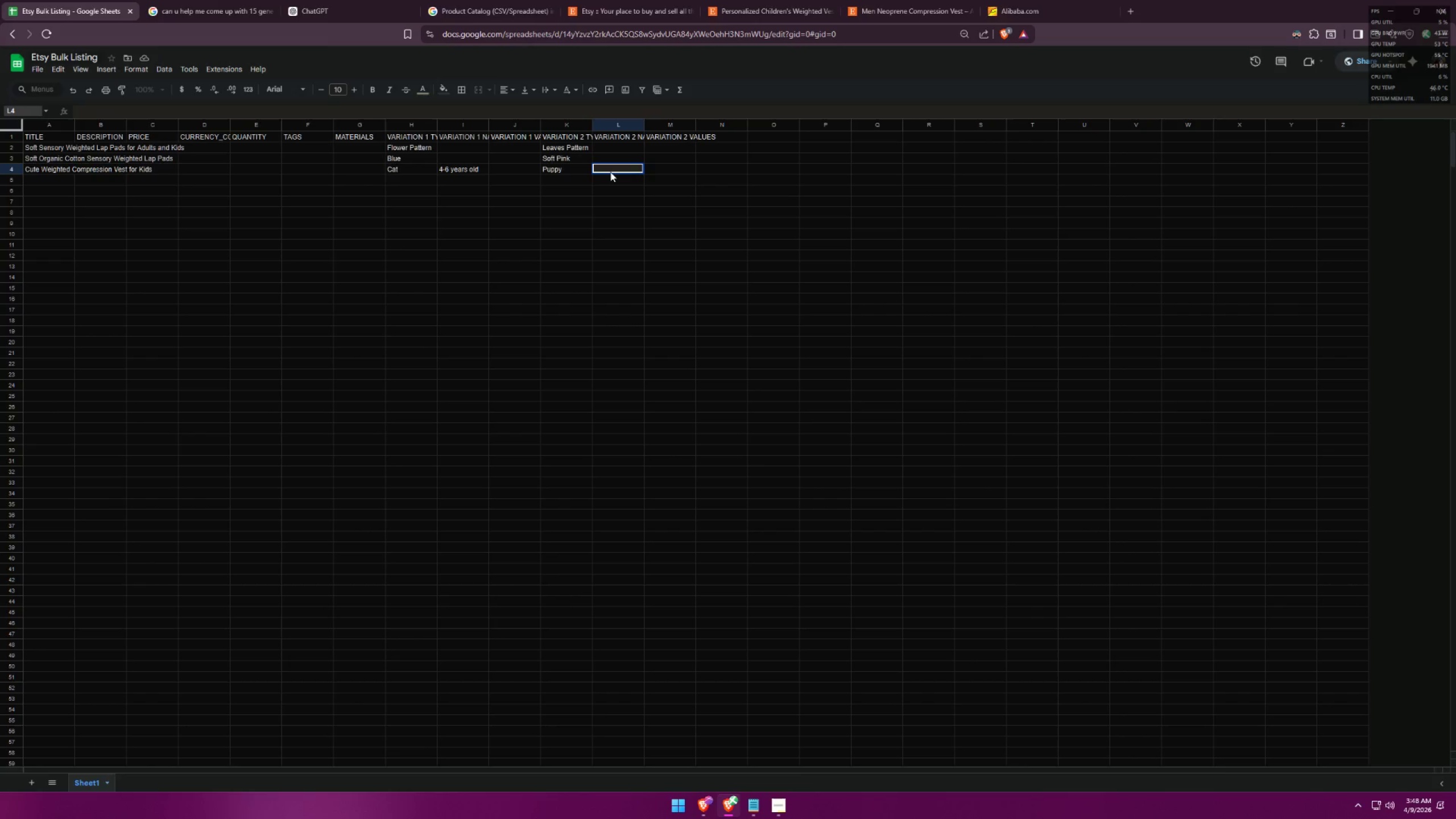 
type(10-=)
key(Backspace)
key(Backspace)
key(Backspace)
key(Backspace)
type(701)
key(Backspace)
key(Backspace)
type(-10 years old)
 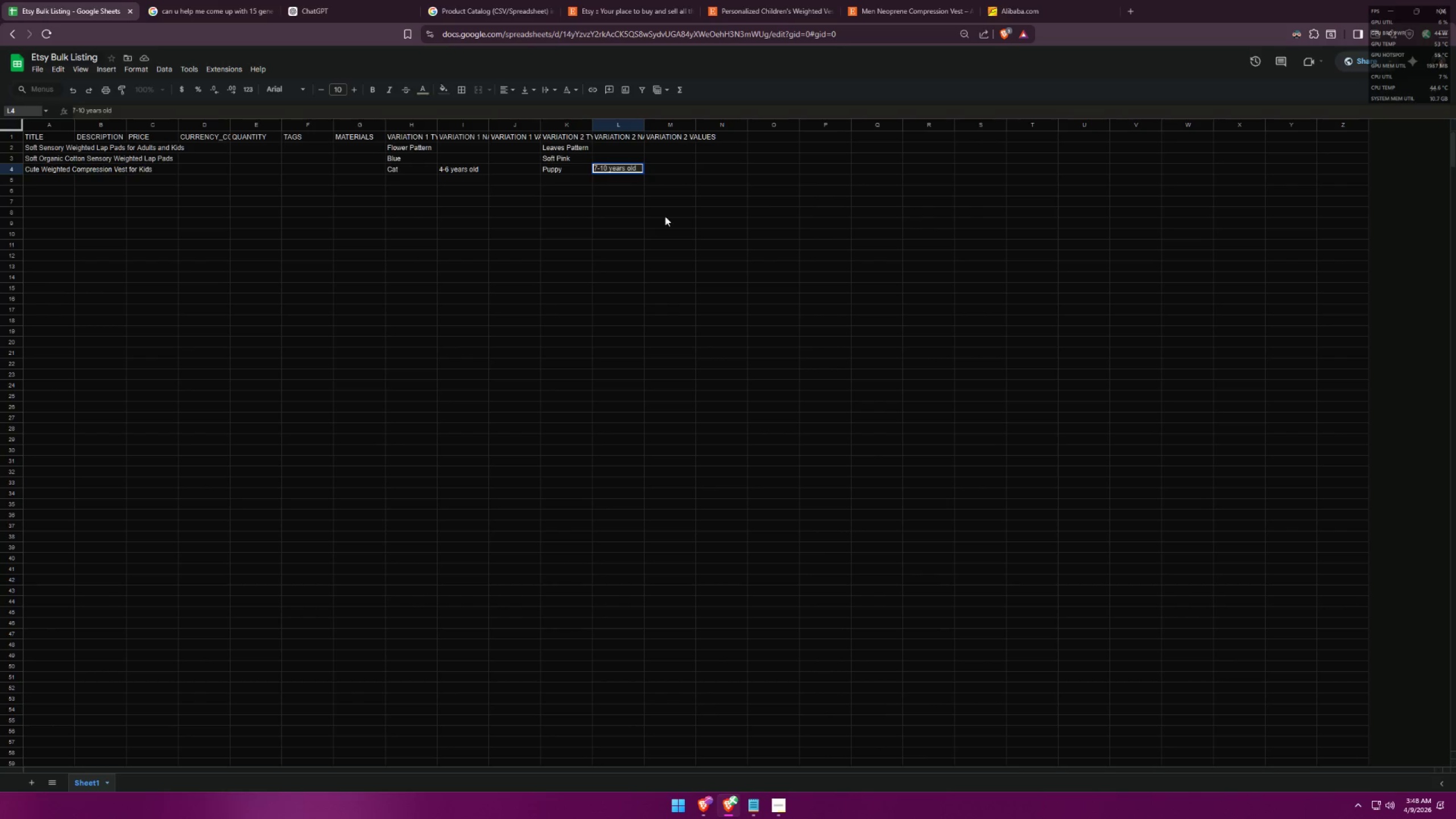 
left_click([665, 216])
 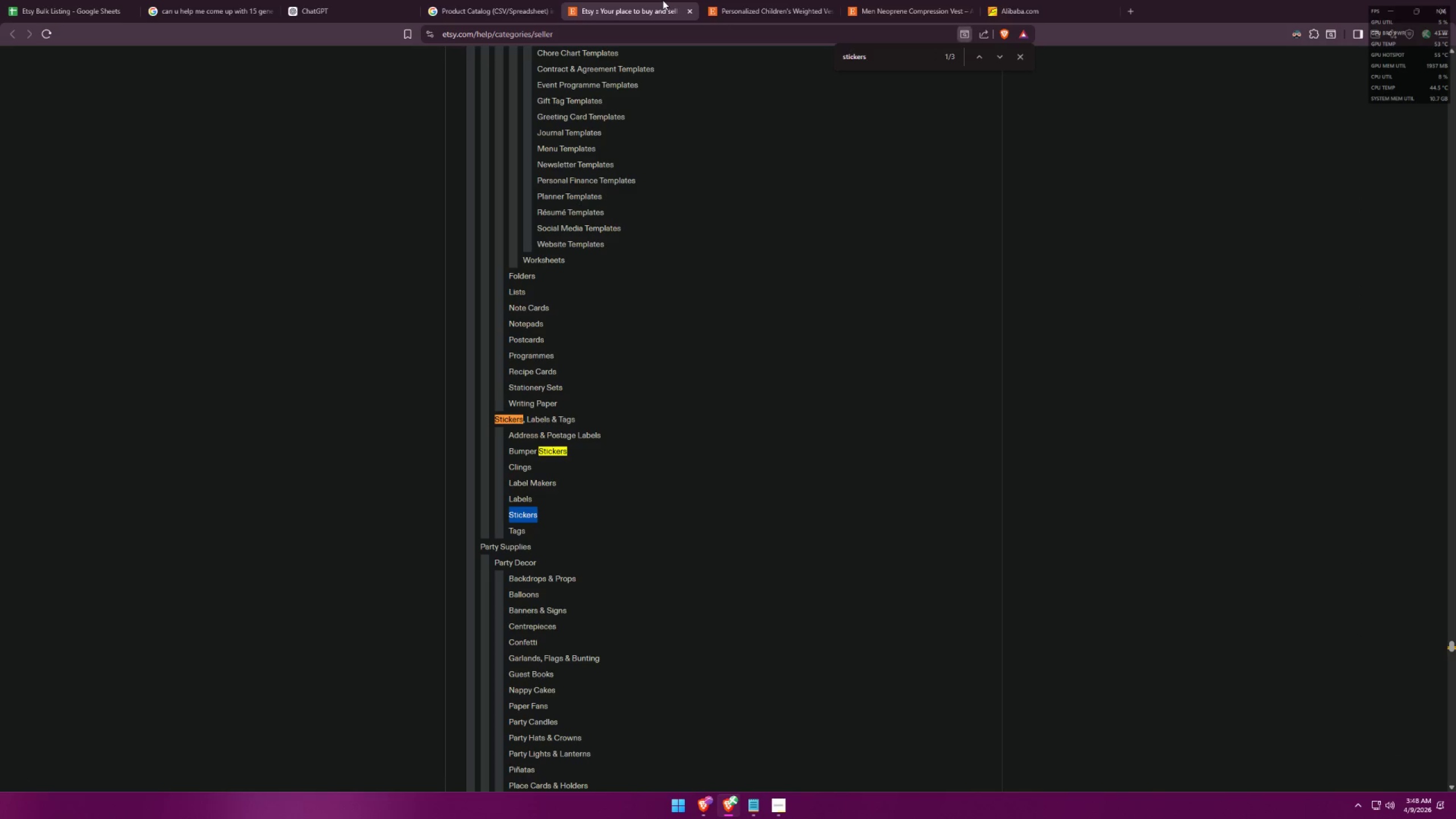 
double_click([759, 0])
 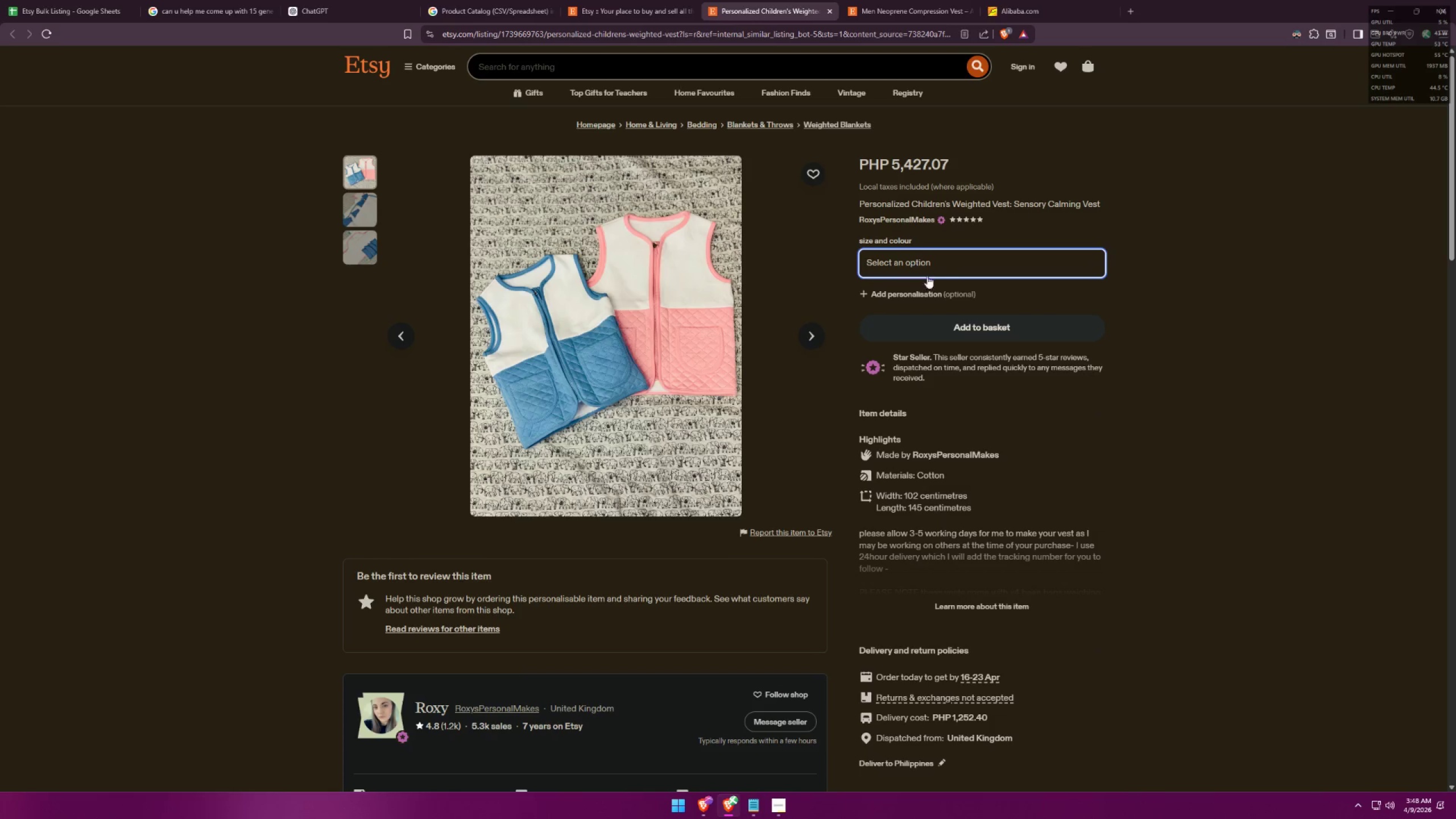 
double_click([939, 263])
 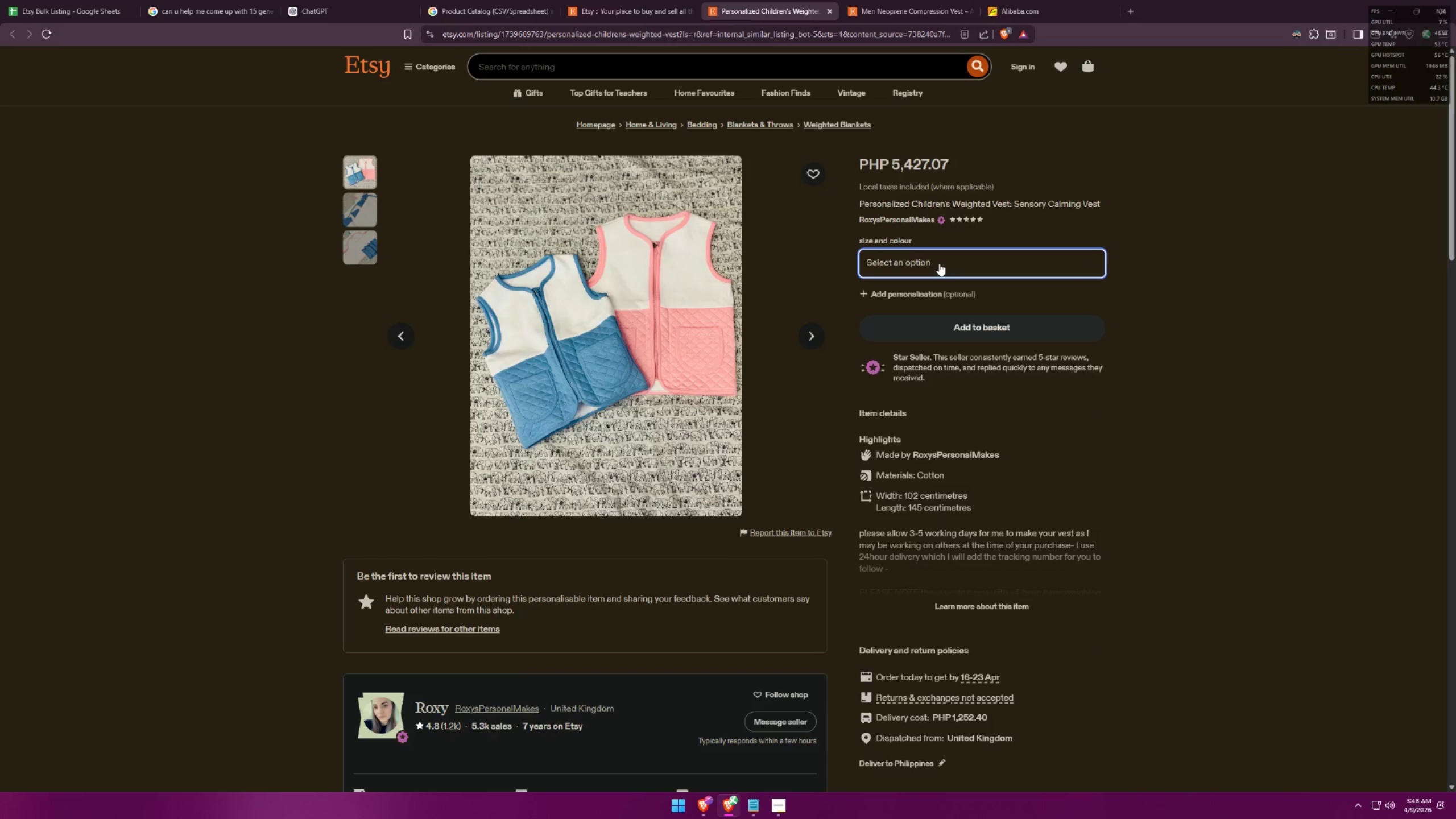 
triple_click([939, 263])
 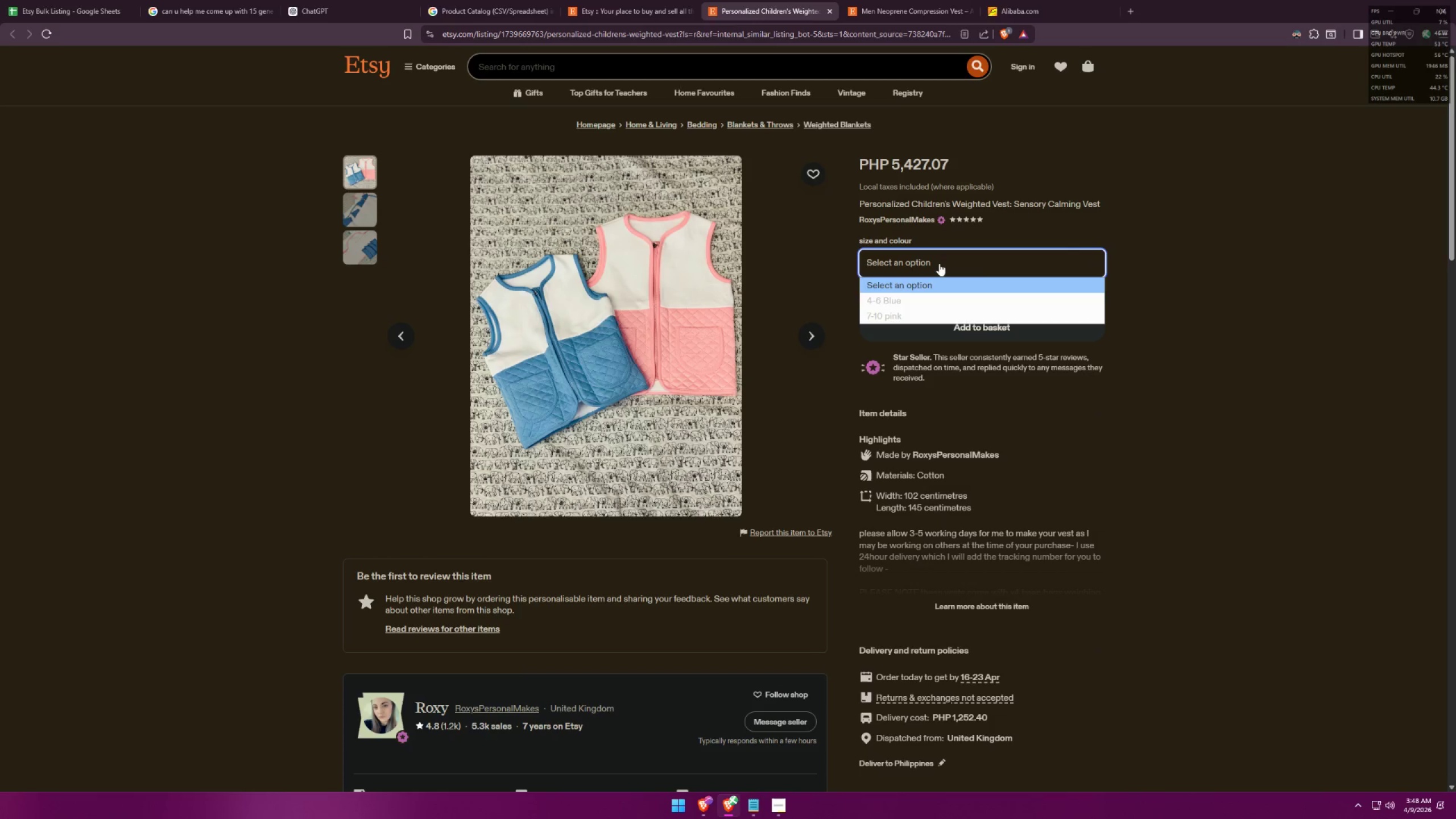 
left_click([1203, 302])
 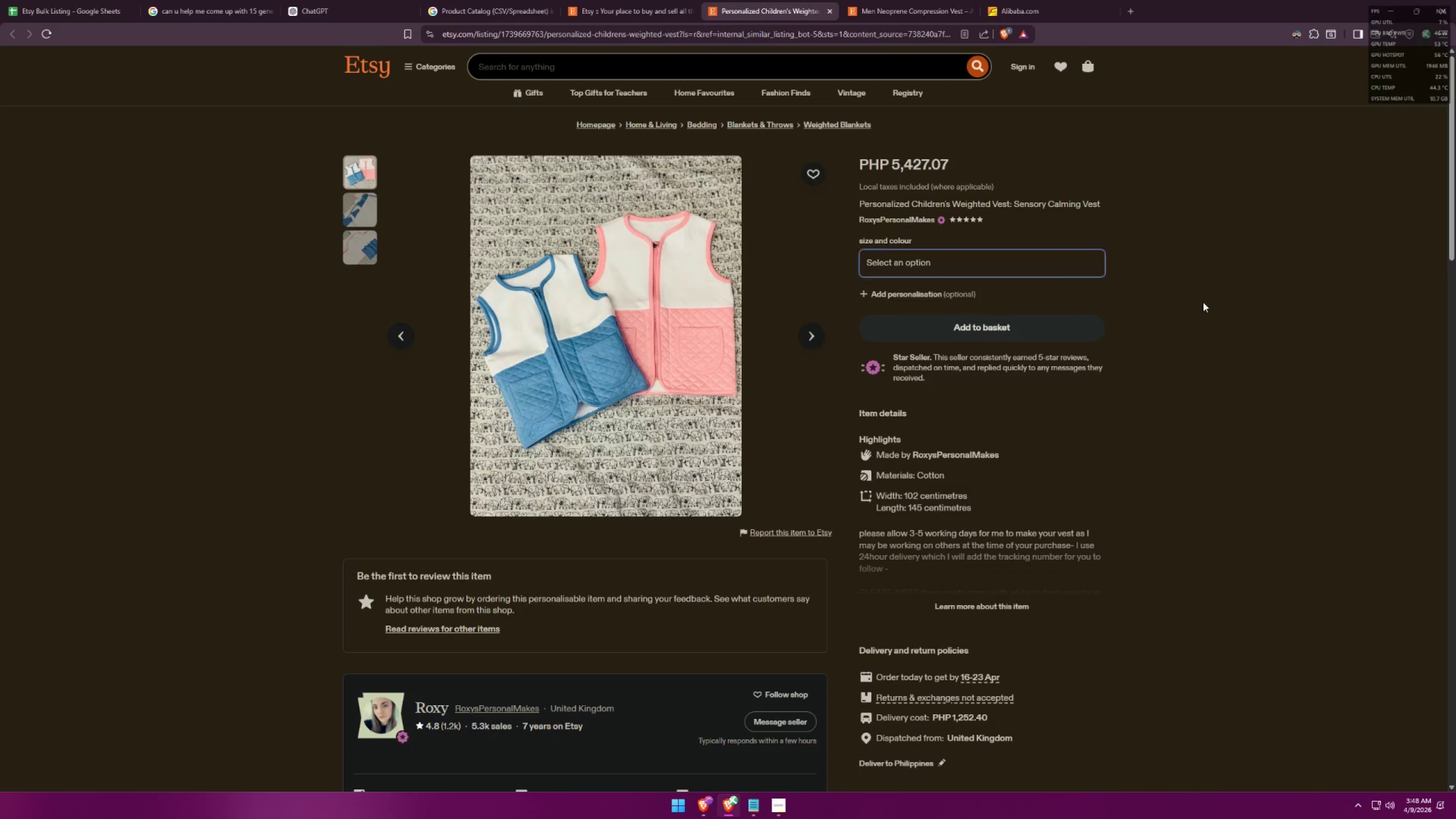 
key(Alt+AltLeft)
 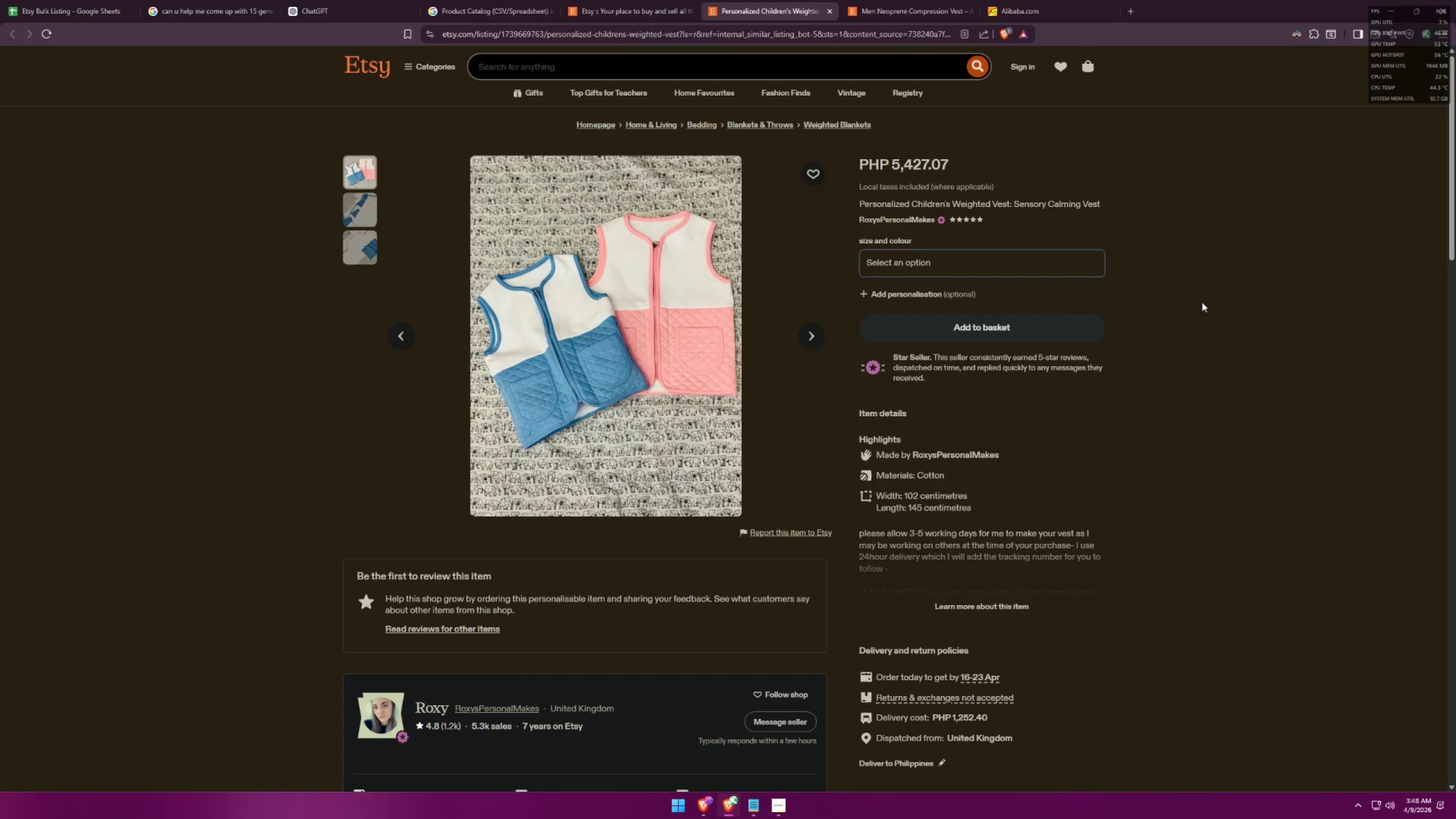 
key(Alt+Tab)
 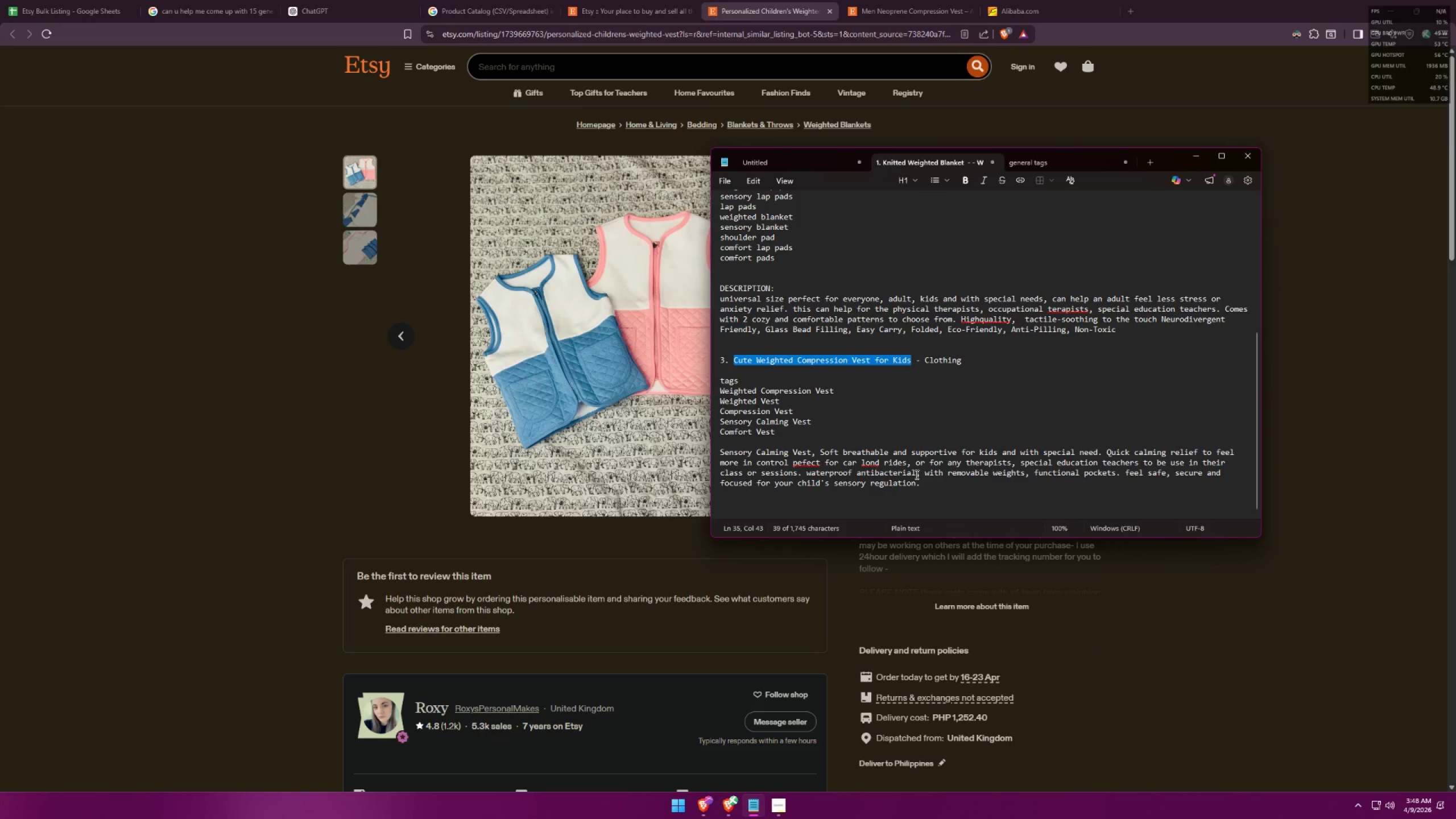 
left_click([942, 486])
 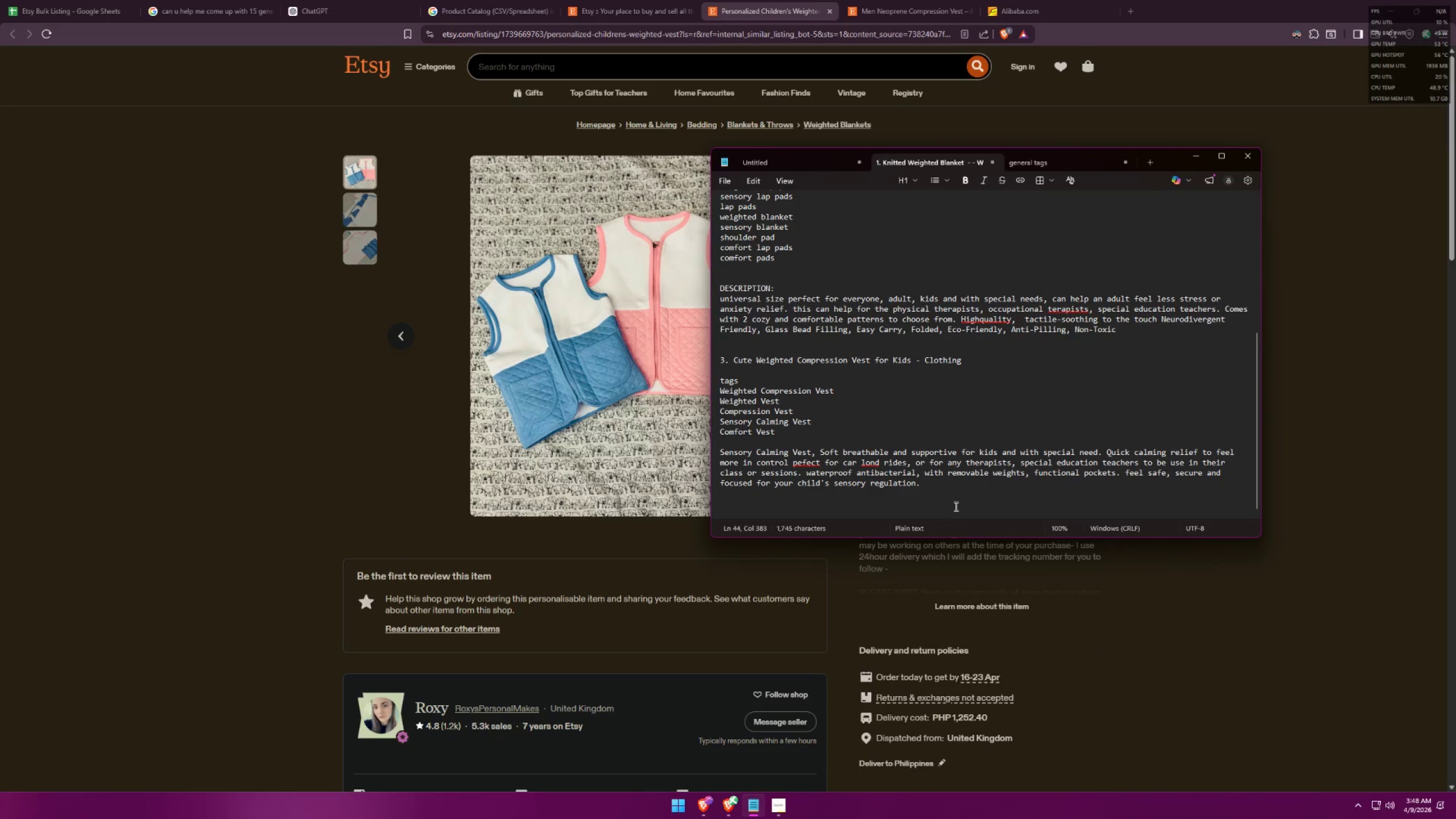 
type(for 4 - 10 years old. )
 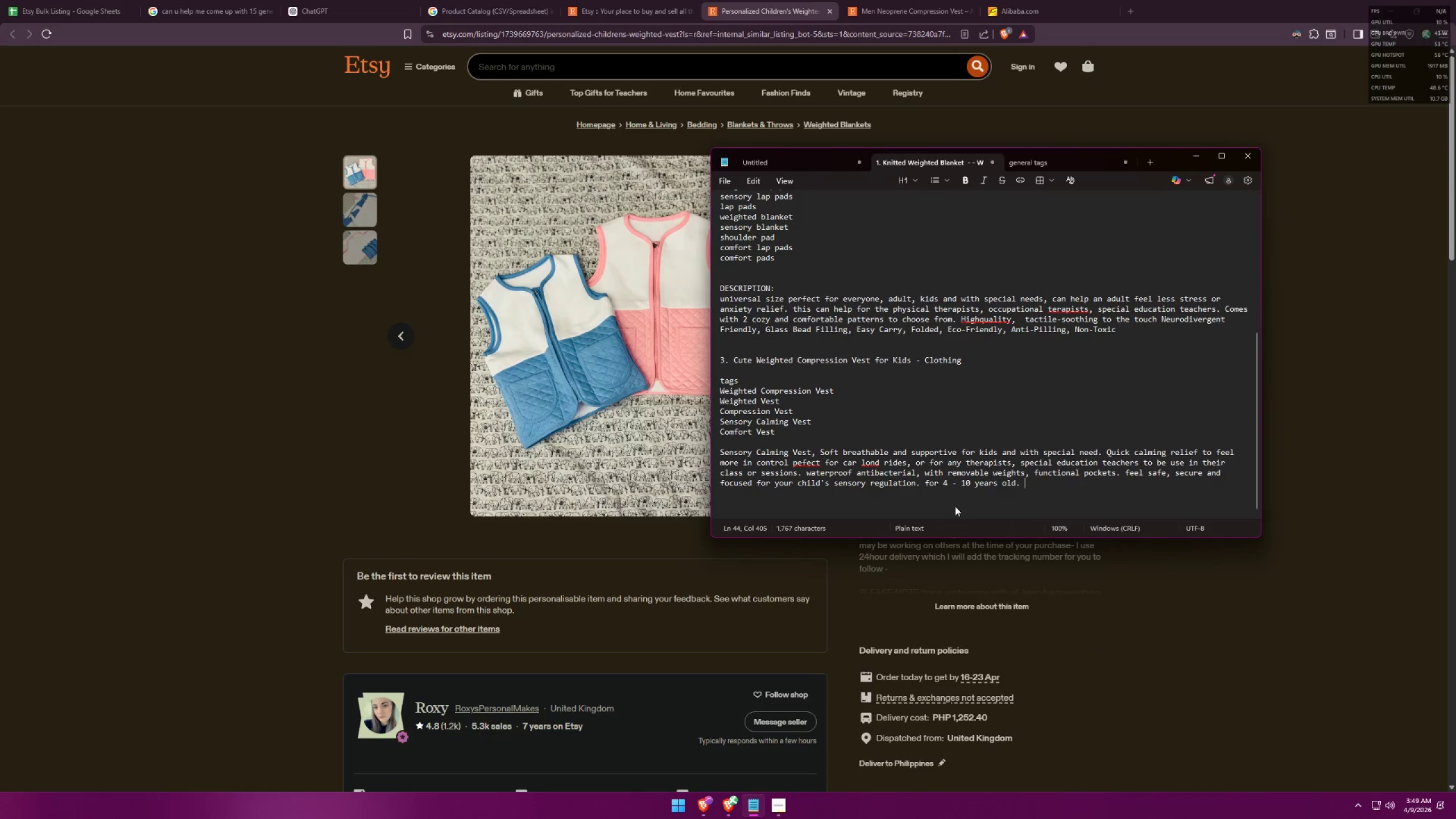 
key(Alt+AltLeft)
 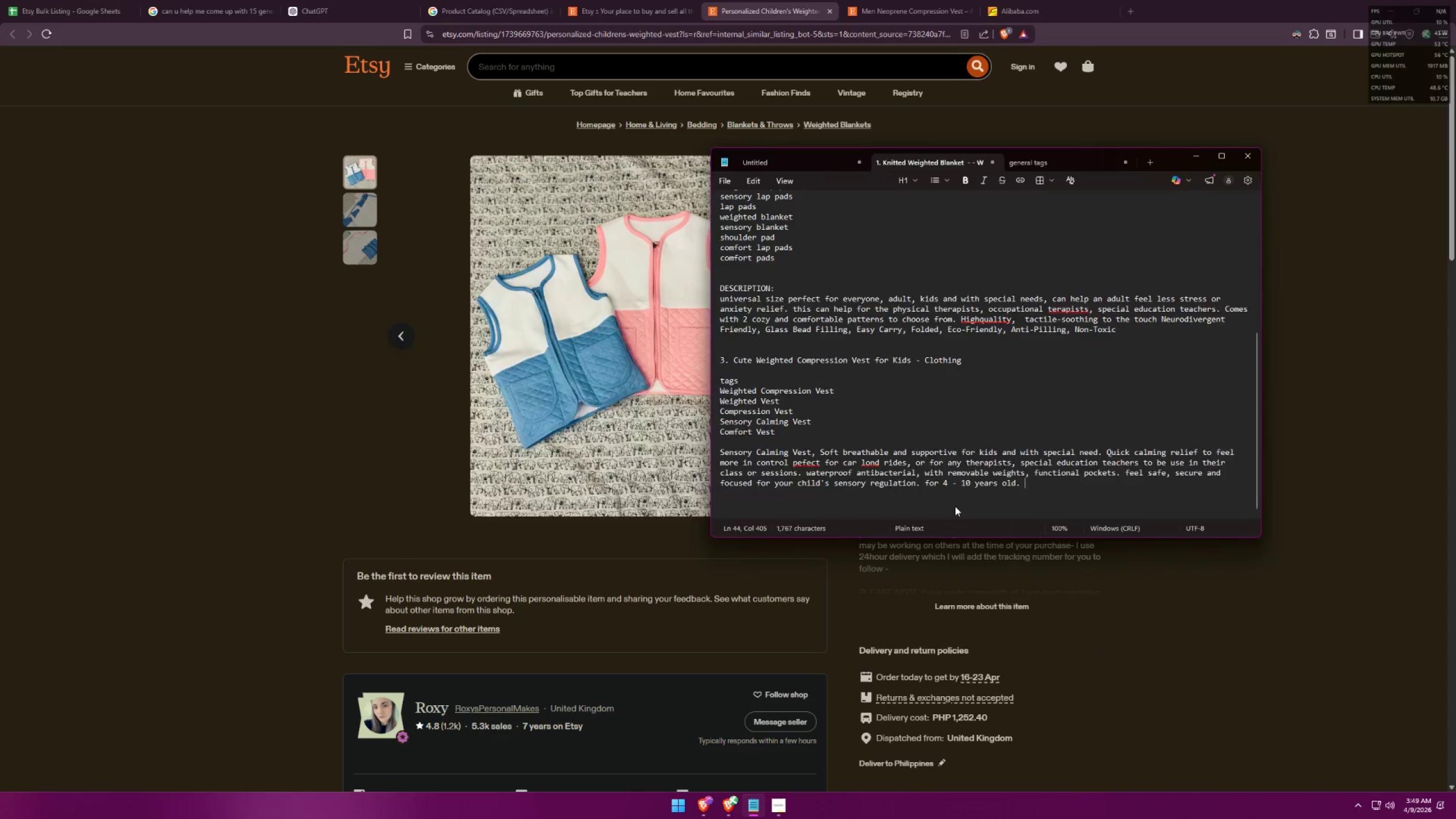 
key(Alt+Tab)
 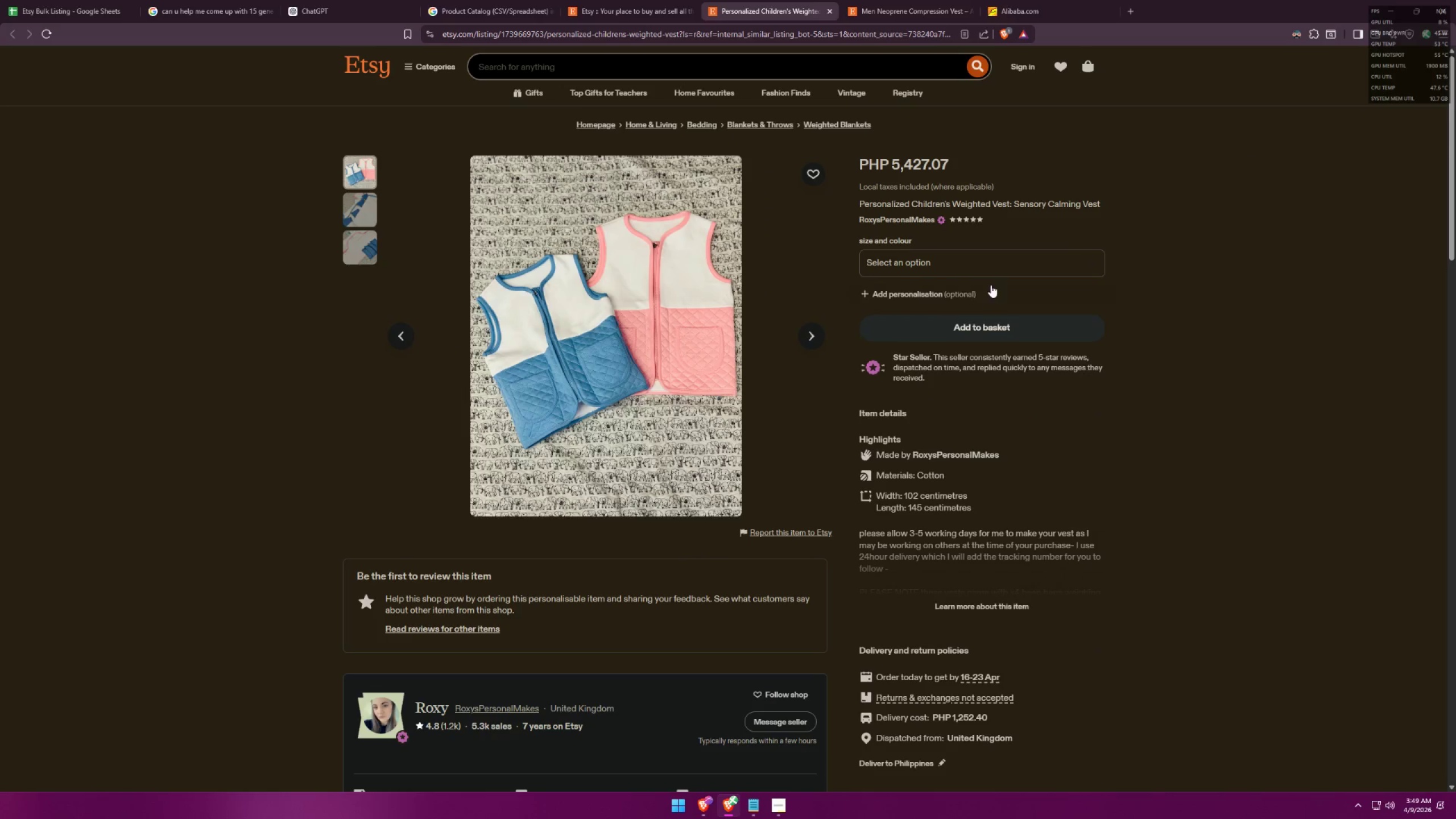 
double_click([998, 274])
 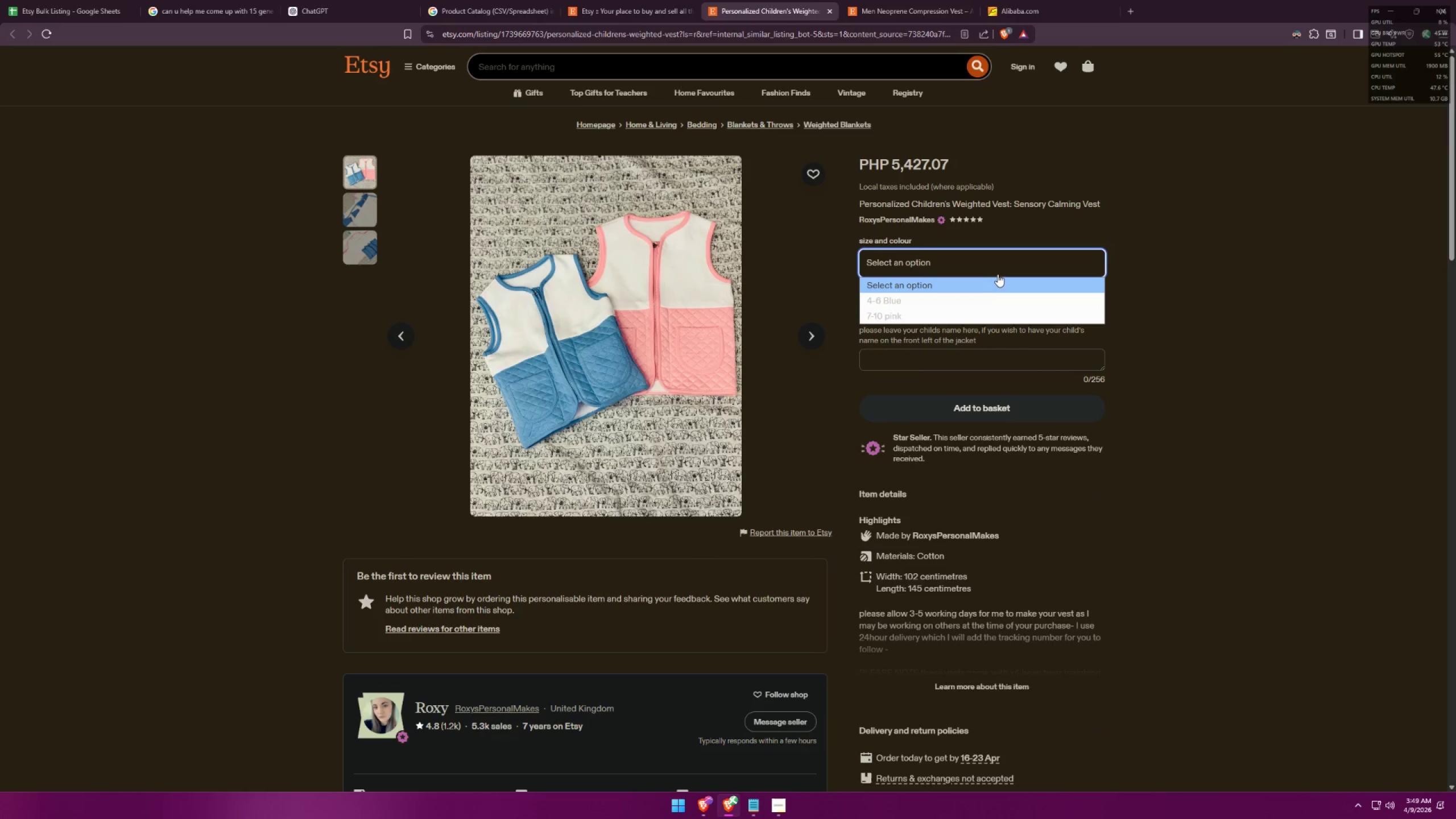 
left_click([998, 274])
 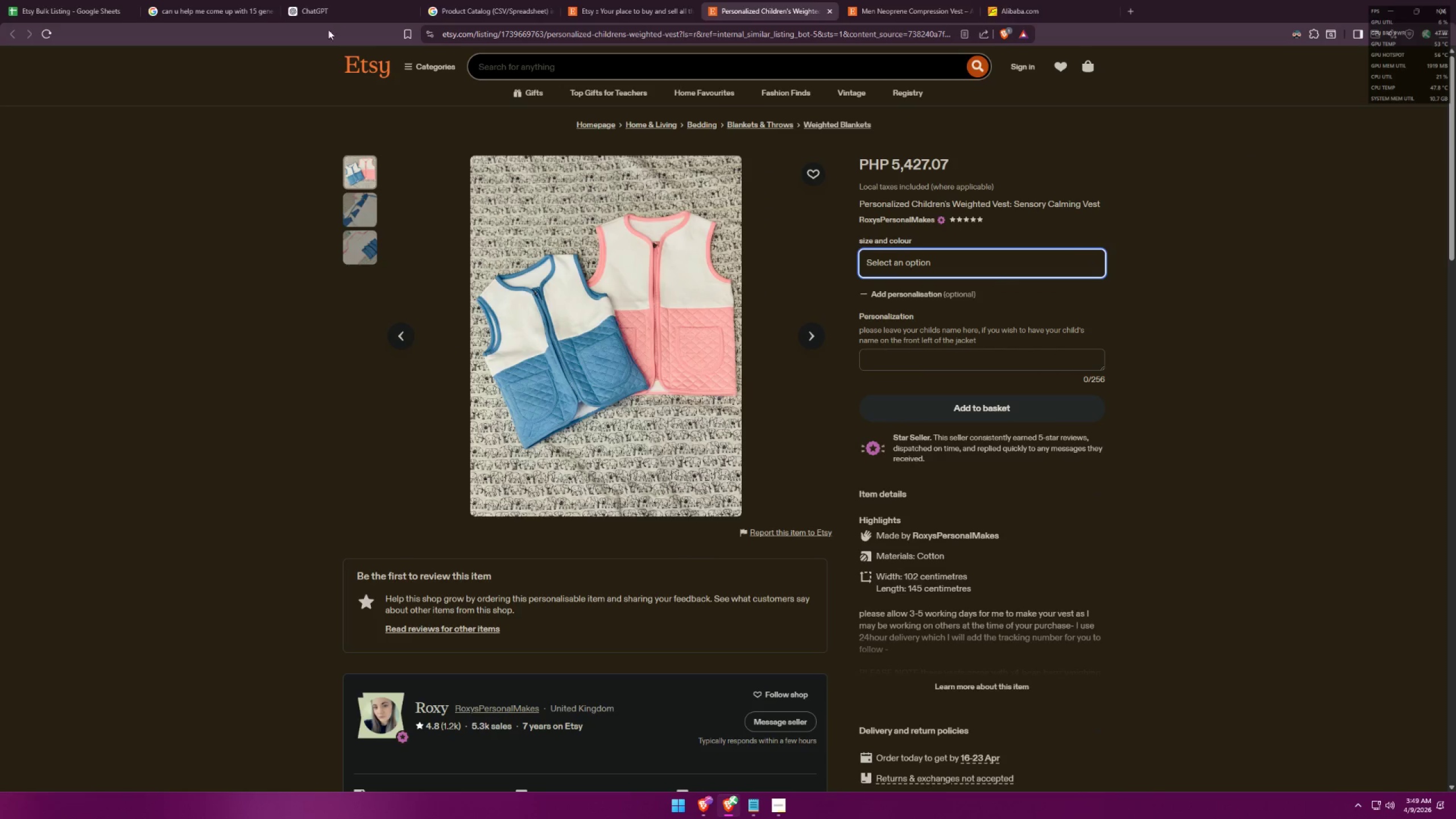 
key(Alt+AltLeft)
 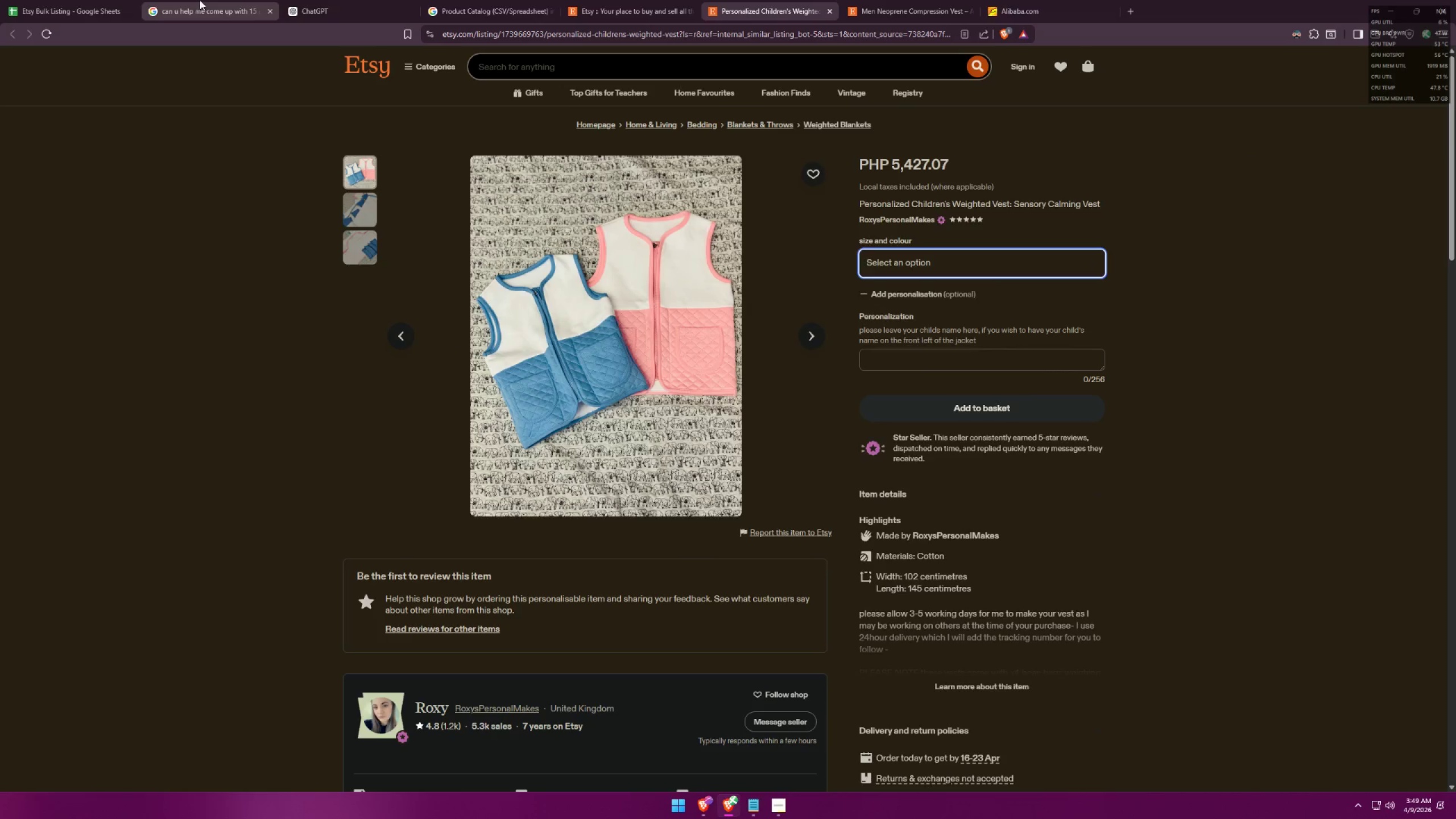 
key(Alt+Tab)
 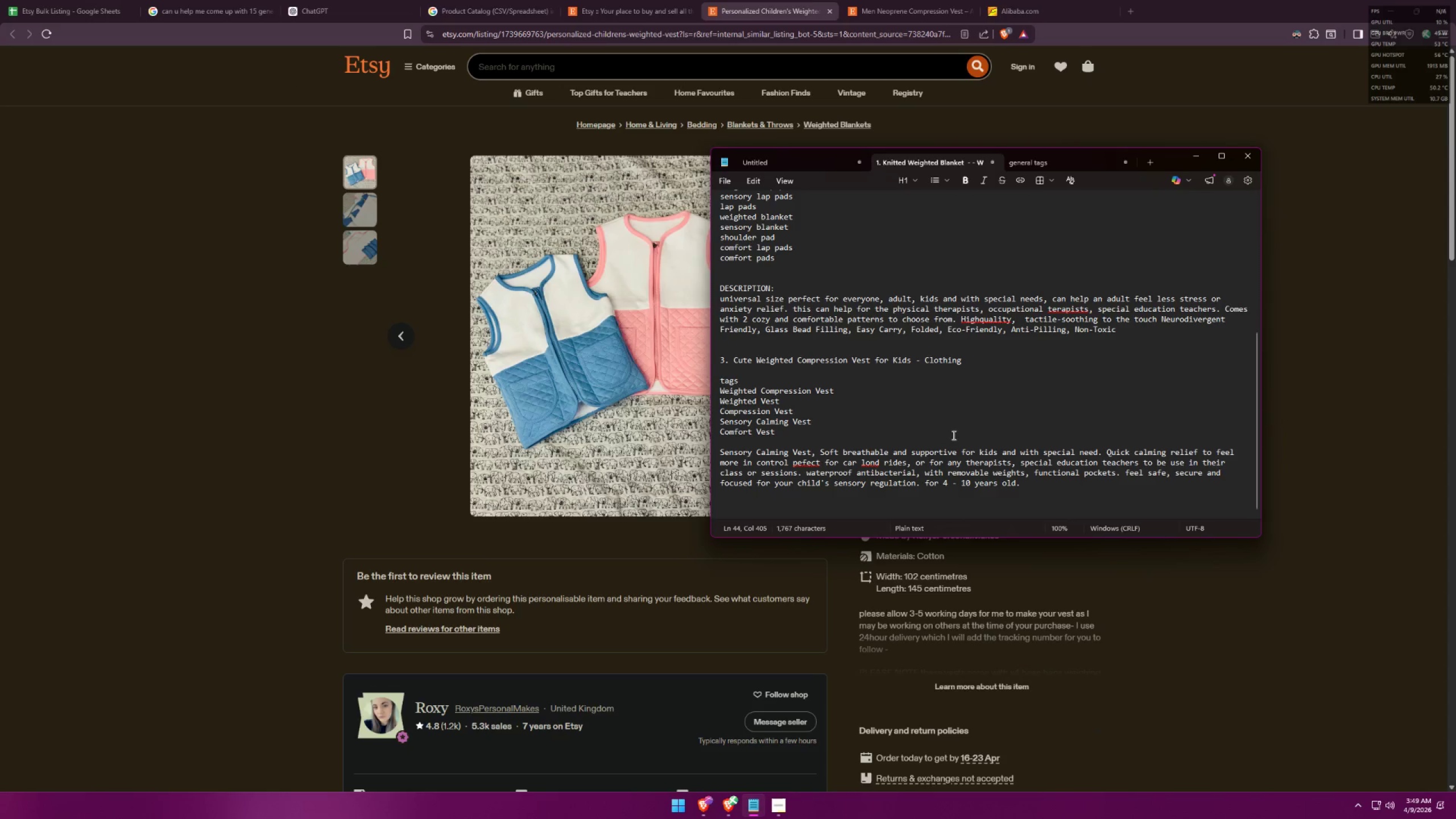 
left_click([1062, 489])
 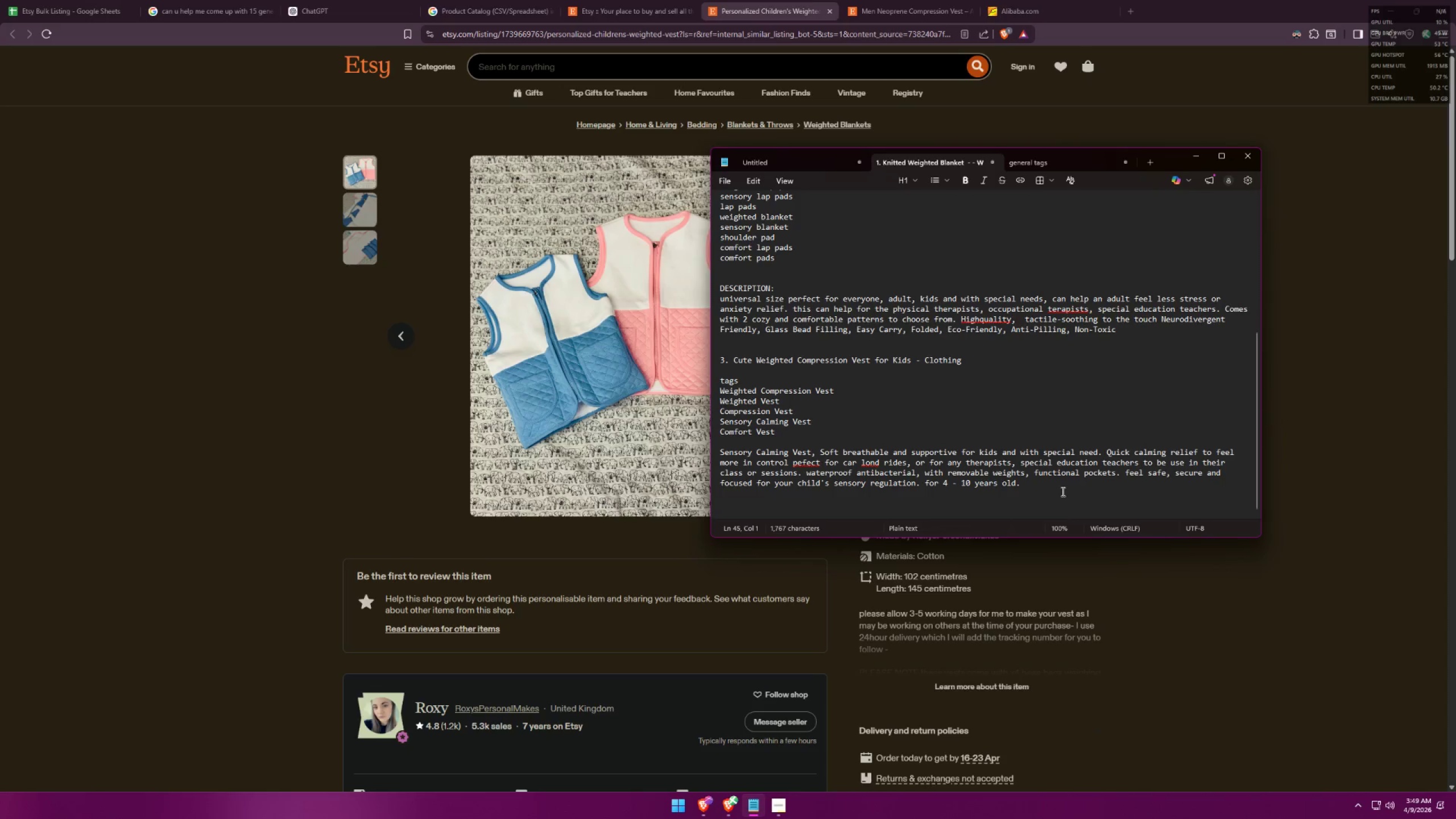 
key(Enter)
 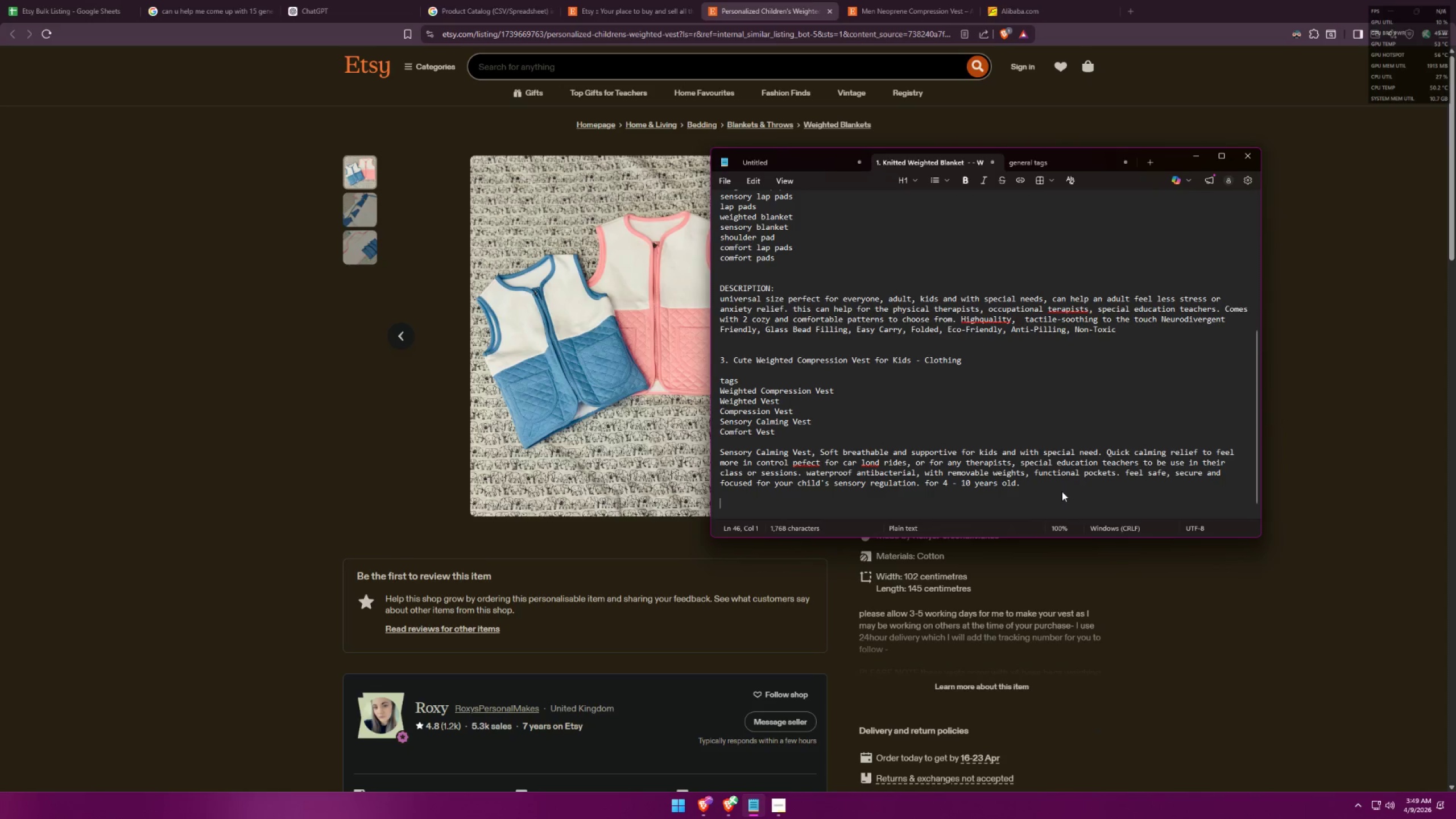 
key(Enter)
 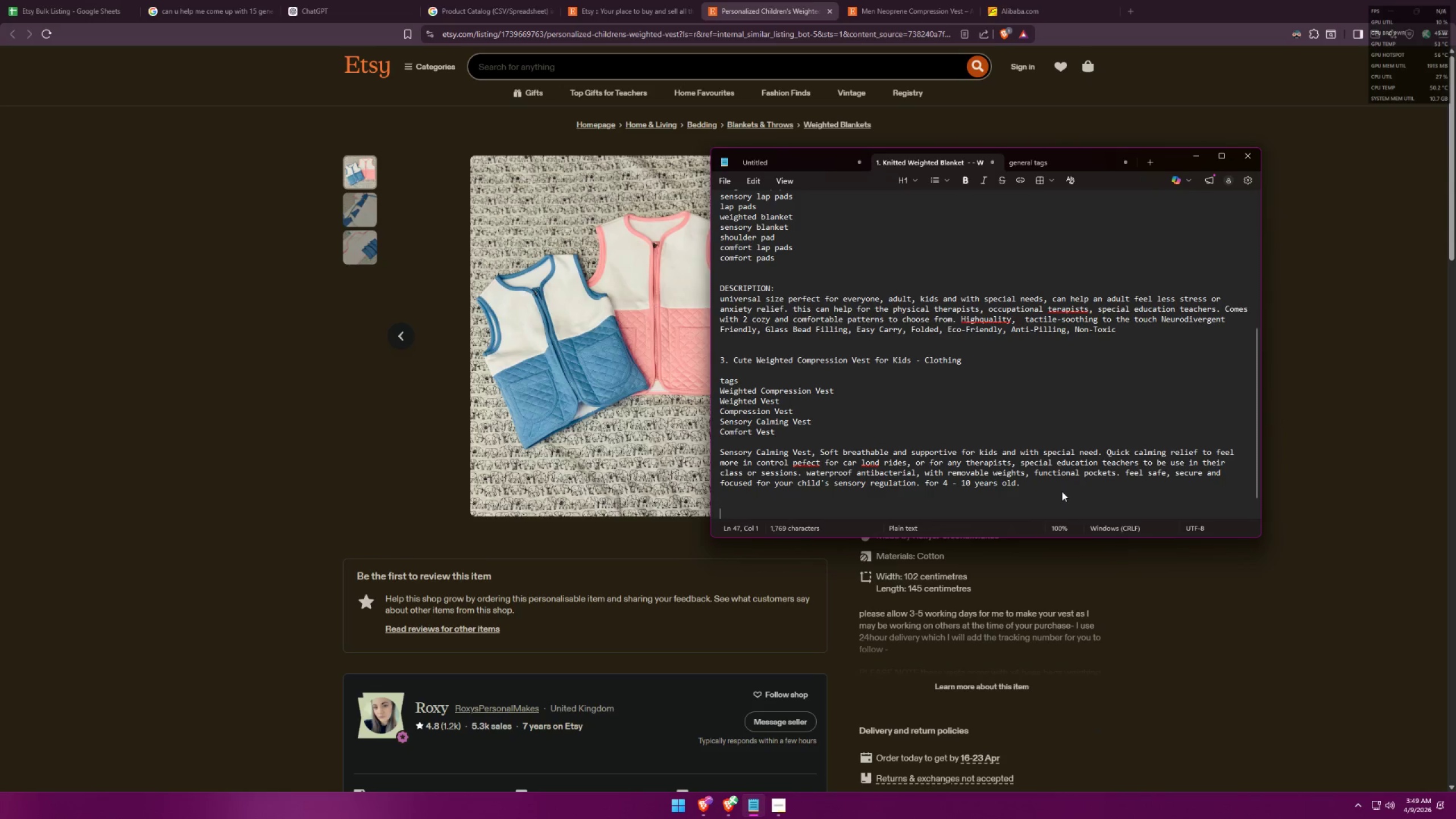 
key(4)
 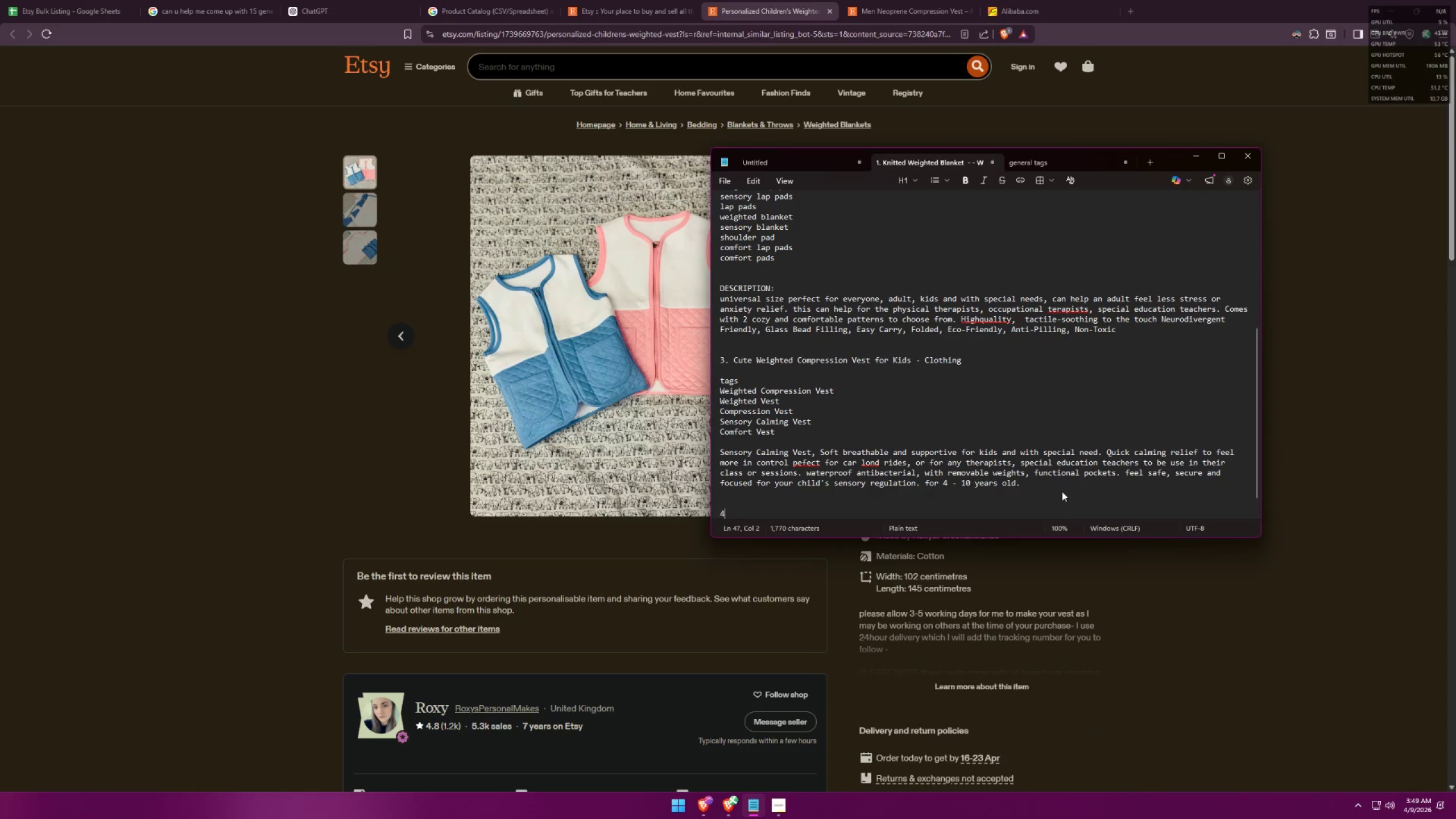 
key(Period)
 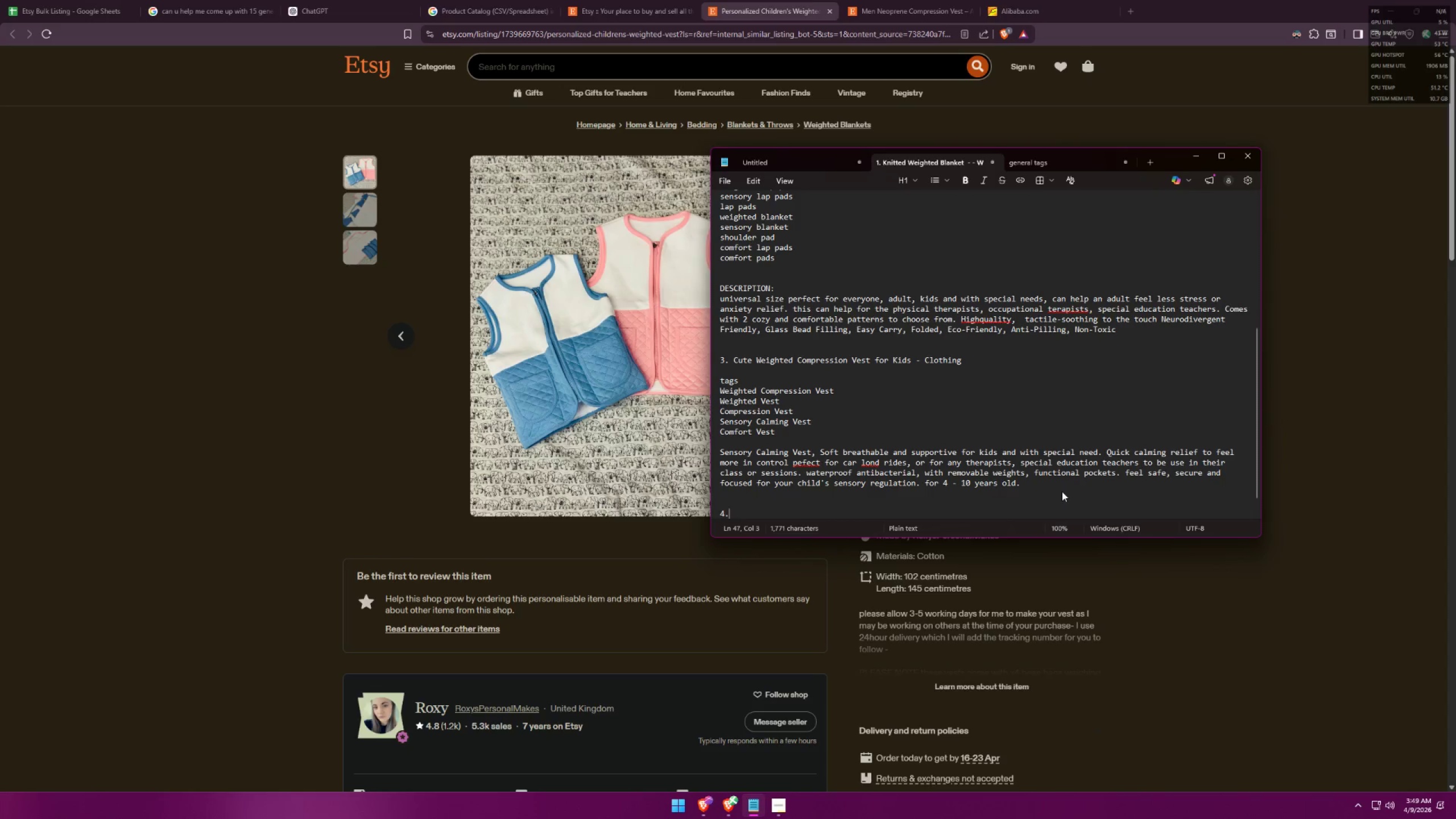 
key(Space)
 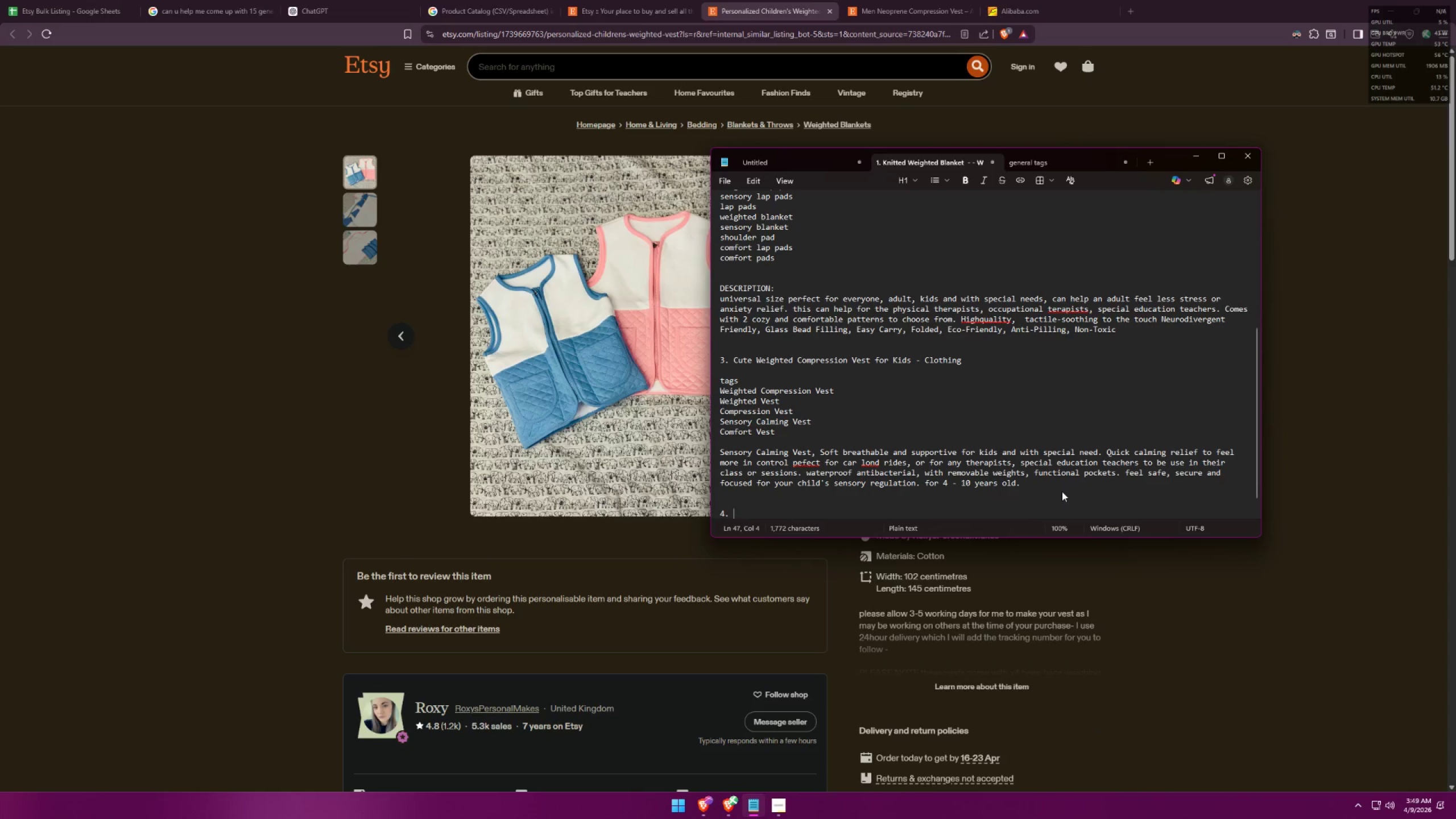 
key(Enter)
 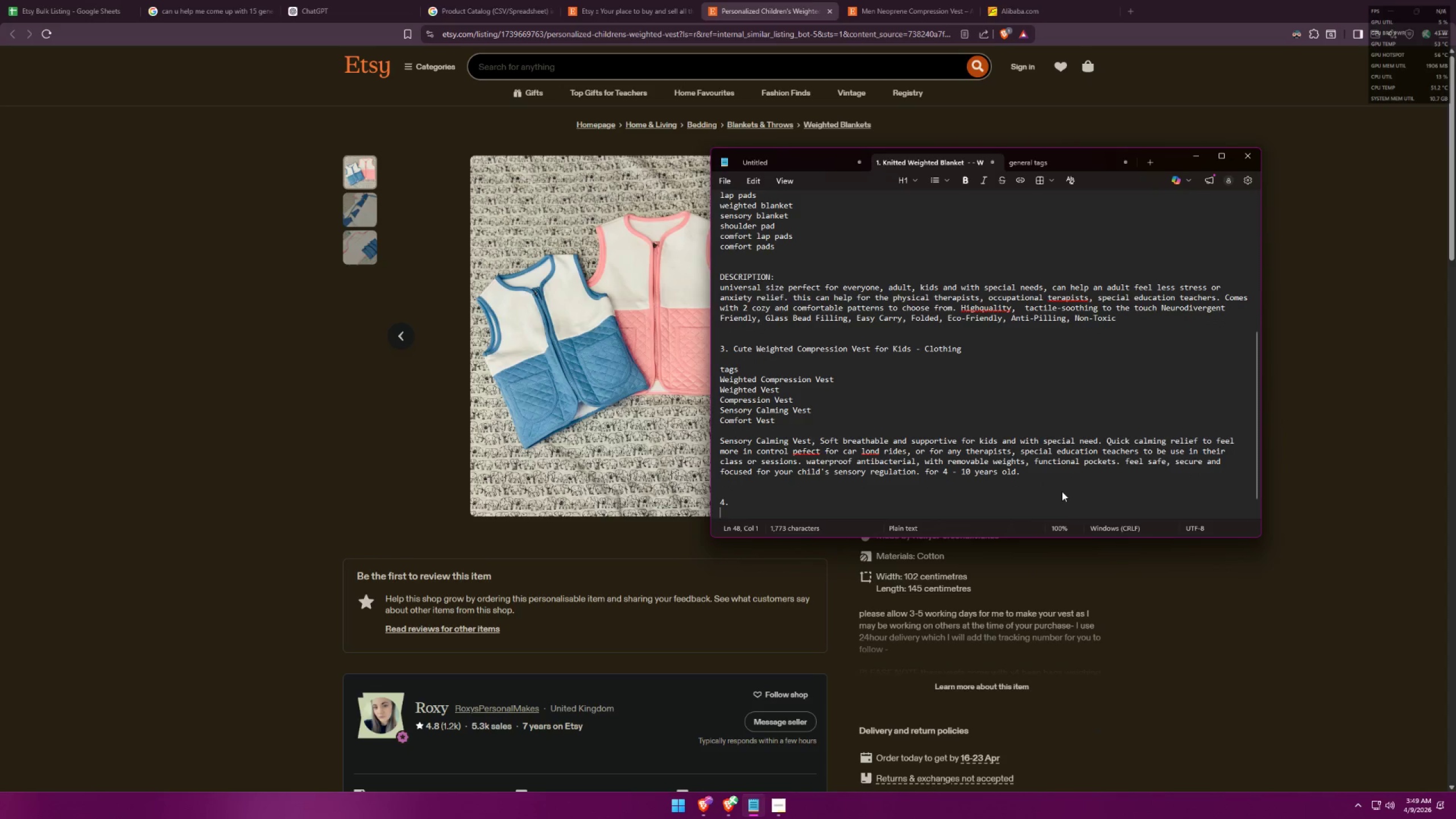 
key(Backspace)
 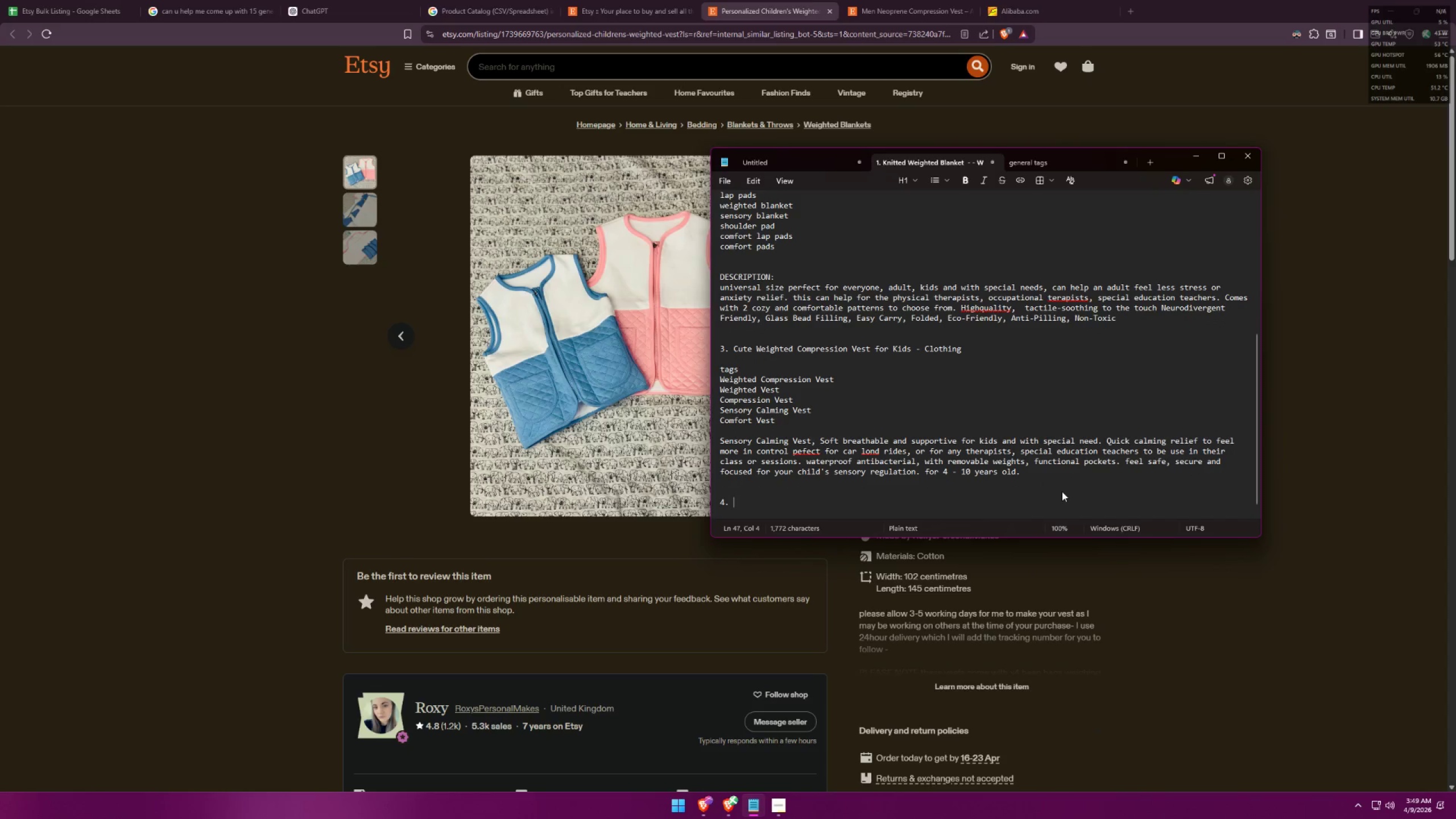 
key(Backspace)
 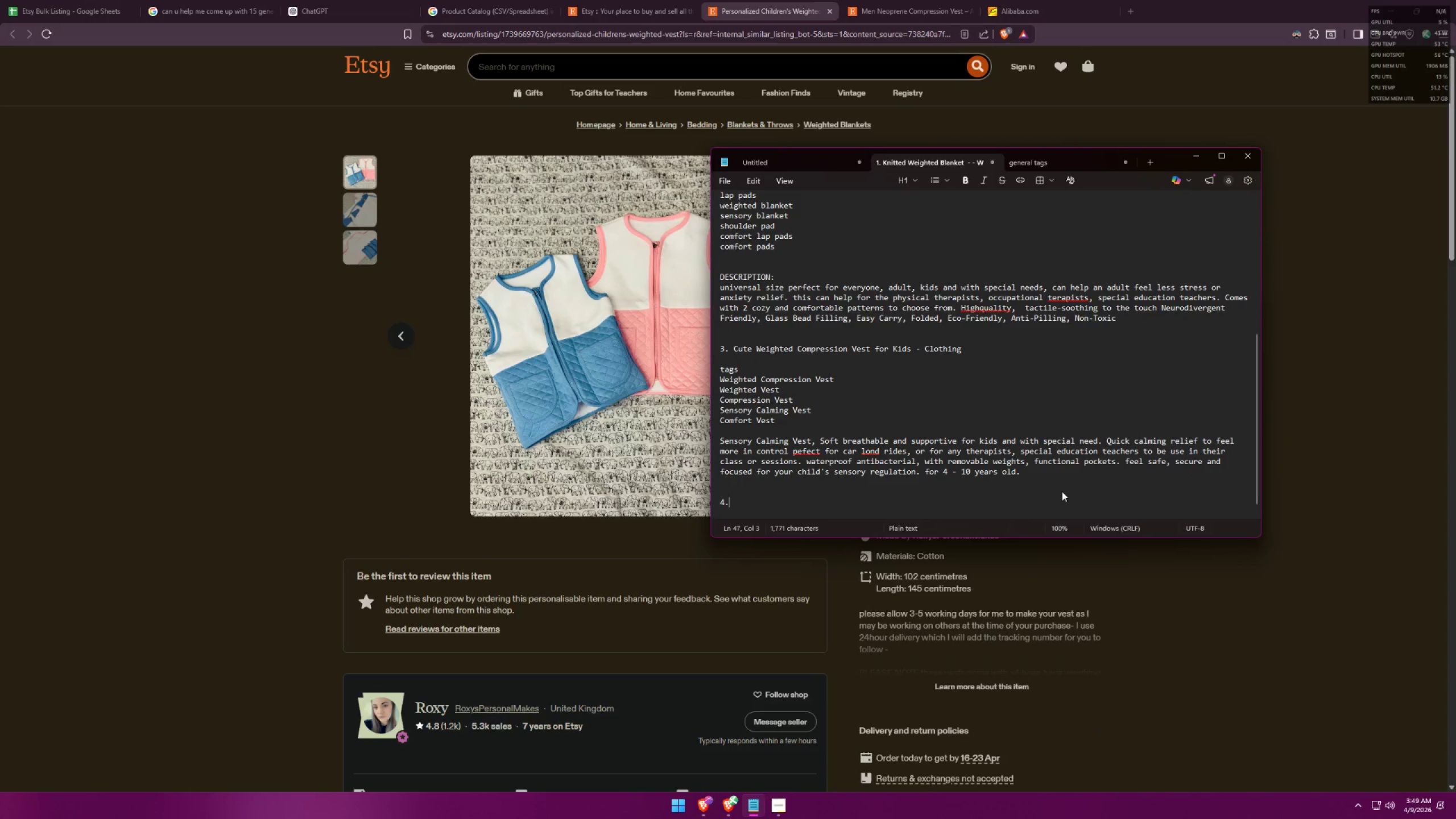 
key(Backspace)
 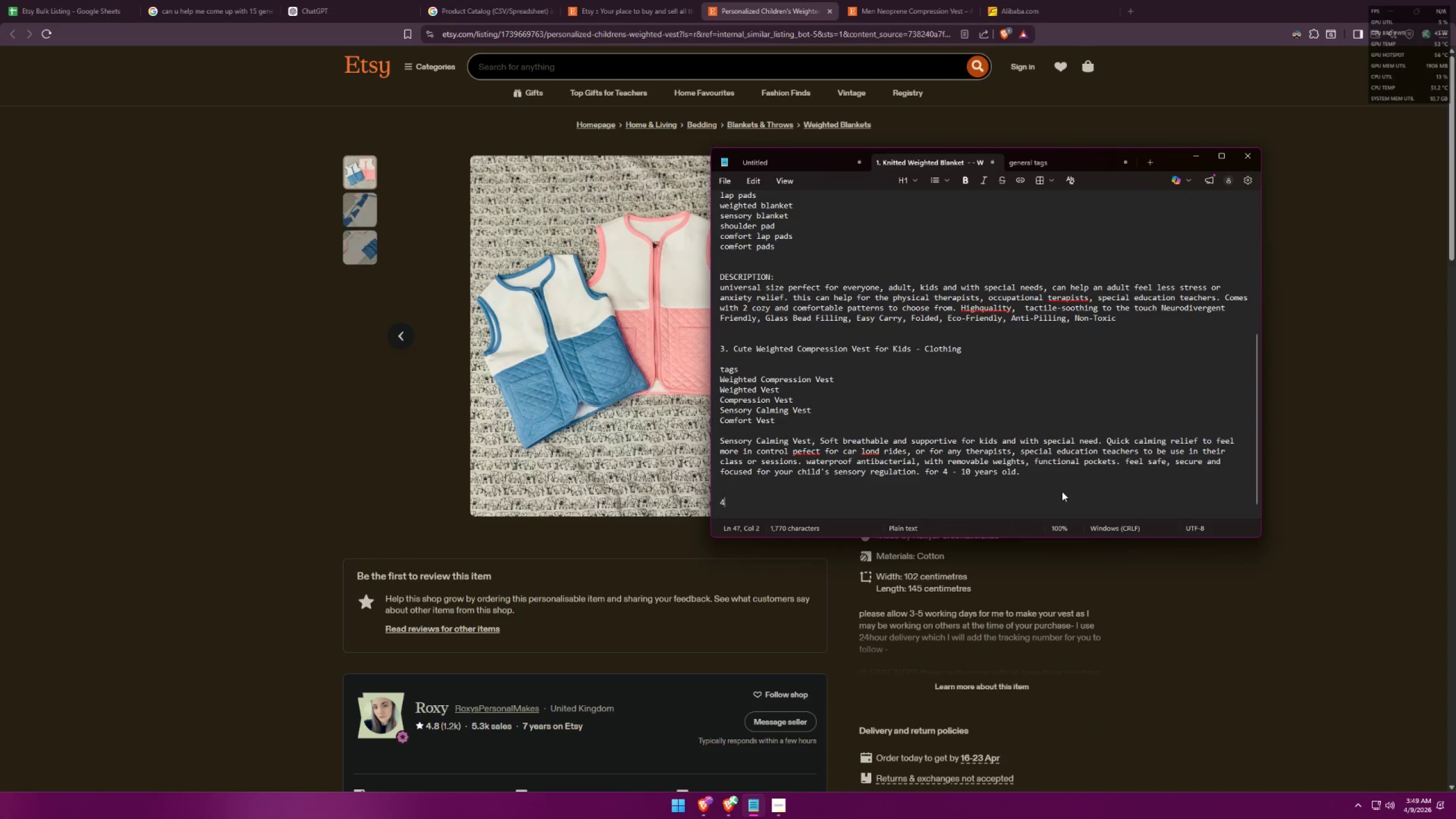 
key(Backspace)
 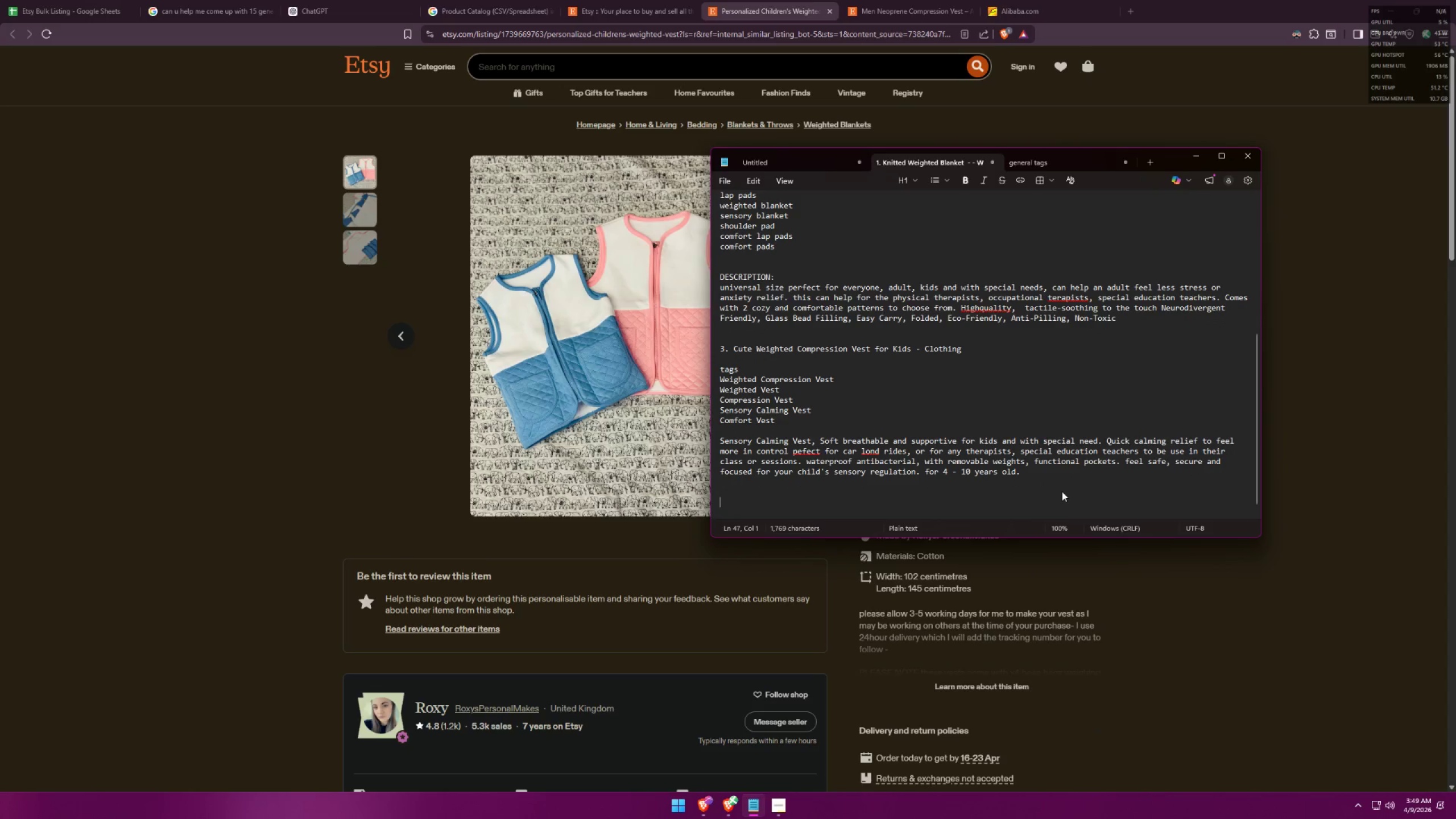 
key(Backspace)
 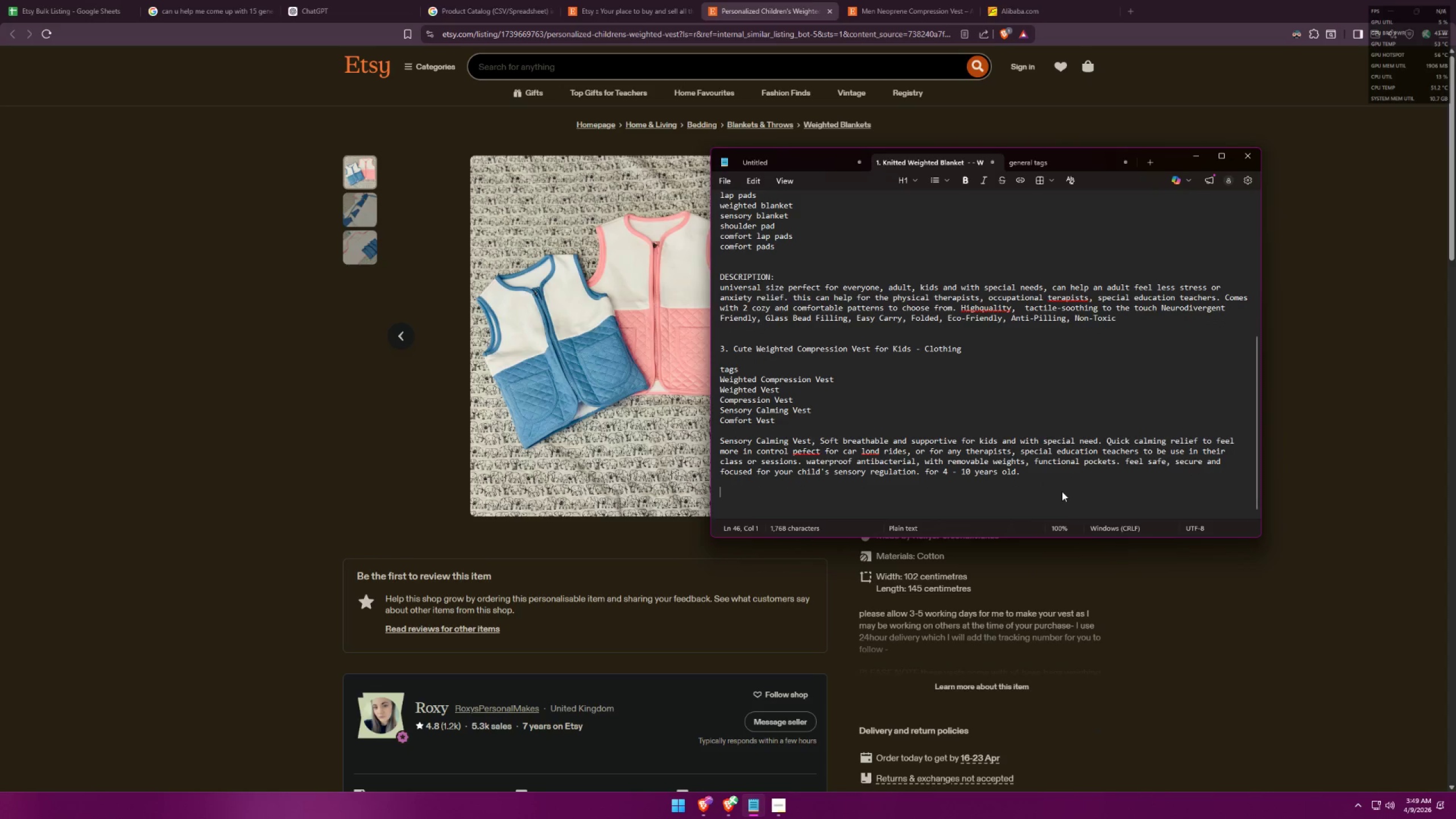 
key(4)
 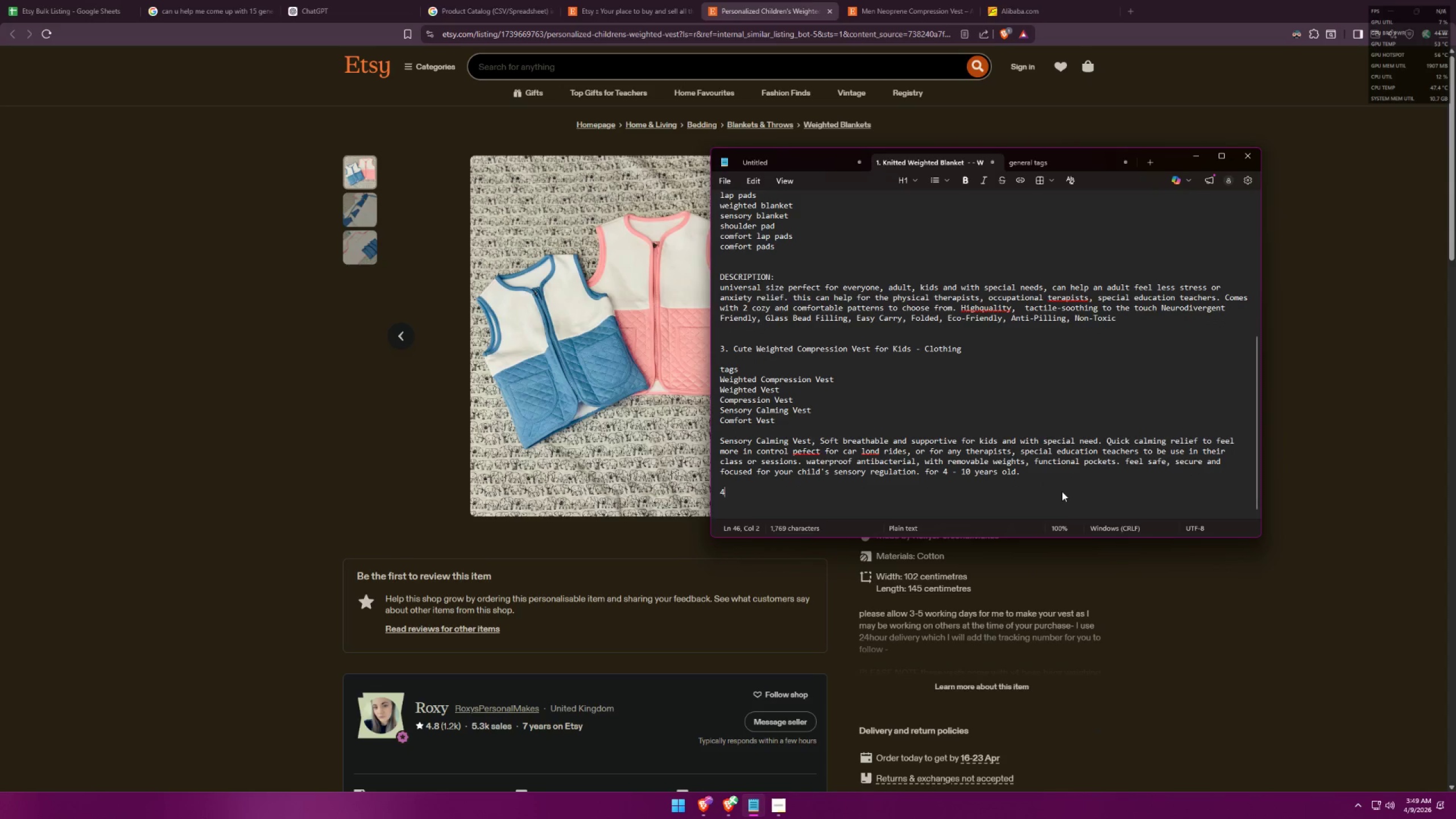 
key(Semicolon)
 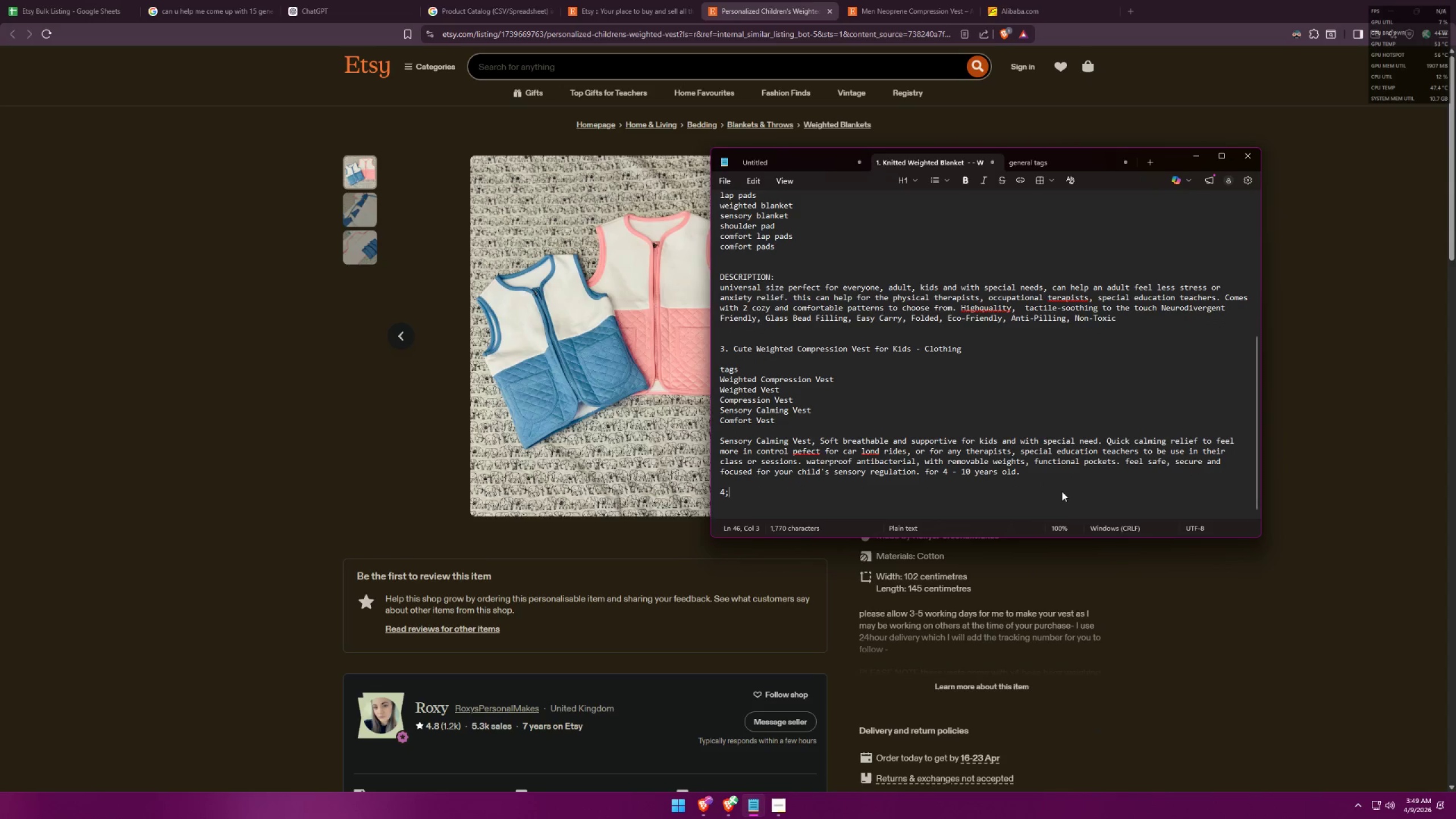 
key(Backspace)
 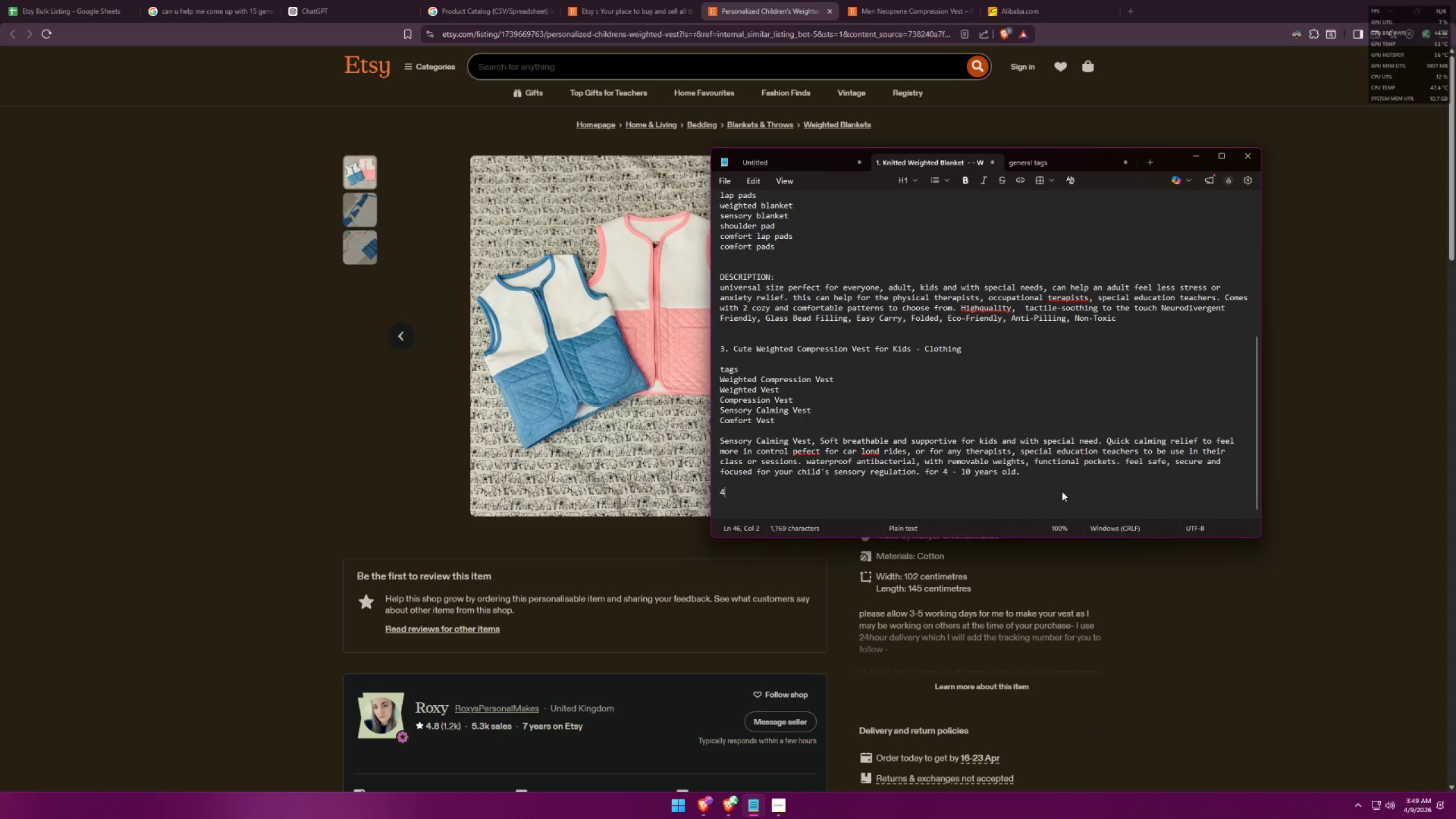 
key(Slash)
 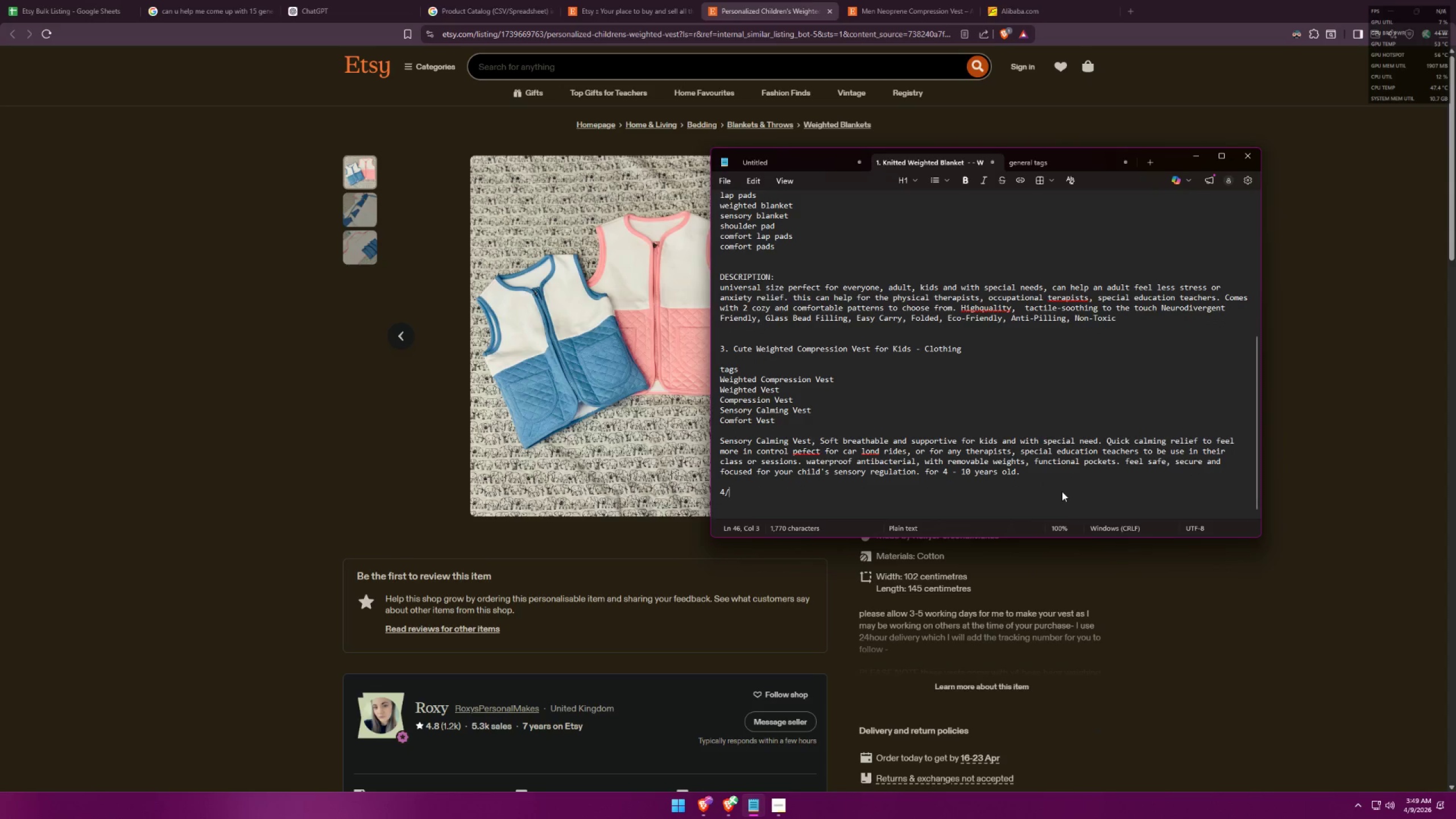 
key(Backspace)
 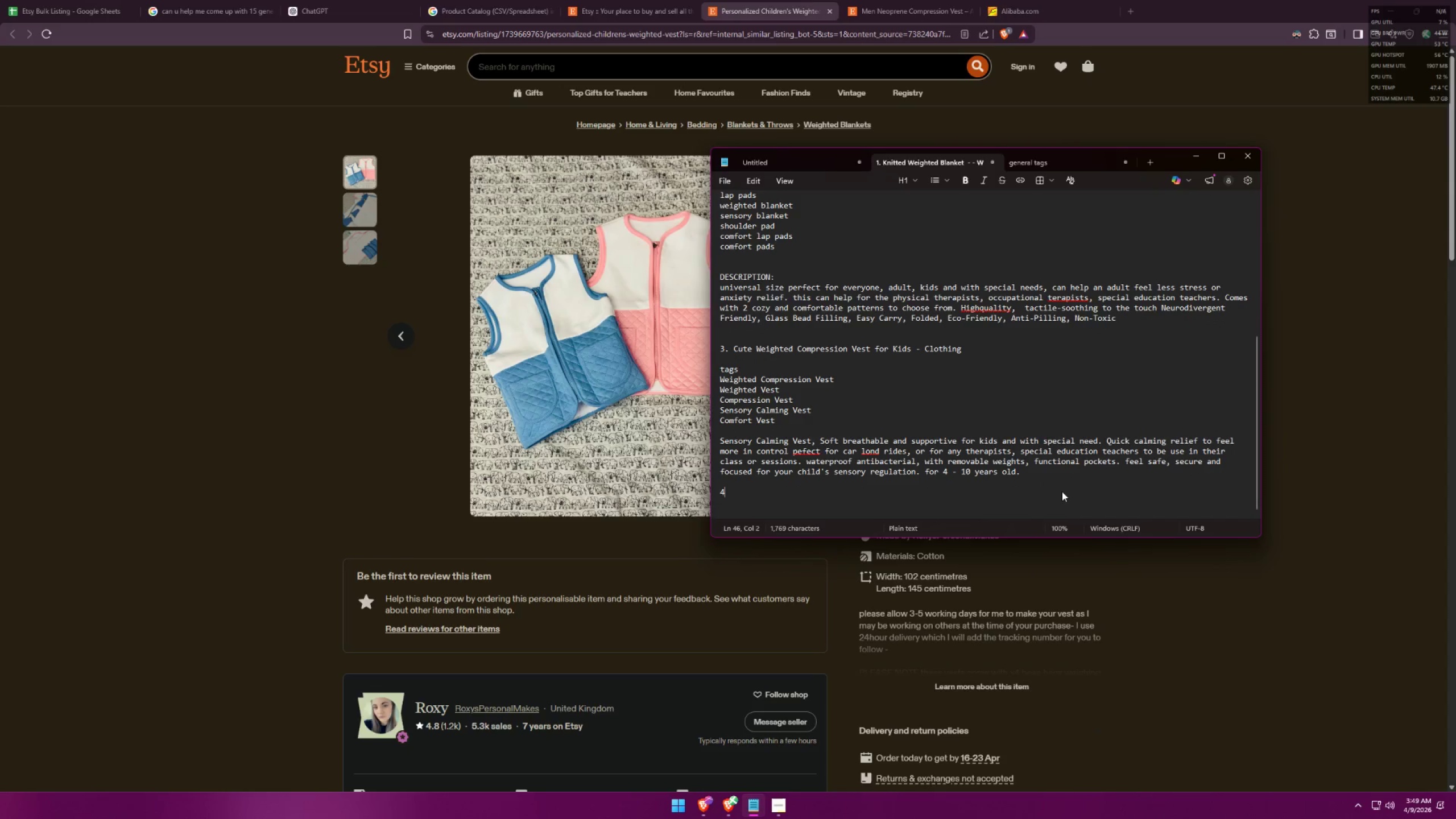 
key(Period)
 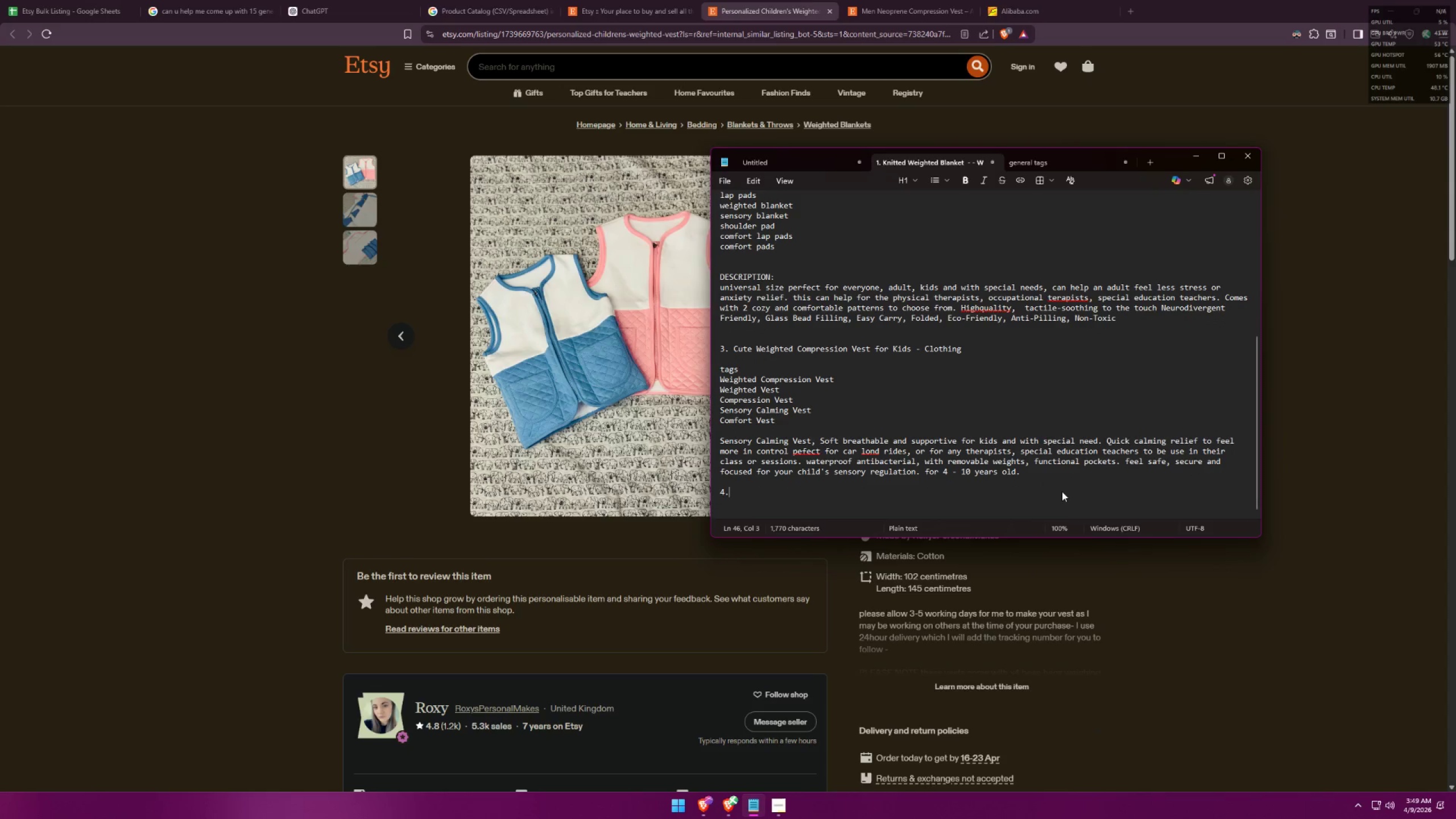 
key(Space)
 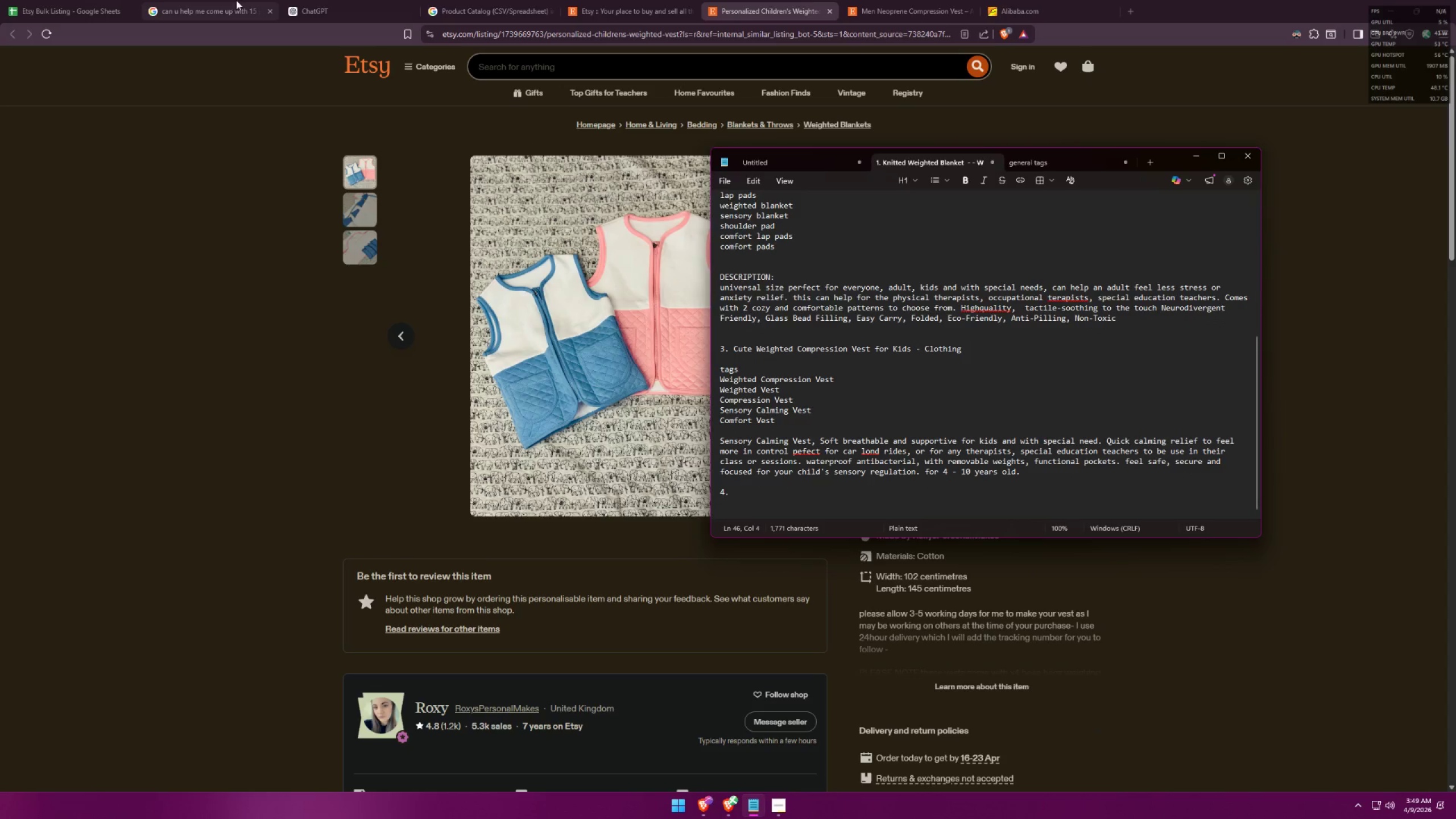 
left_click([342, 0])
 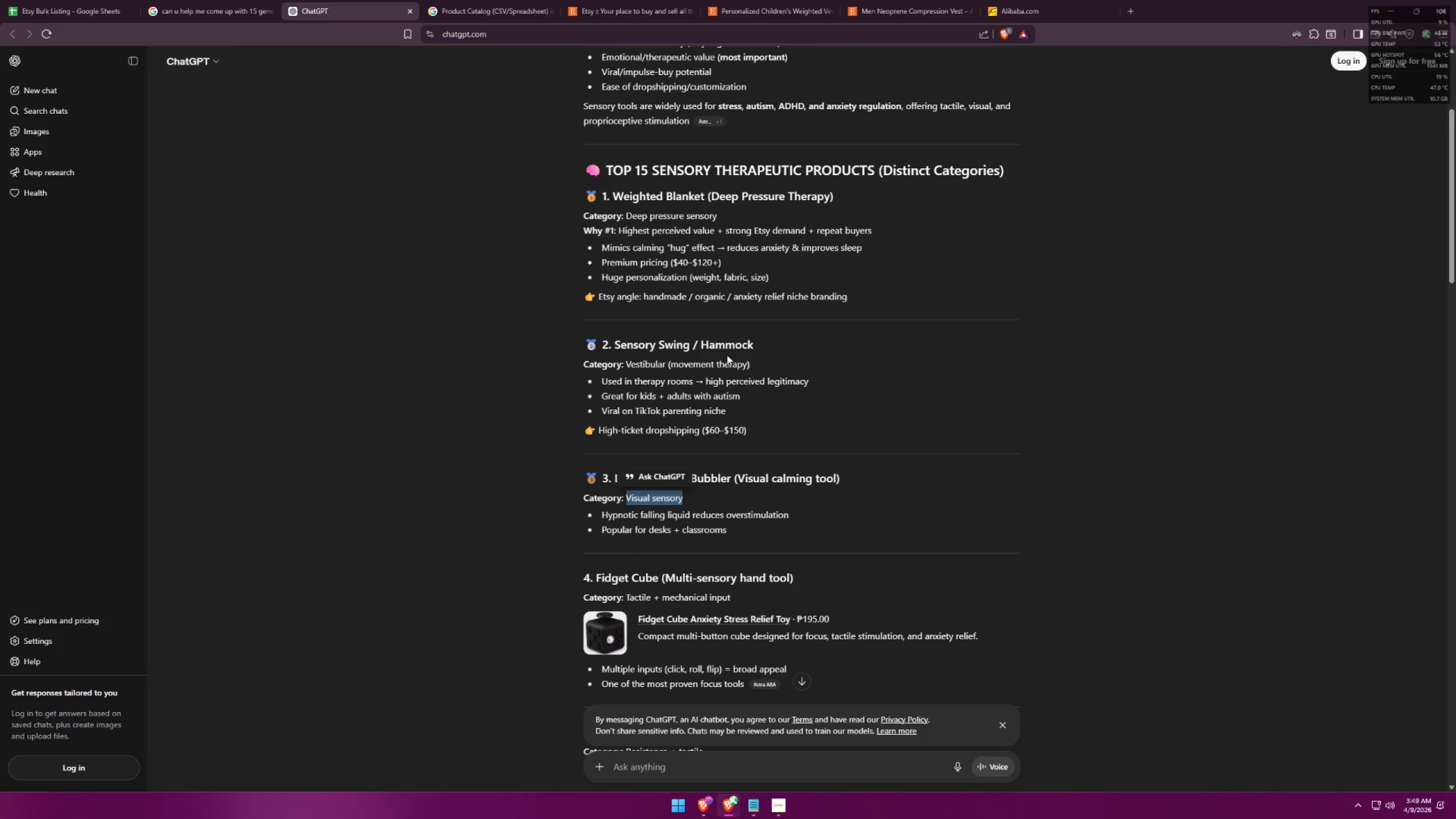 
scroll: coordinate [739, 365], scroll_direction: down, amount: 2.0
 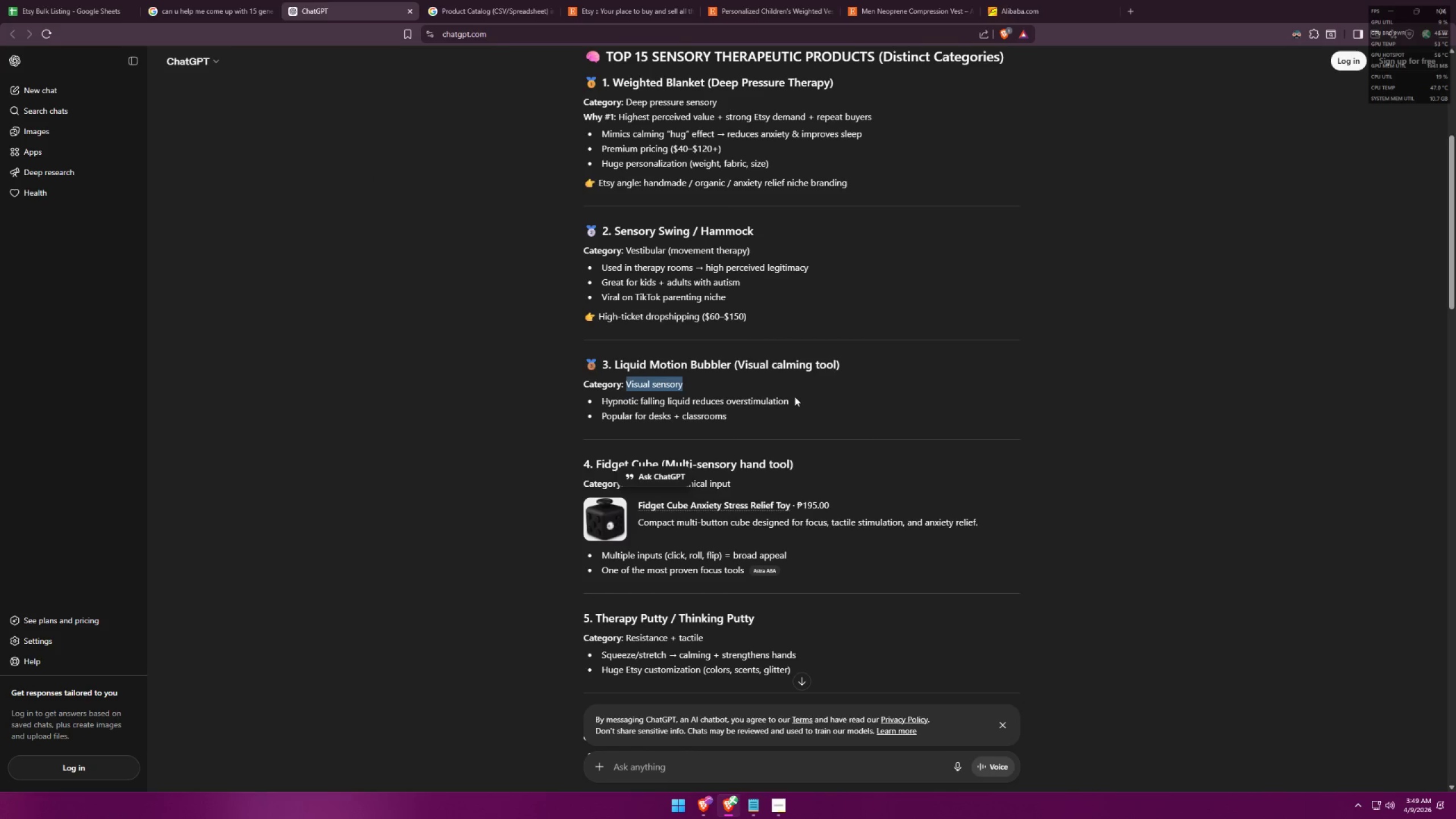 
left_click([862, 419])
 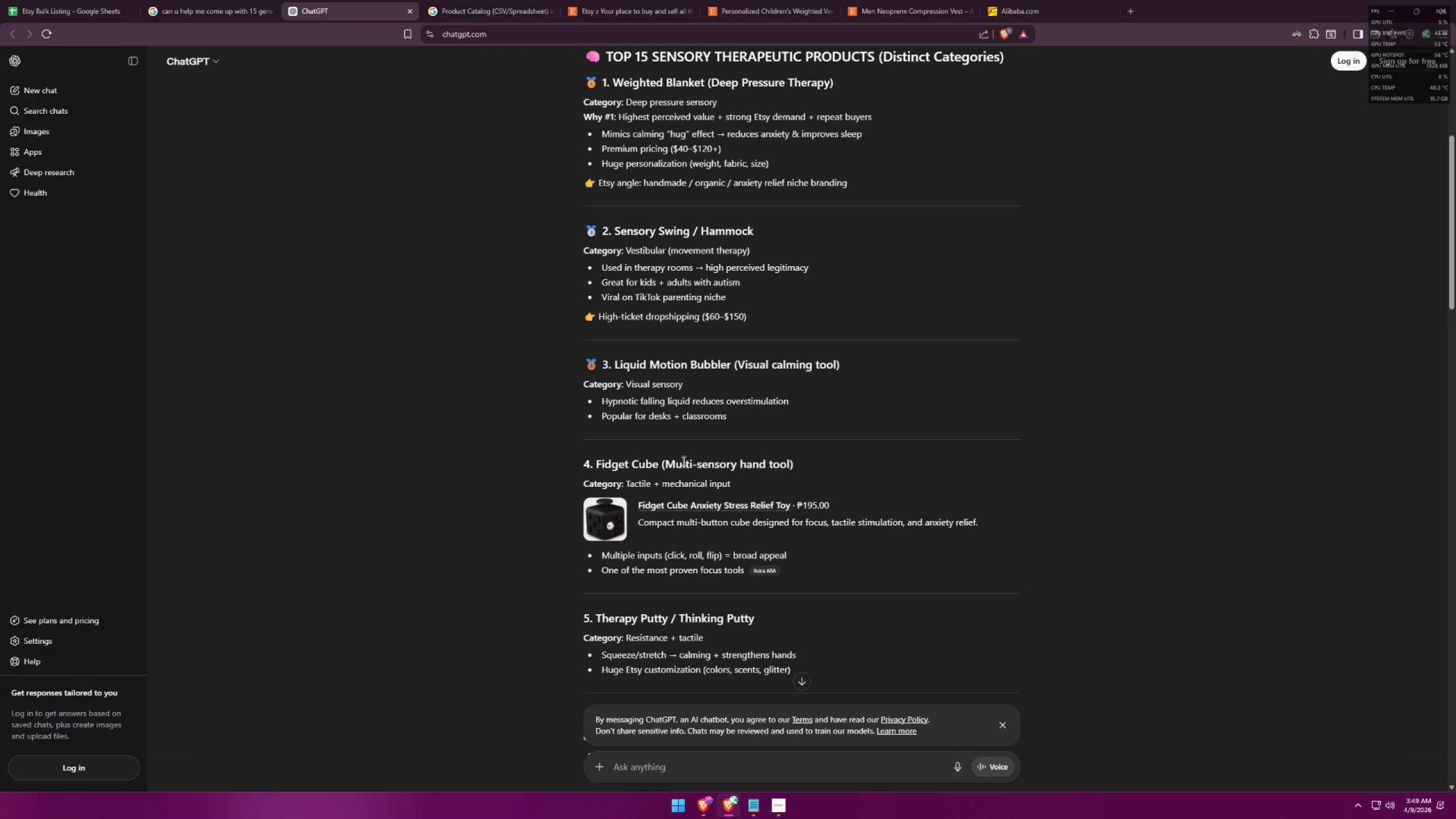 
left_click_drag(start_coordinate=[664, 465], to_coordinate=[789, 466])
 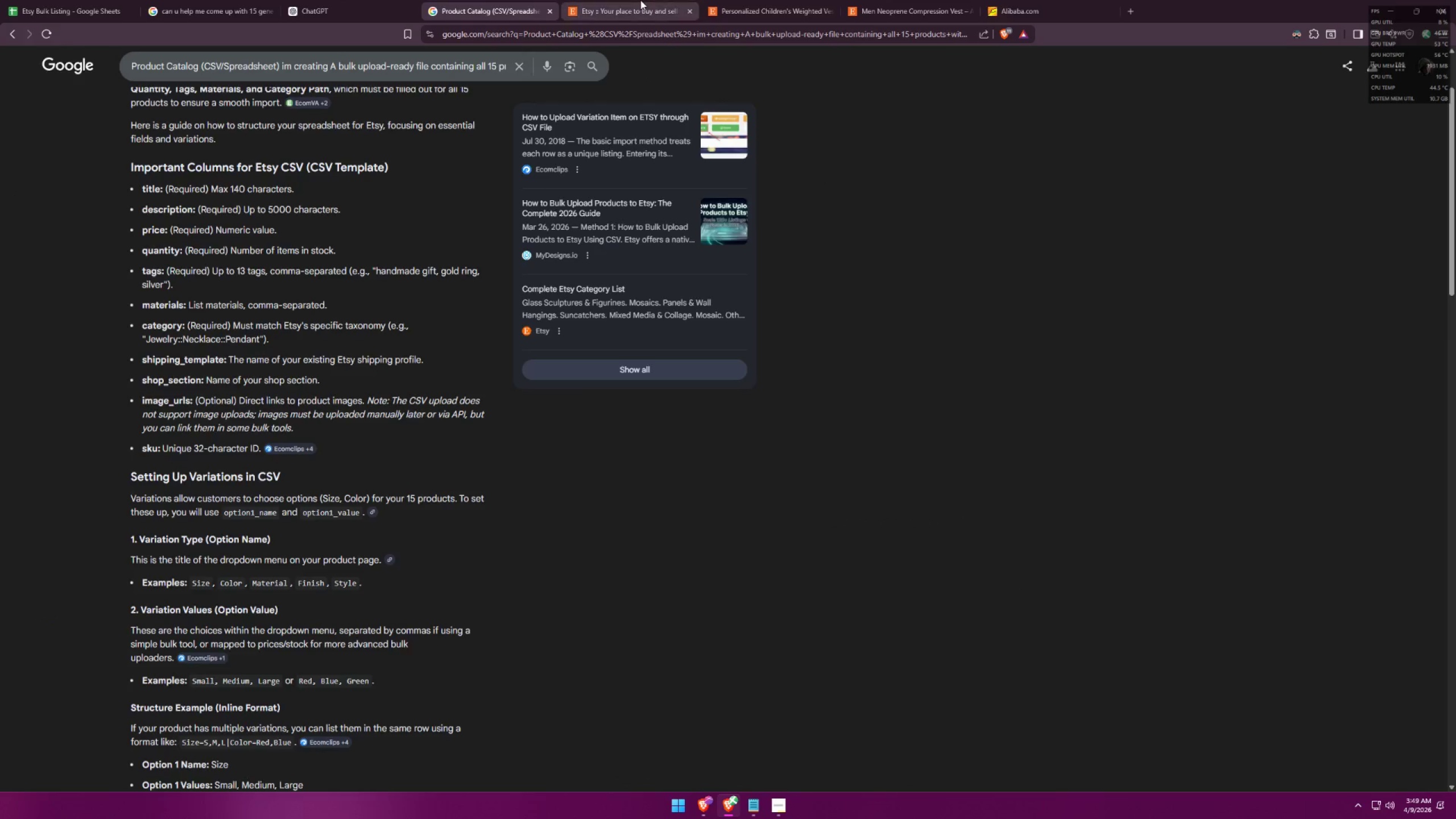 
left_click([208, 0])
 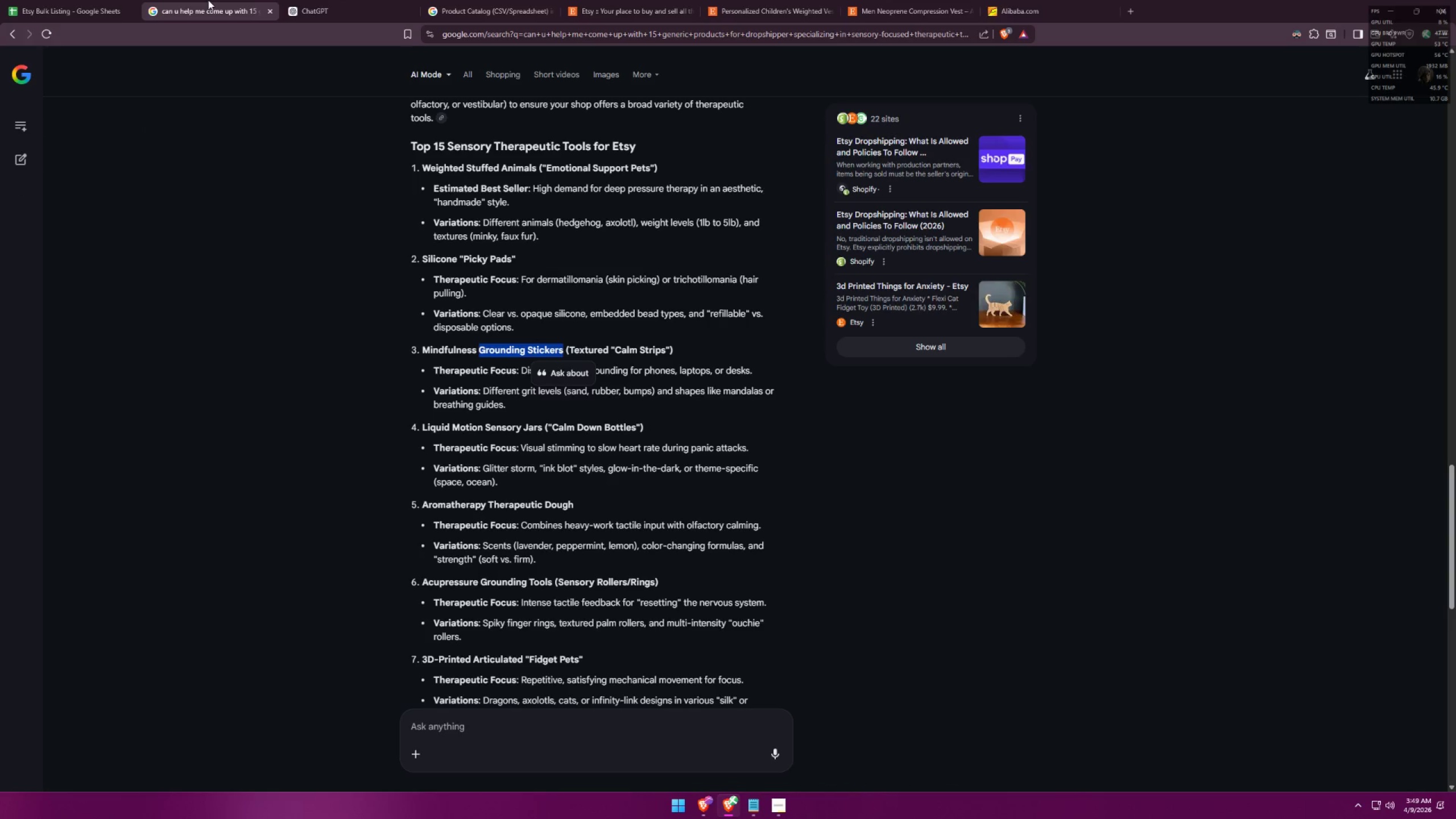 
left_click([286, 0])
 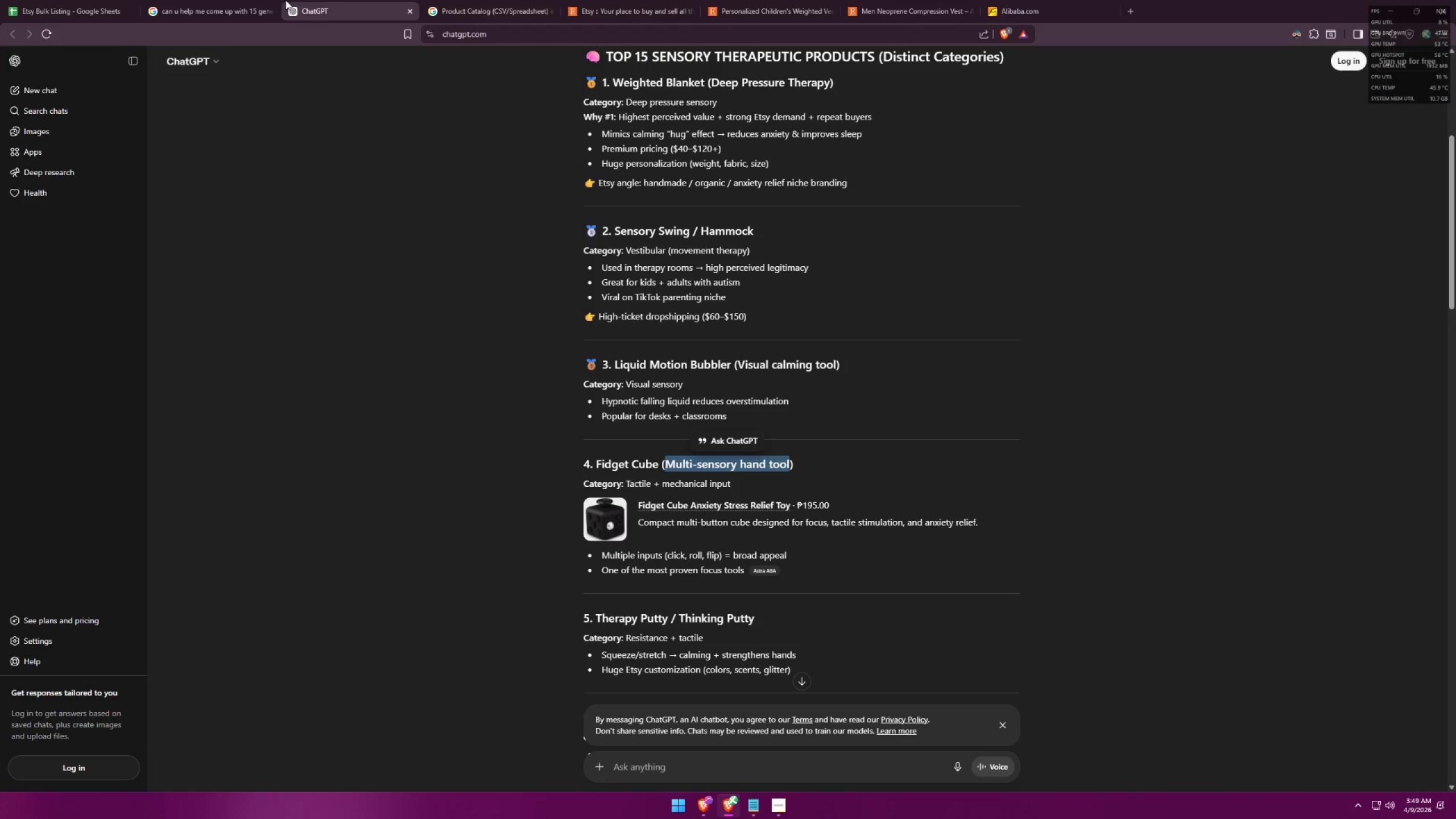 
left_click([182, 0])
 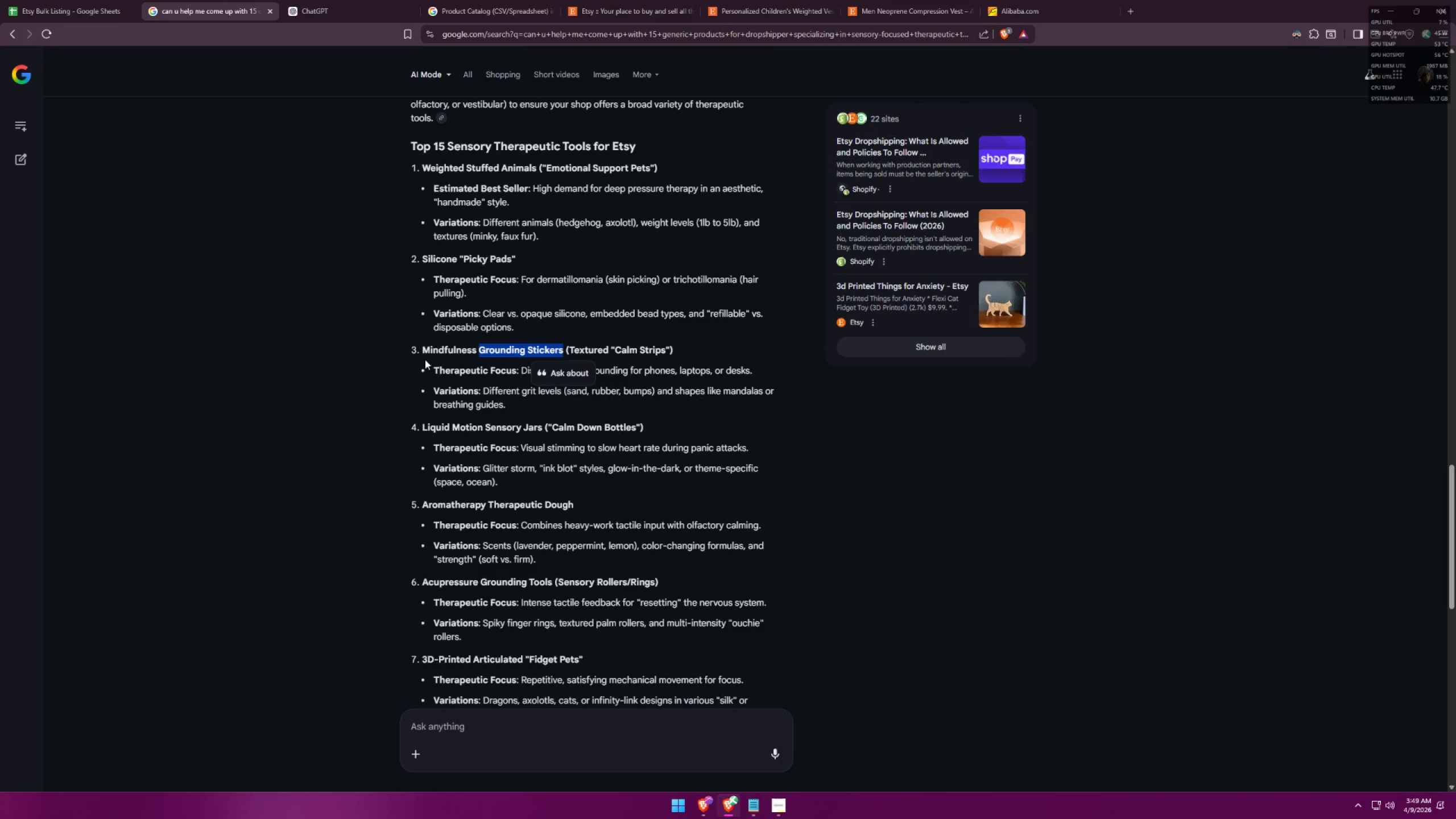 
left_click([355, 363])
 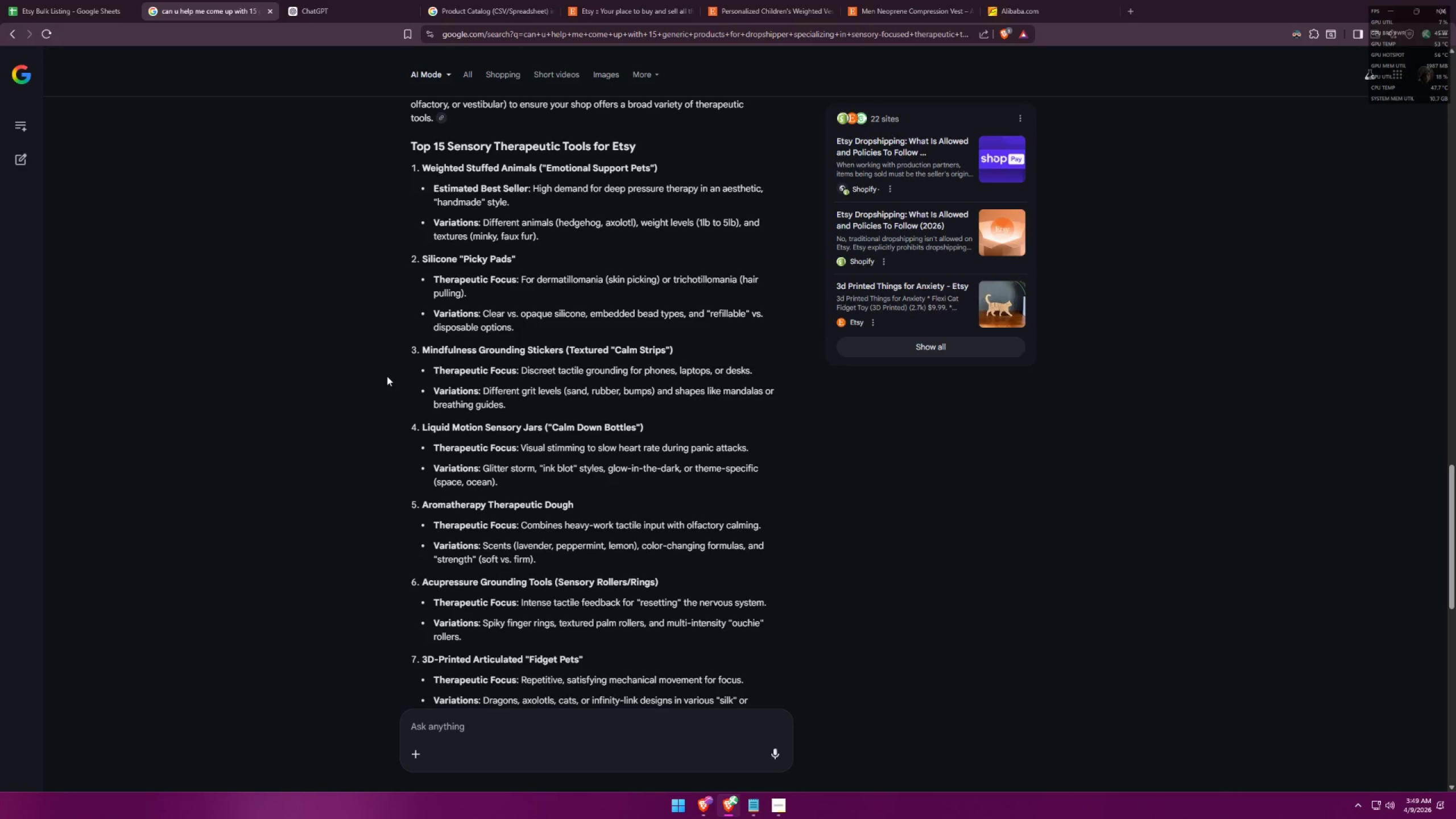 
scroll: coordinate [396, 371], scroll_direction: down, amount: 18.0
 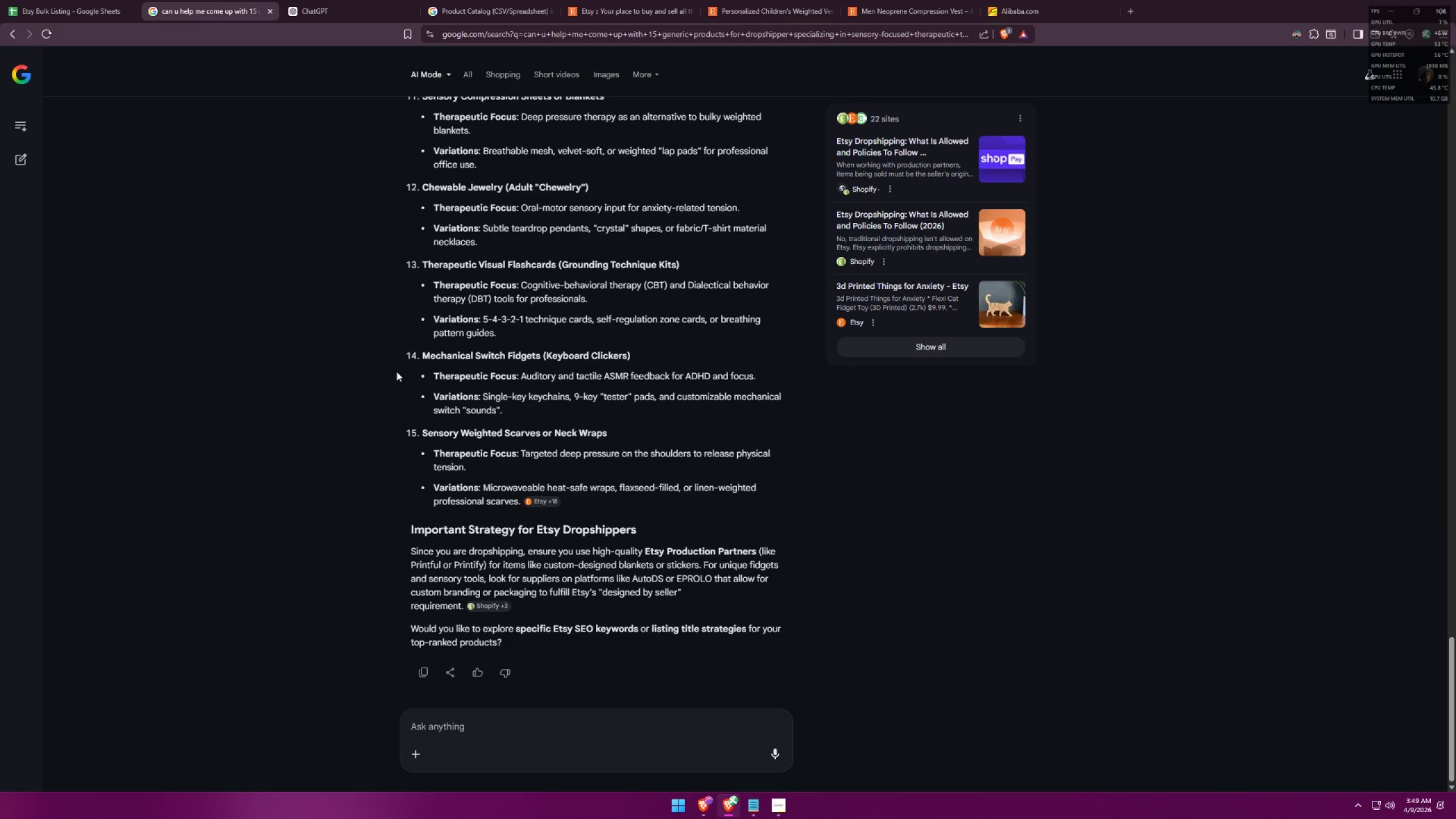 
scroll: coordinate [386, 379], scroll_direction: up, amount: 35.0
 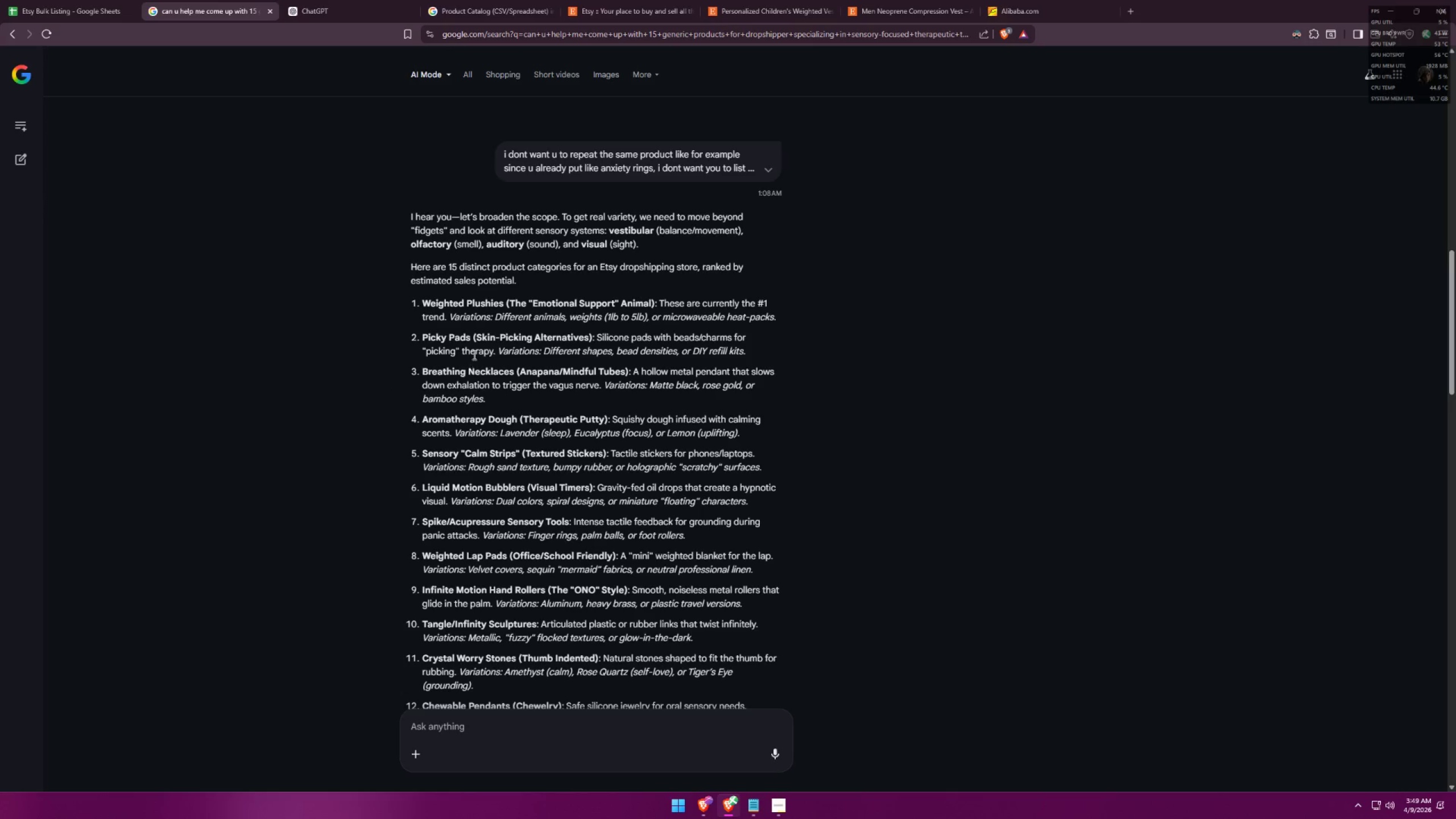 
wait(5.47)
 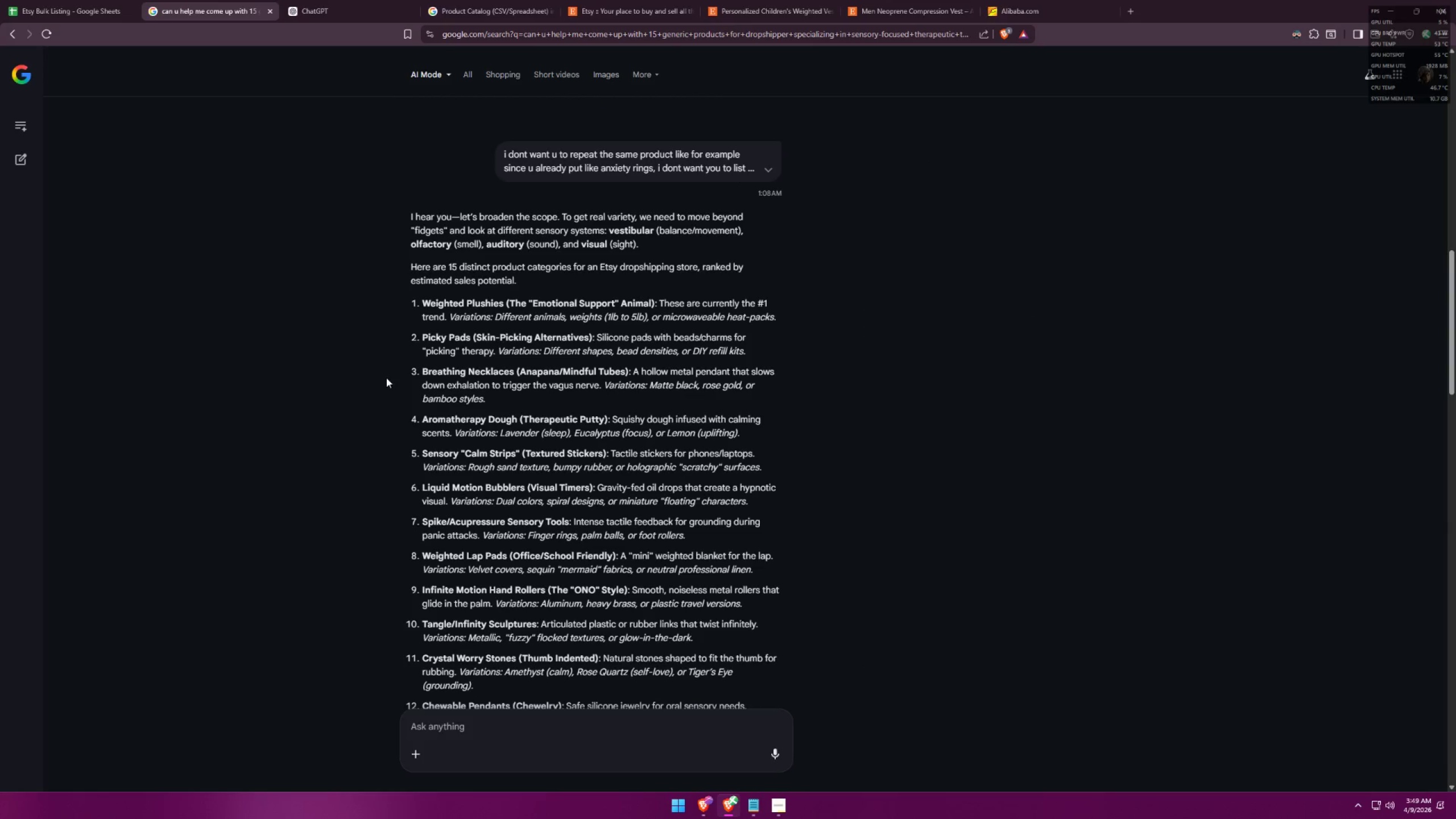 
left_click_drag(start_coordinate=[480, 336], to_coordinate=[500, 333])
 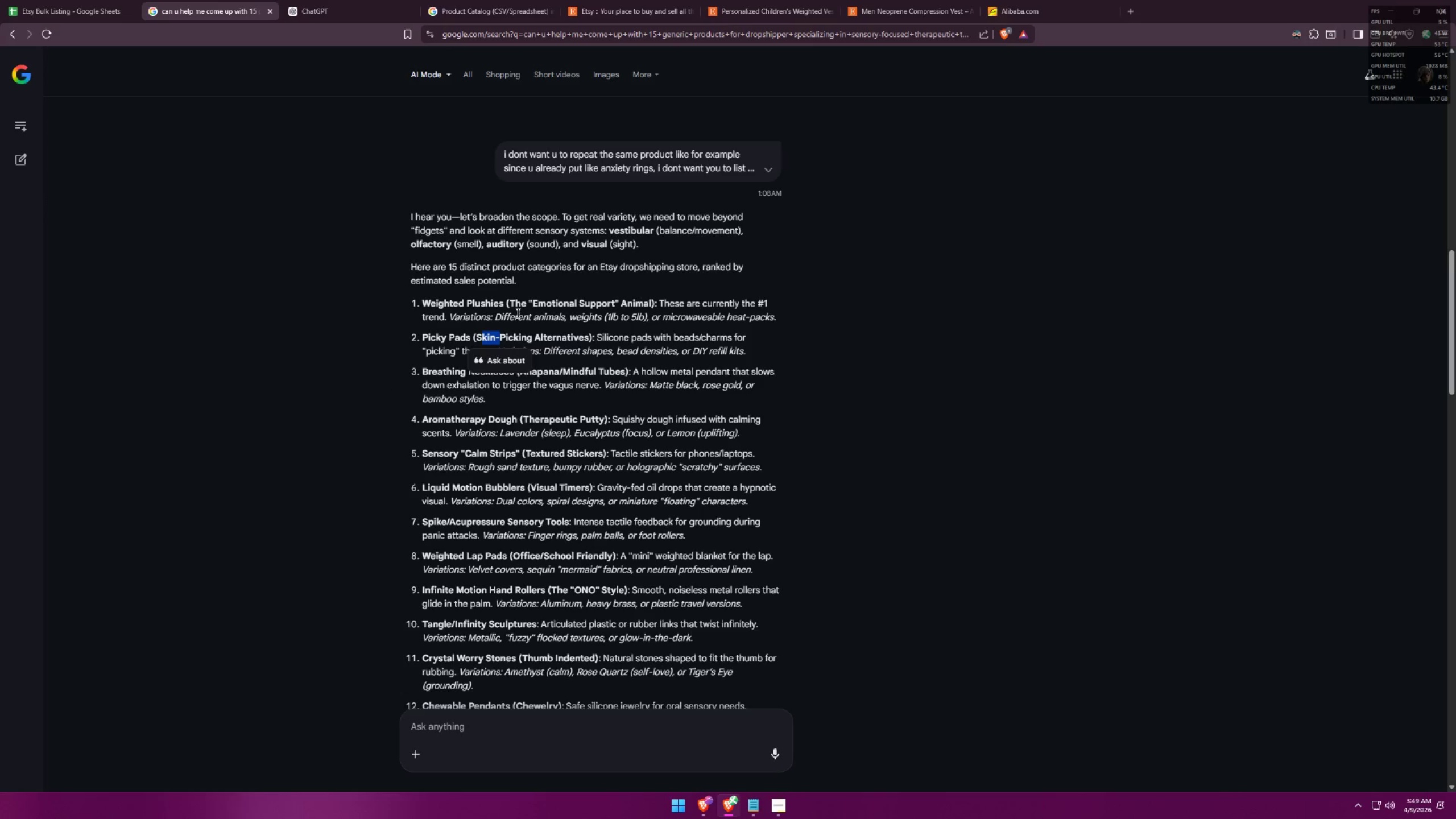 
left_click([517, 313])
 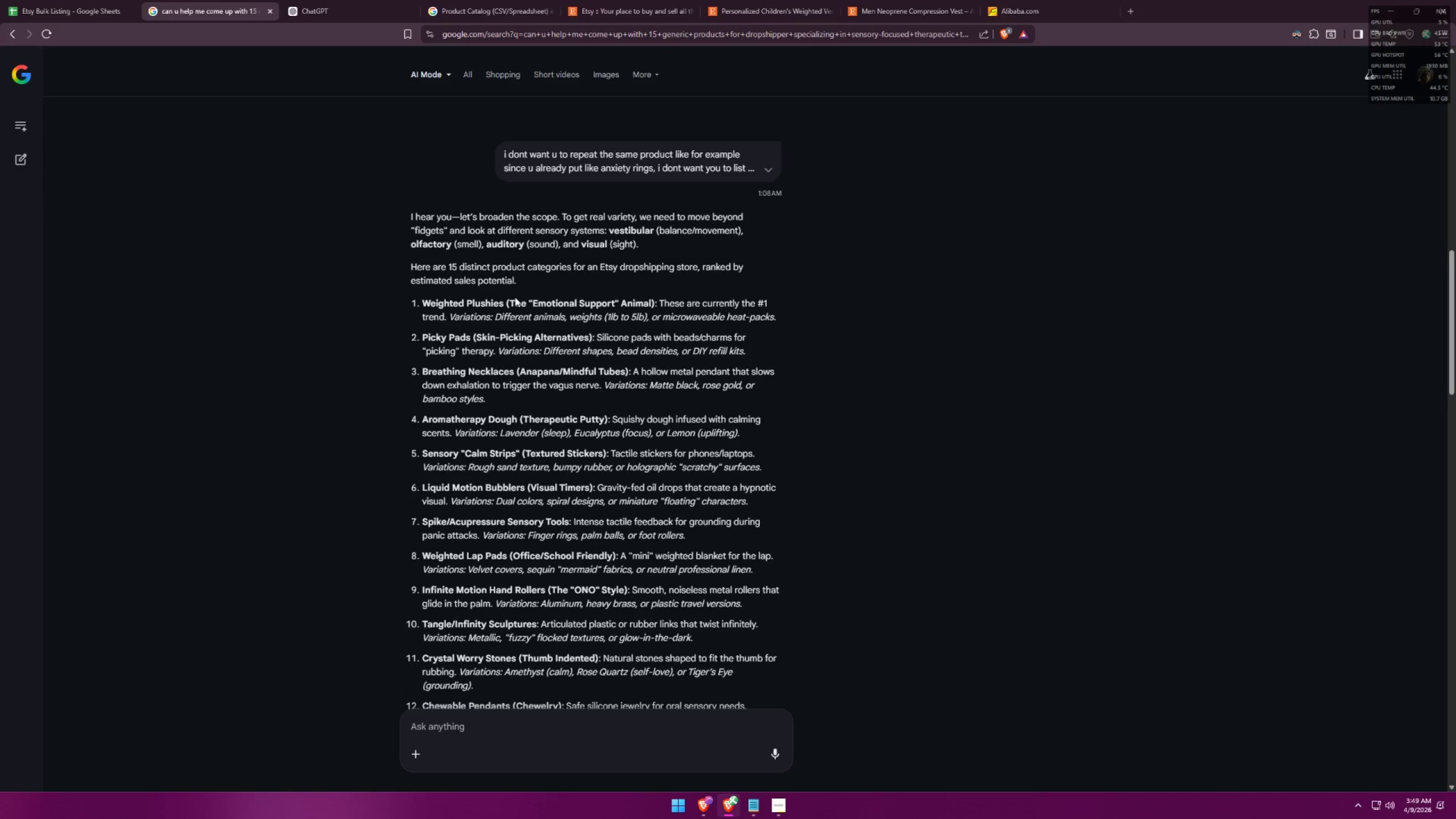 
left_click_drag(start_coordinate=[502, 303], to_coordinate=[417, 304])
 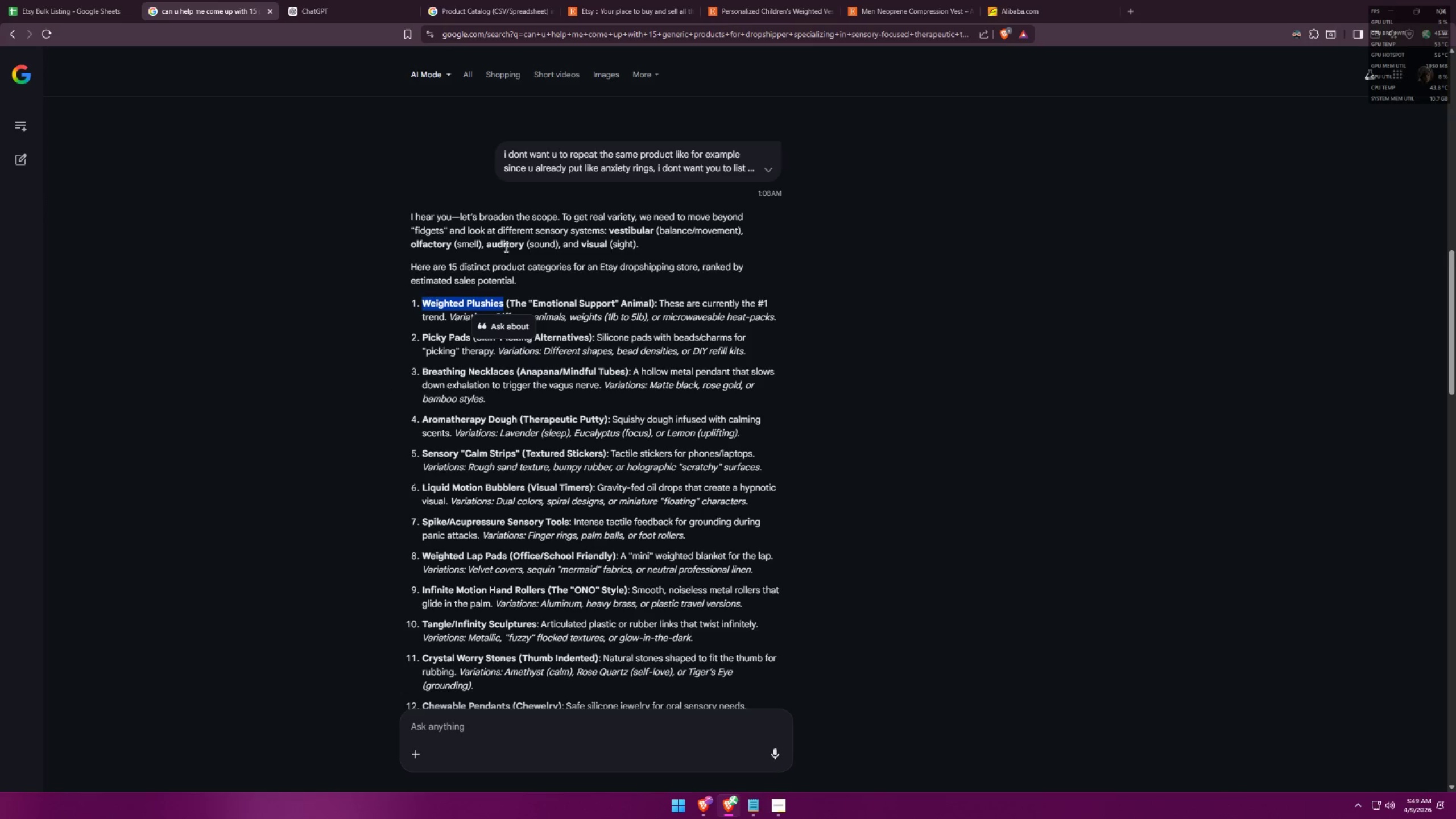 
key(Control+ControlLeft)
 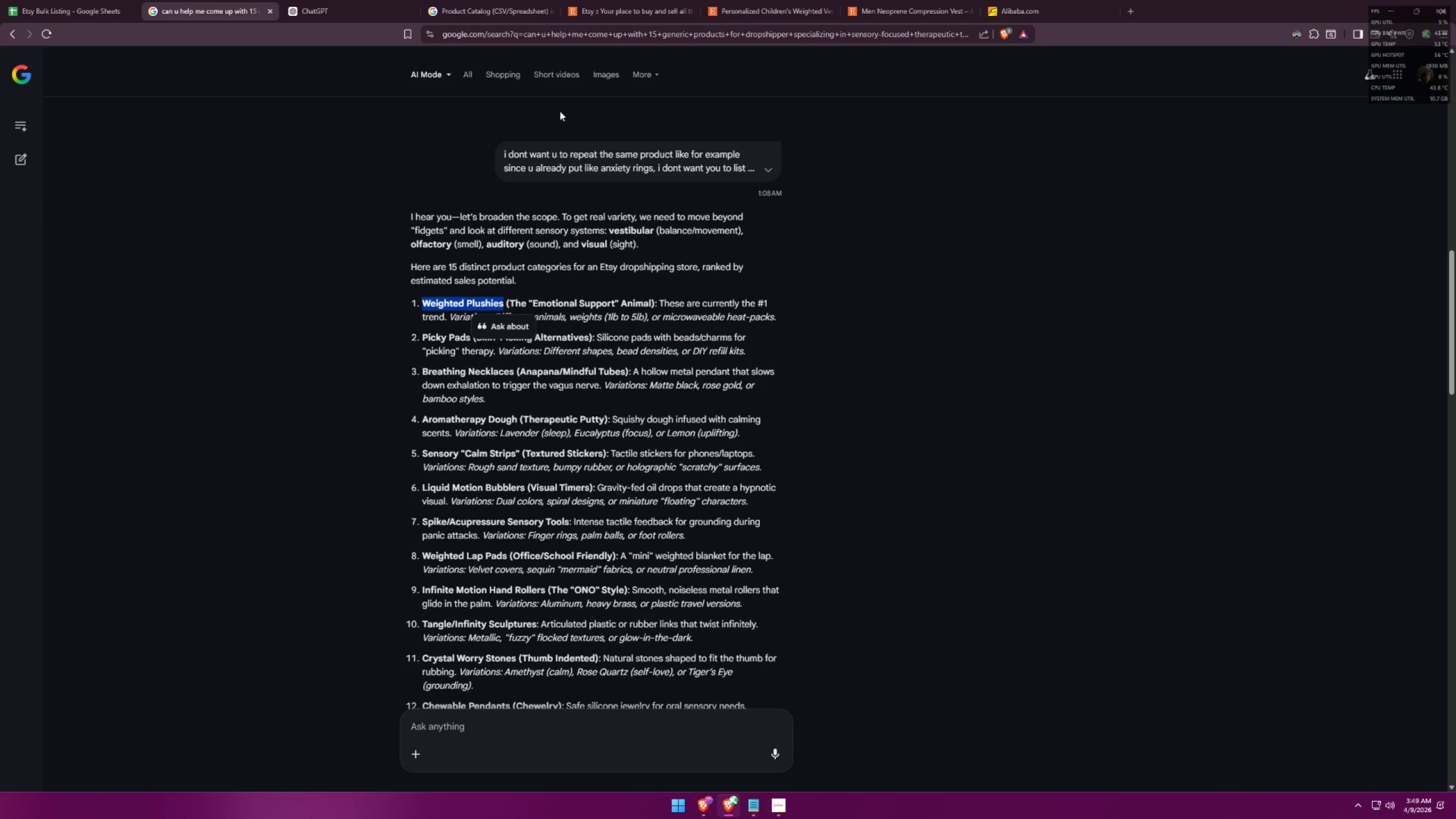 
key(Control+C)
 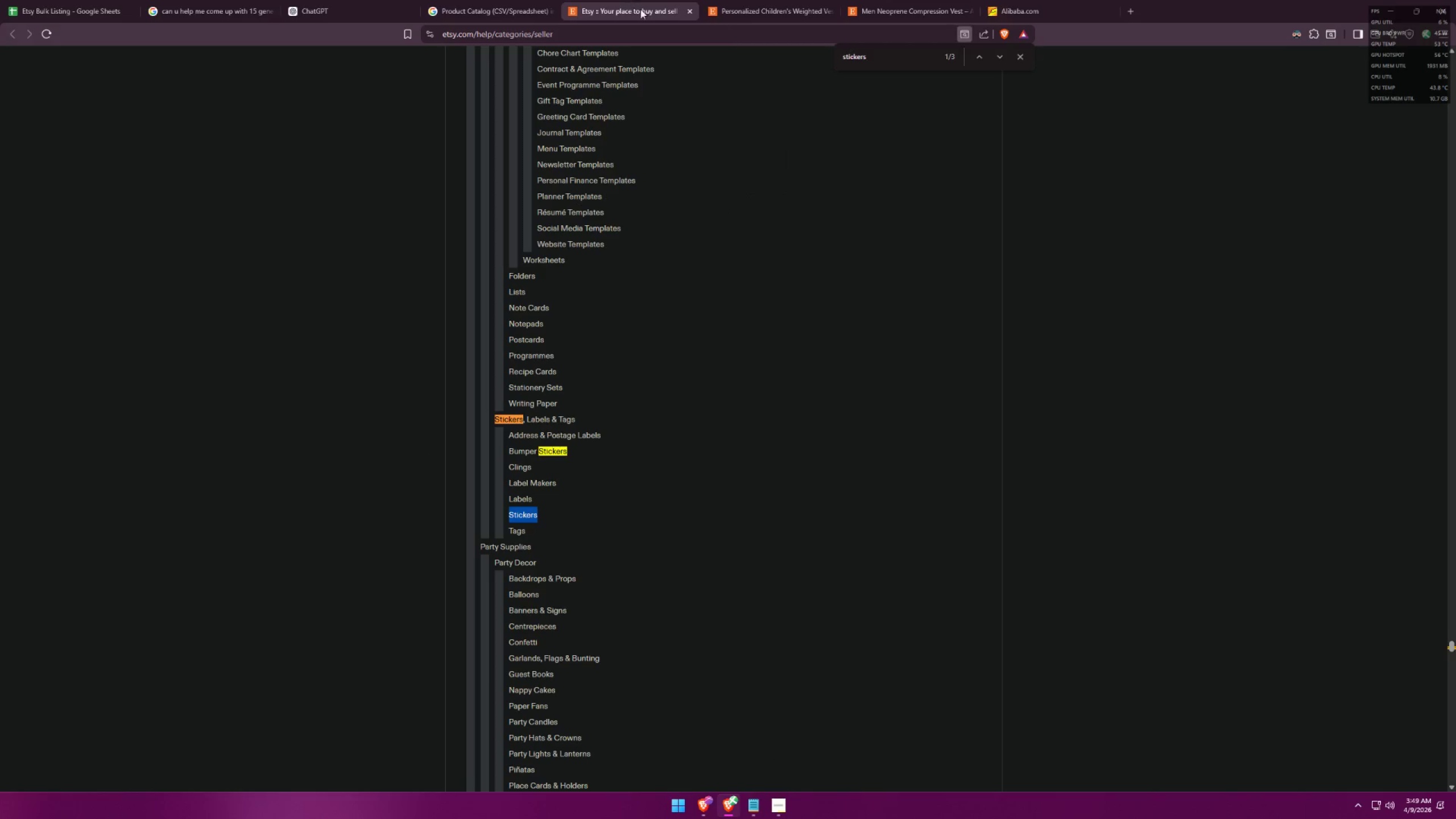 
double_click([738, 0])
 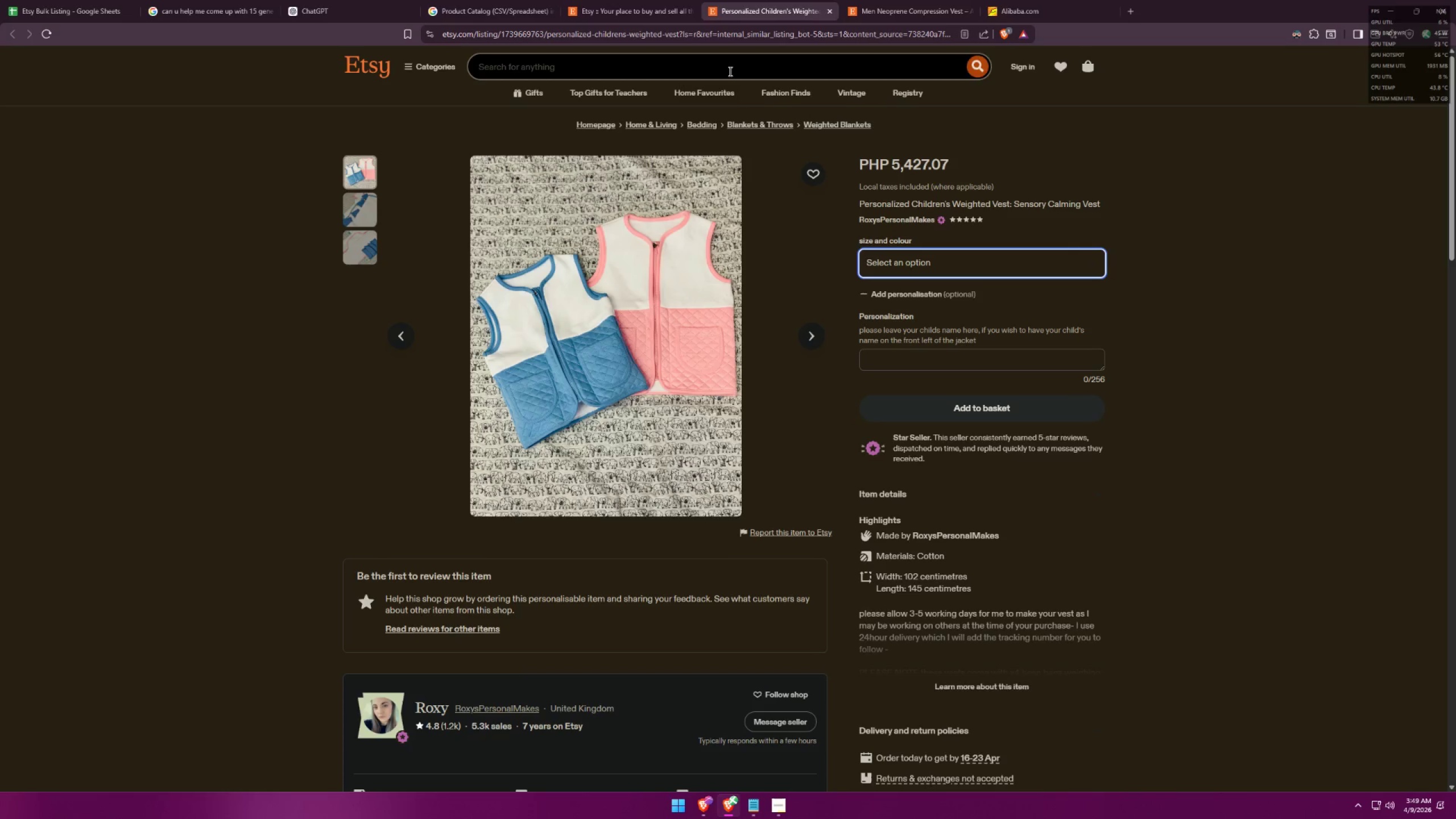 
left_click([700, 65])
 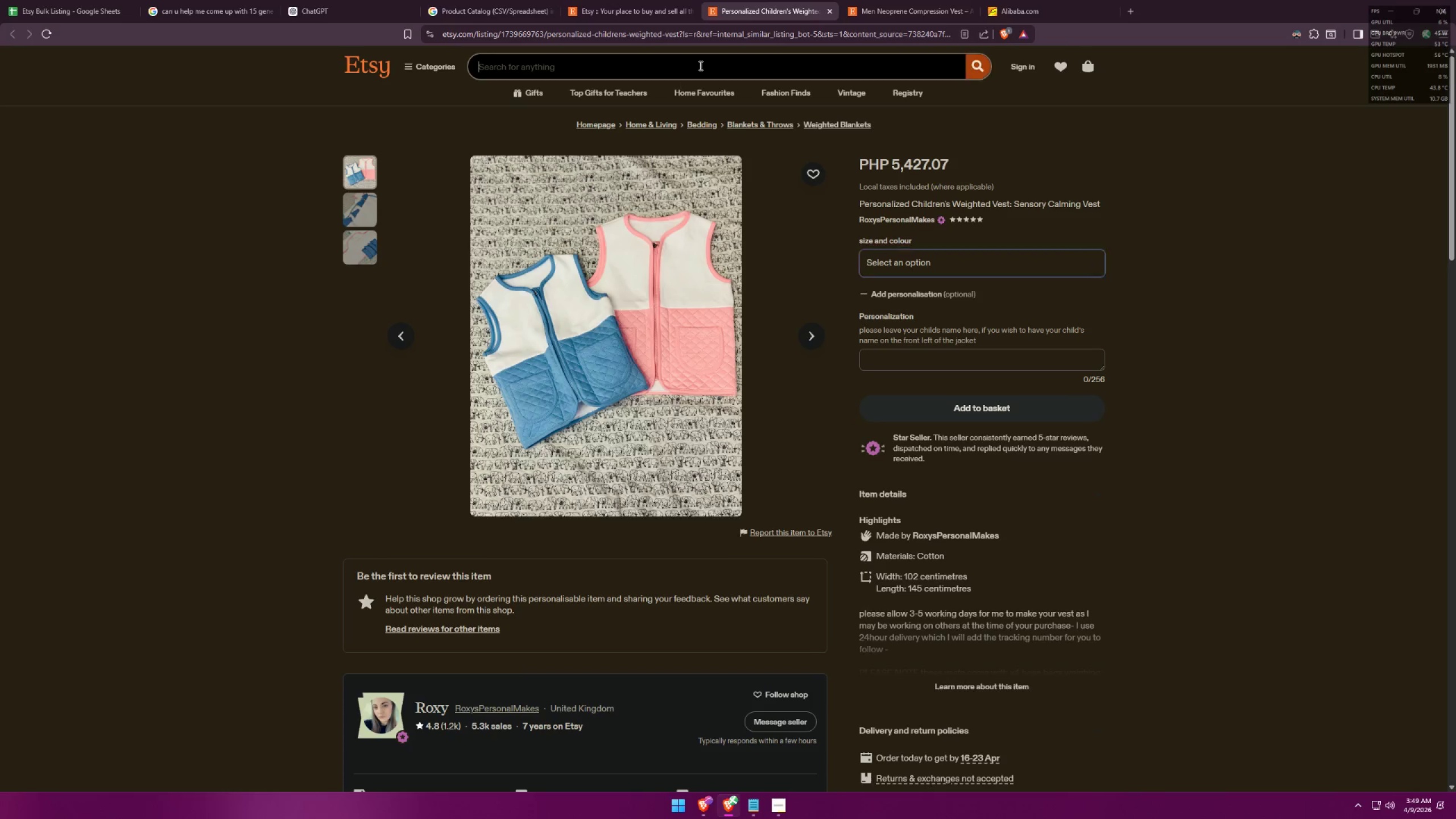 
key(Control+ControlLeft)
 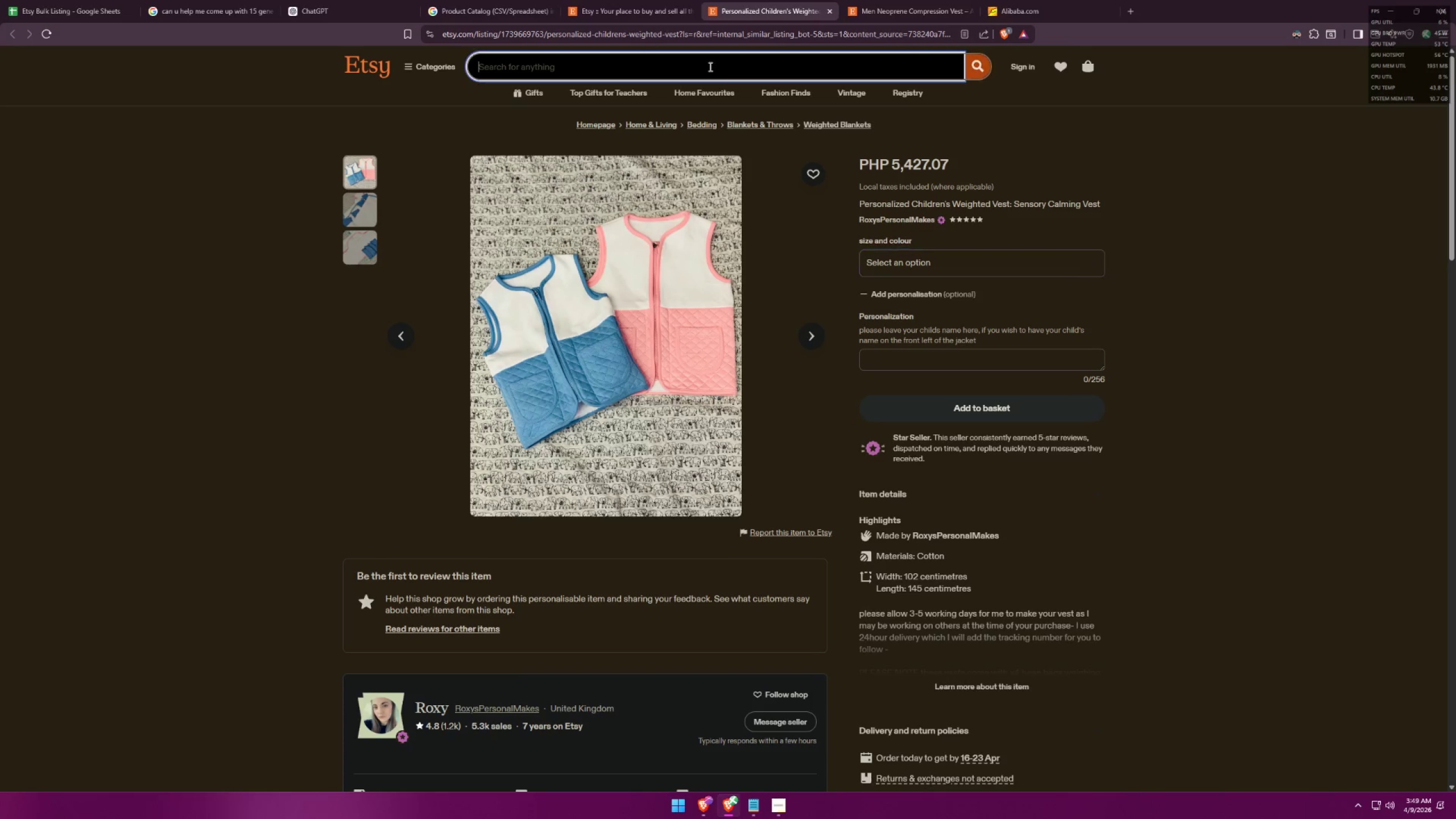 
key(Control+V)
 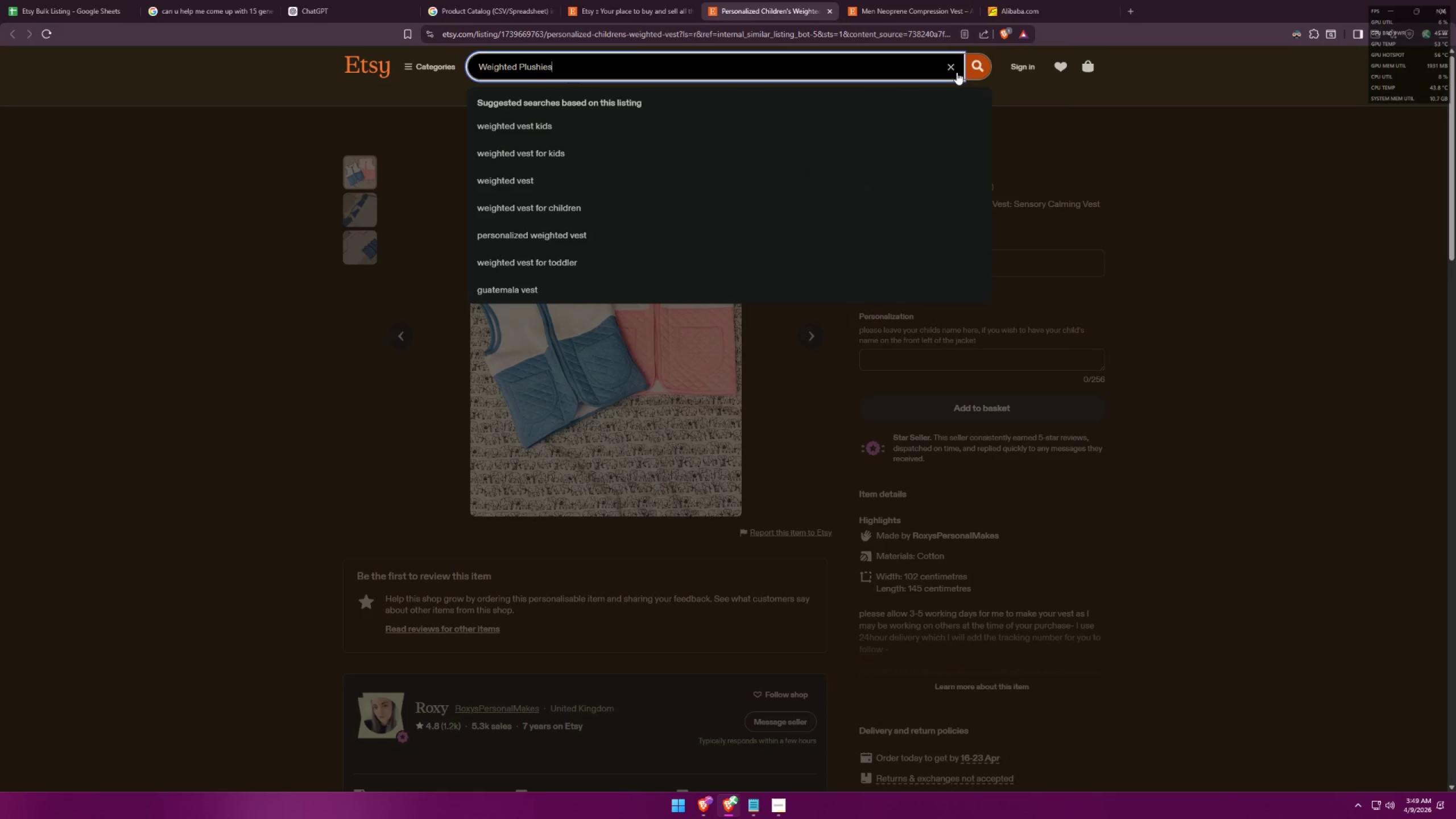 
left_click([972, 65])
 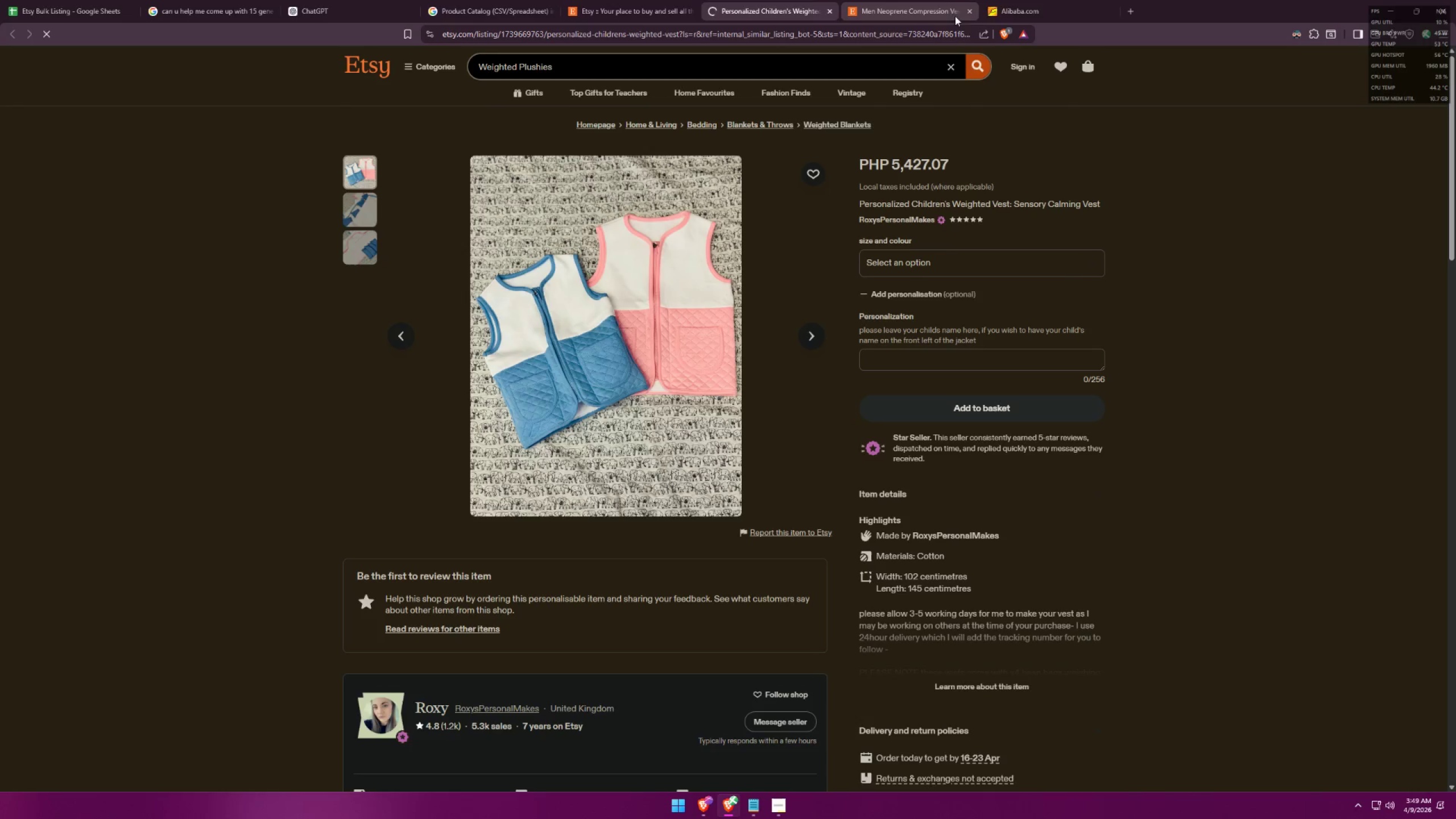 
left_click([964, 9])
 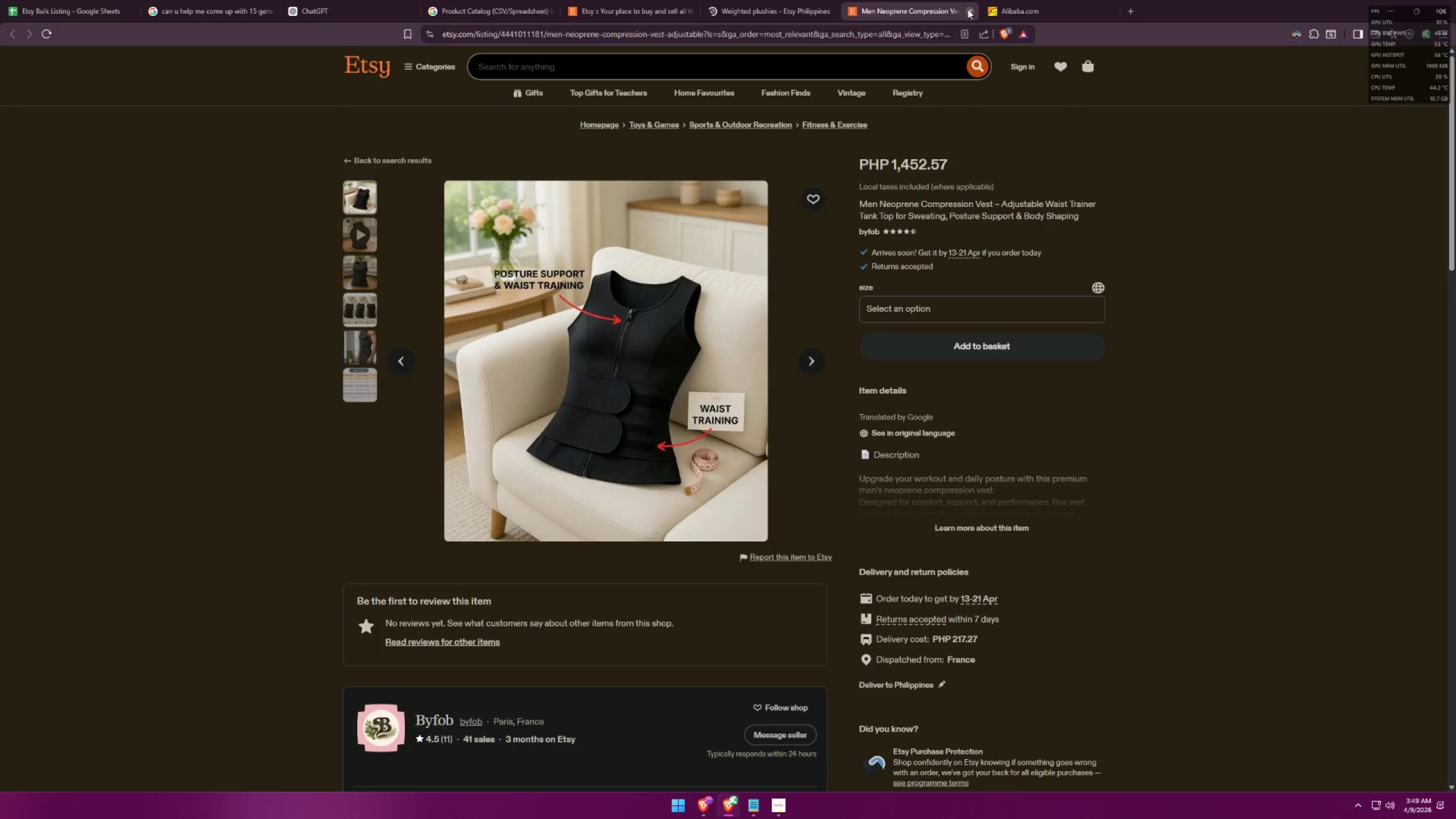 
left_click([969, 9])
 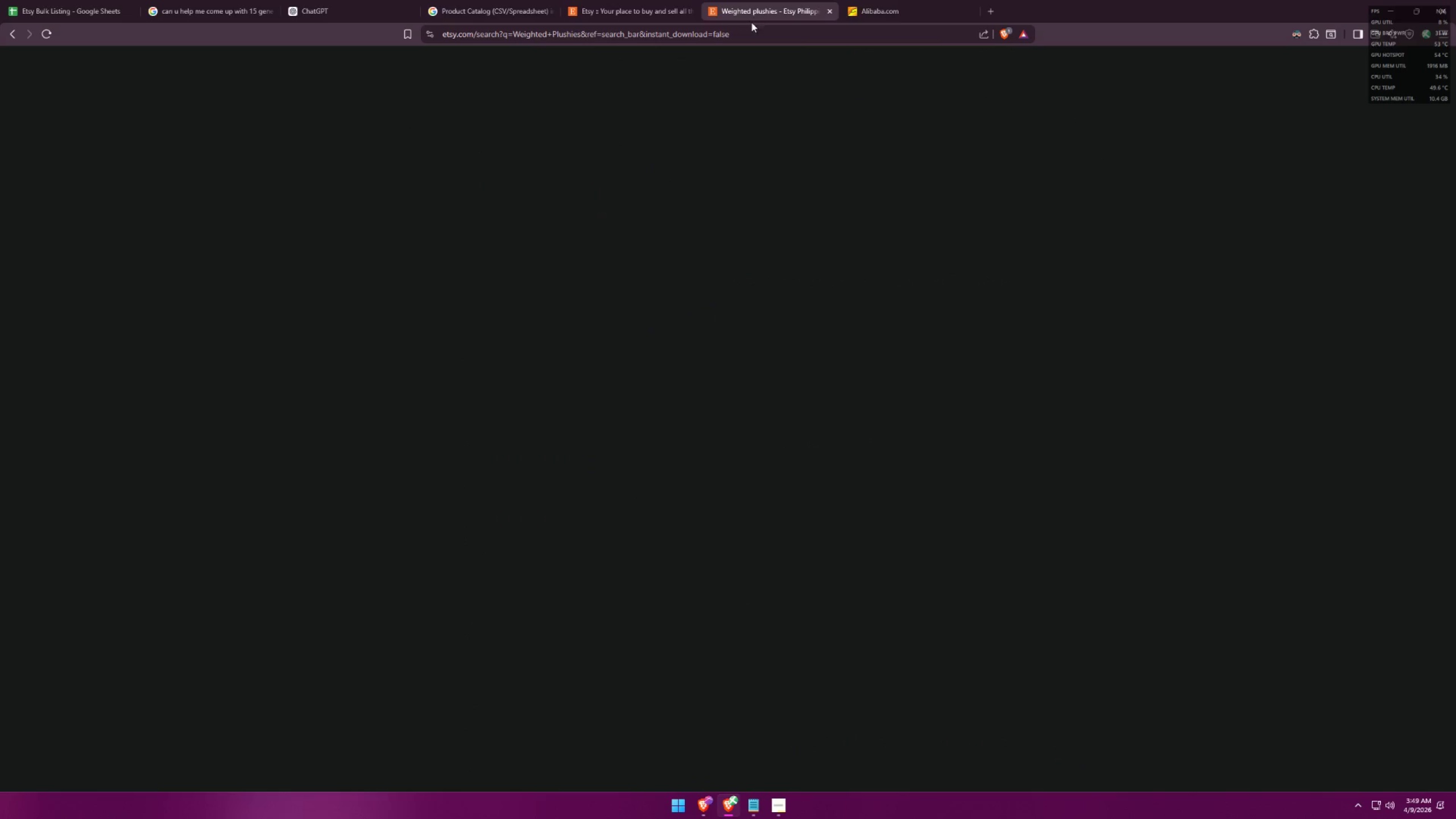 
left_click([901, 3])
 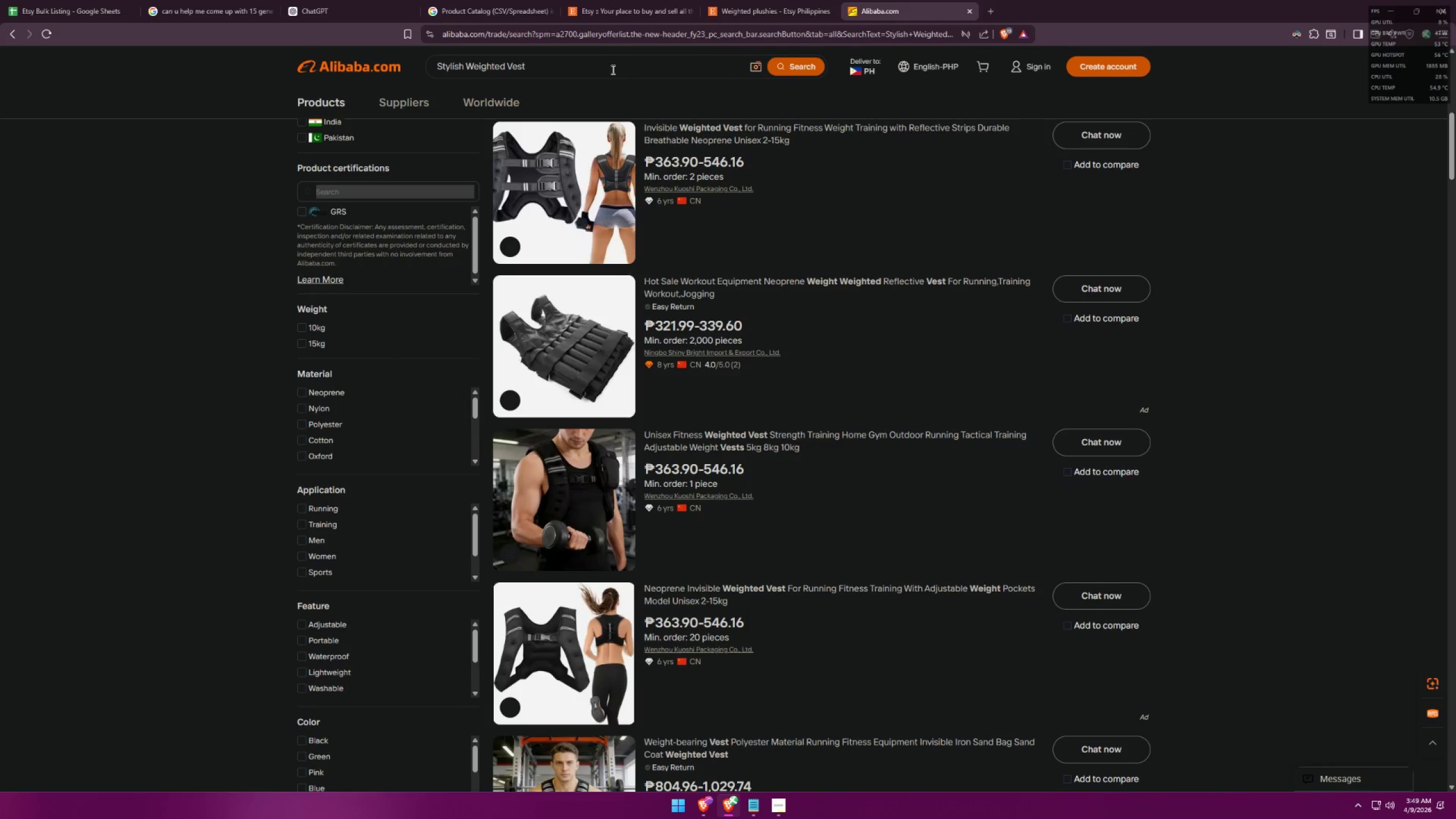 
triple_click([610, 68])
 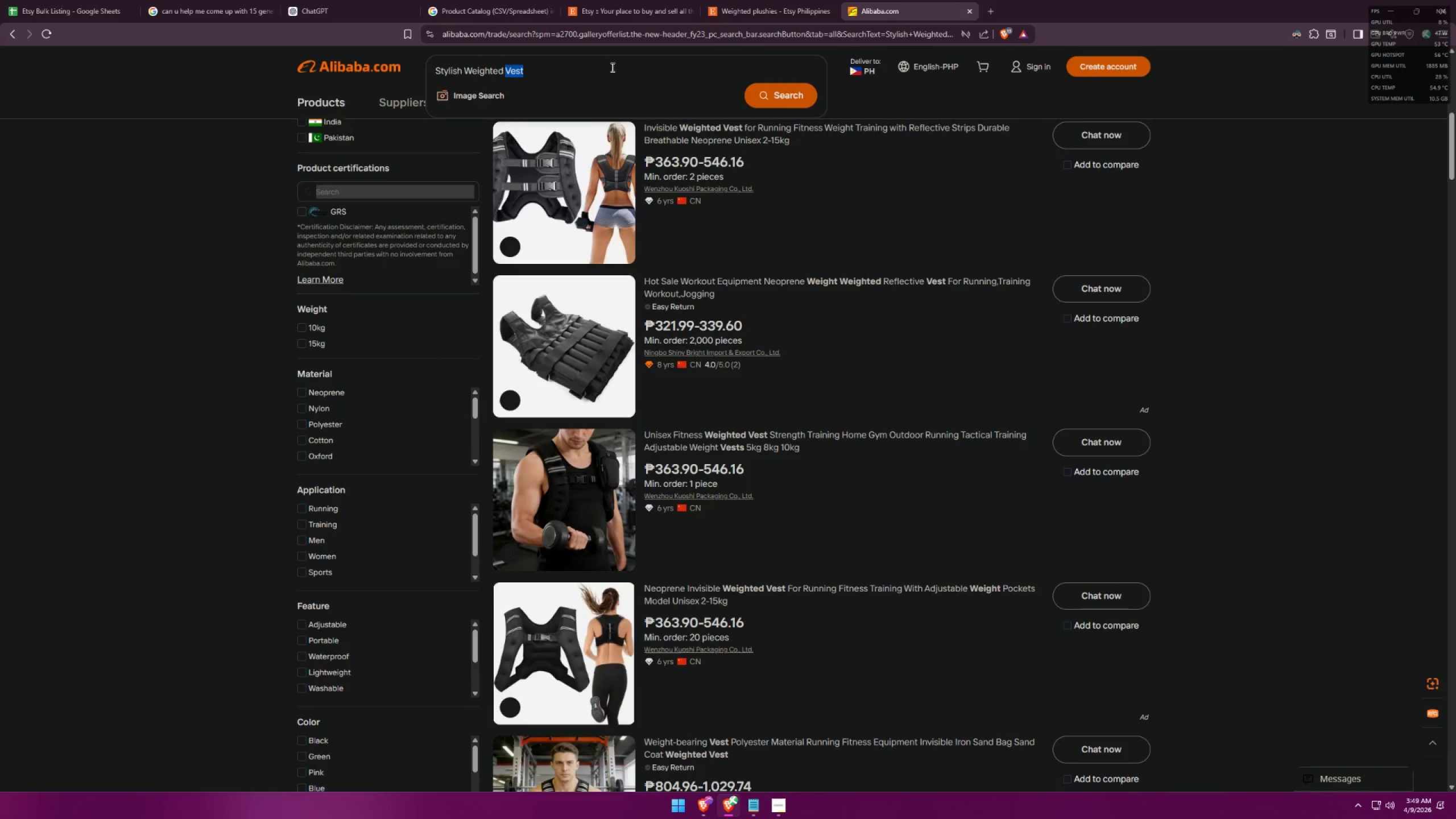 
left_click_drag(start_coordinate=[611, 67], to_coordinate=[500, 65])
 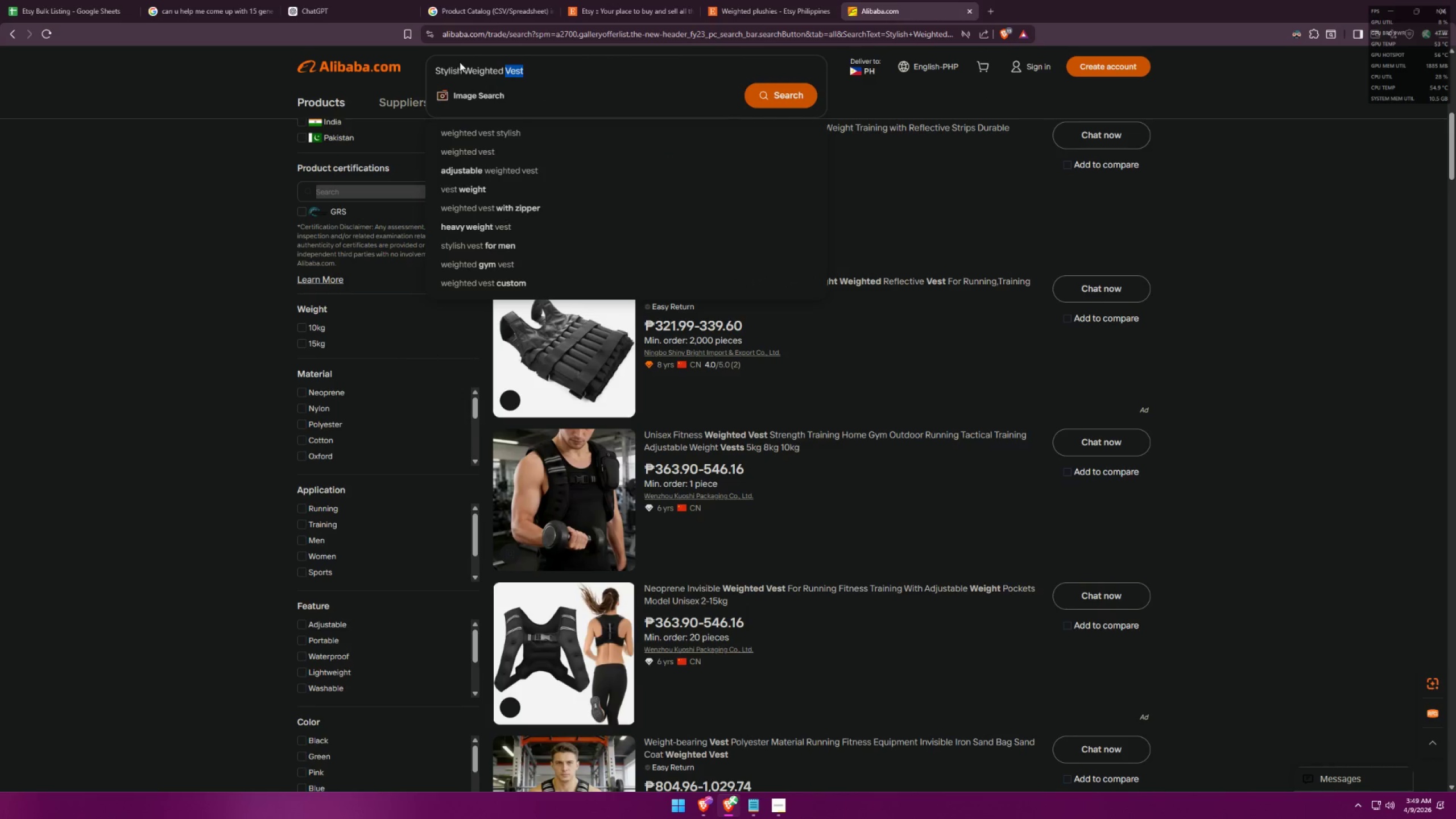 
triple_click([461, 61])
 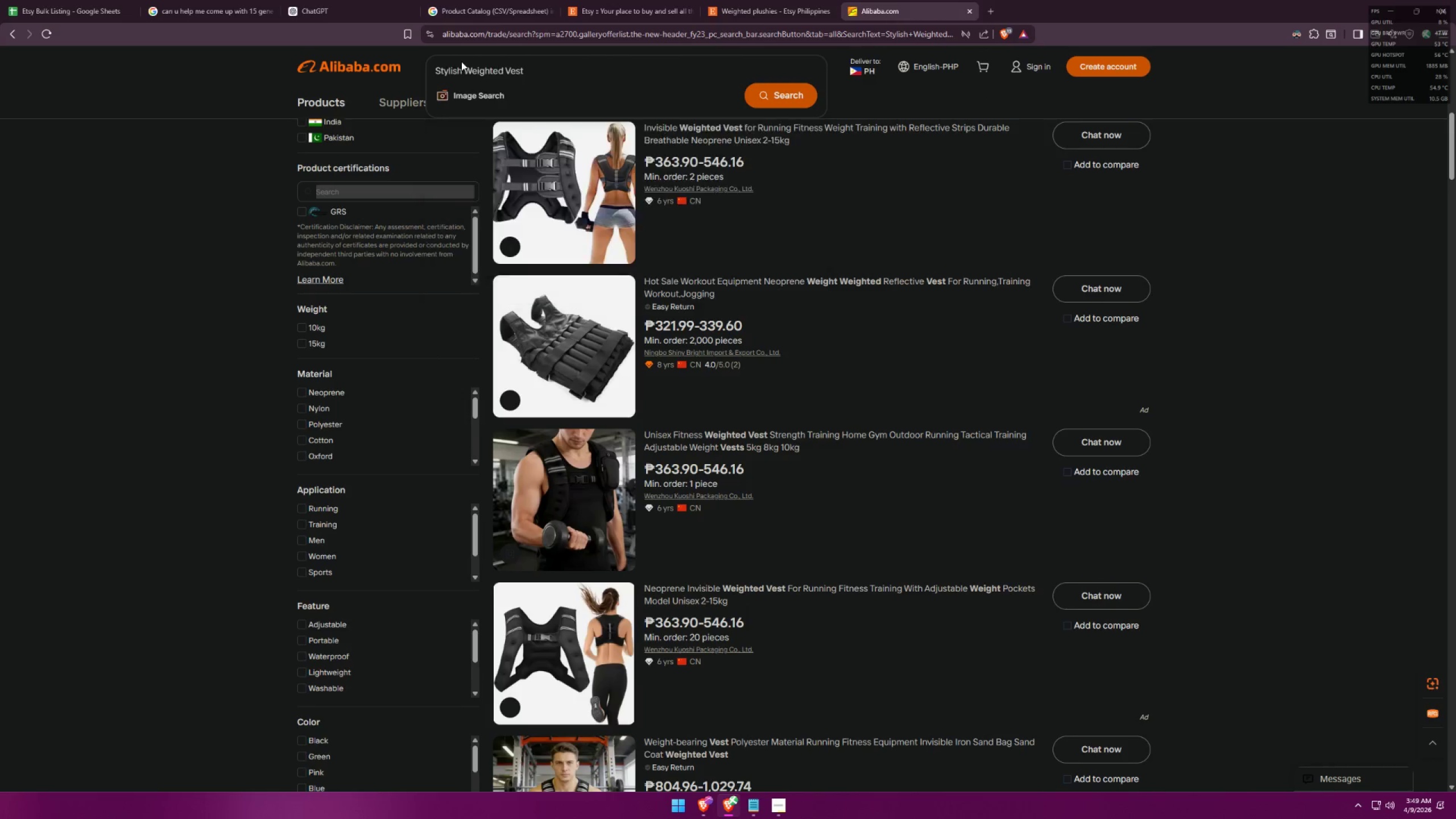 
triple_click([461, 61])
 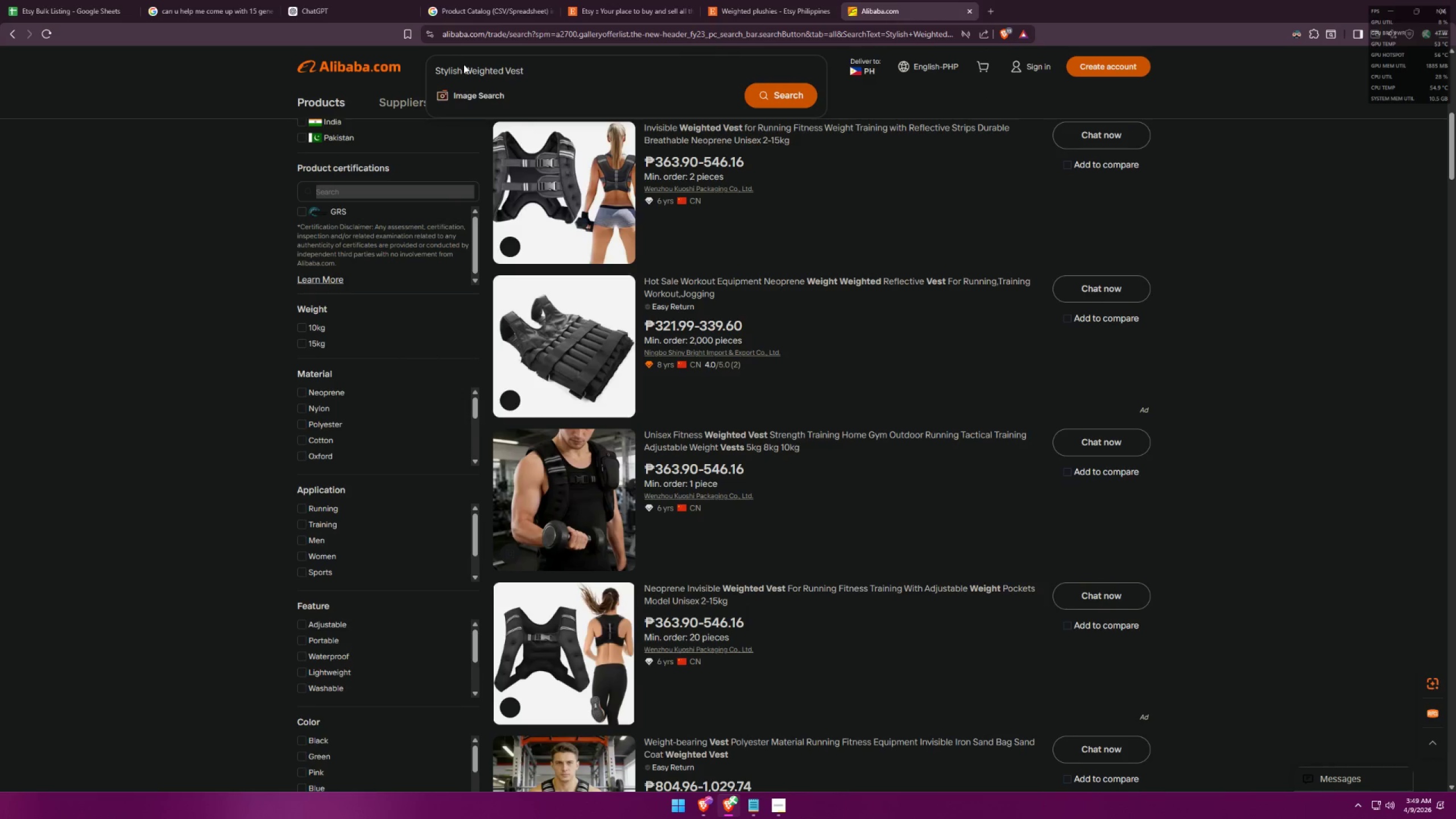 
triple_click([471, 69])
 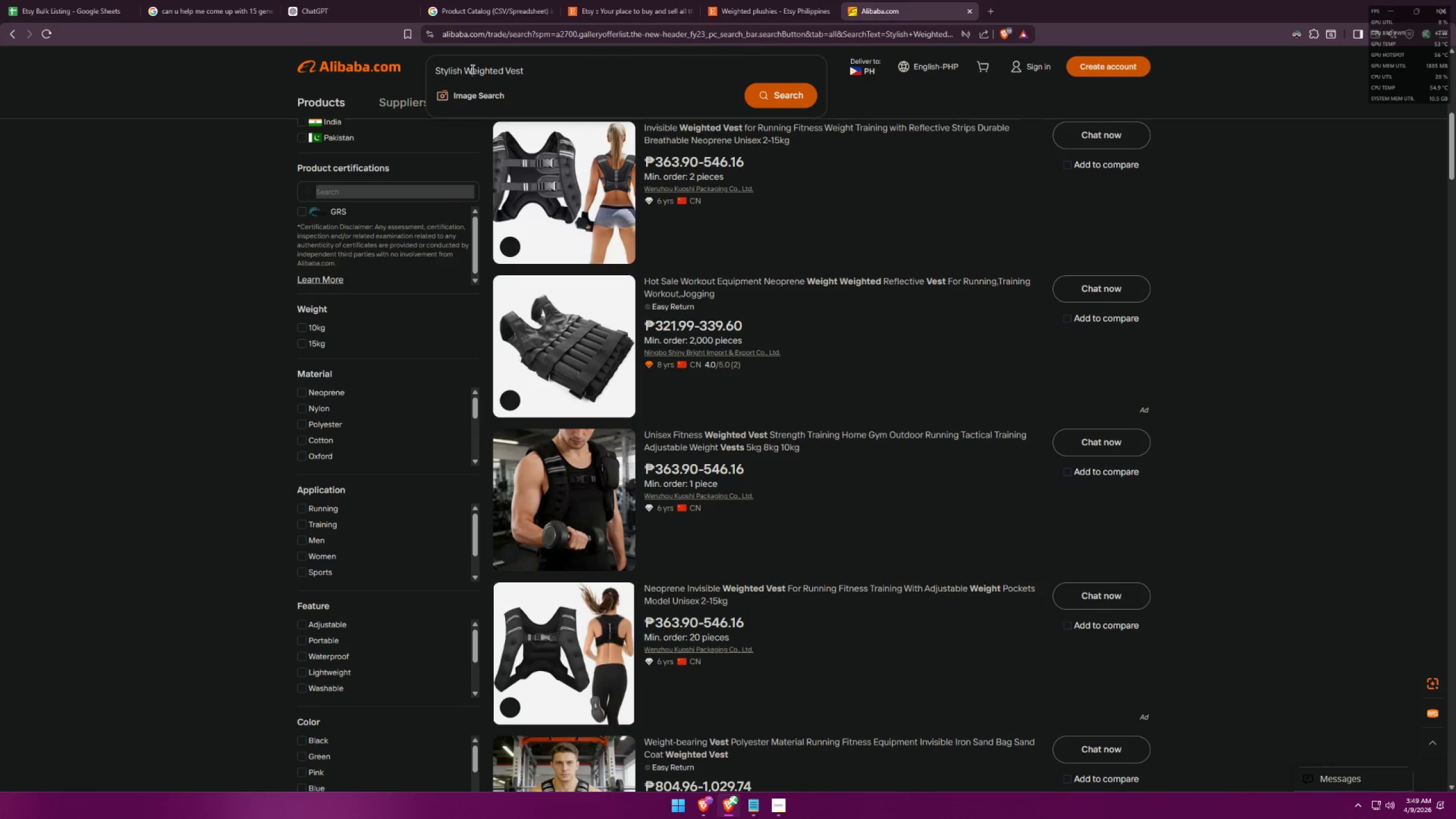 
triple_click([471, 69])
 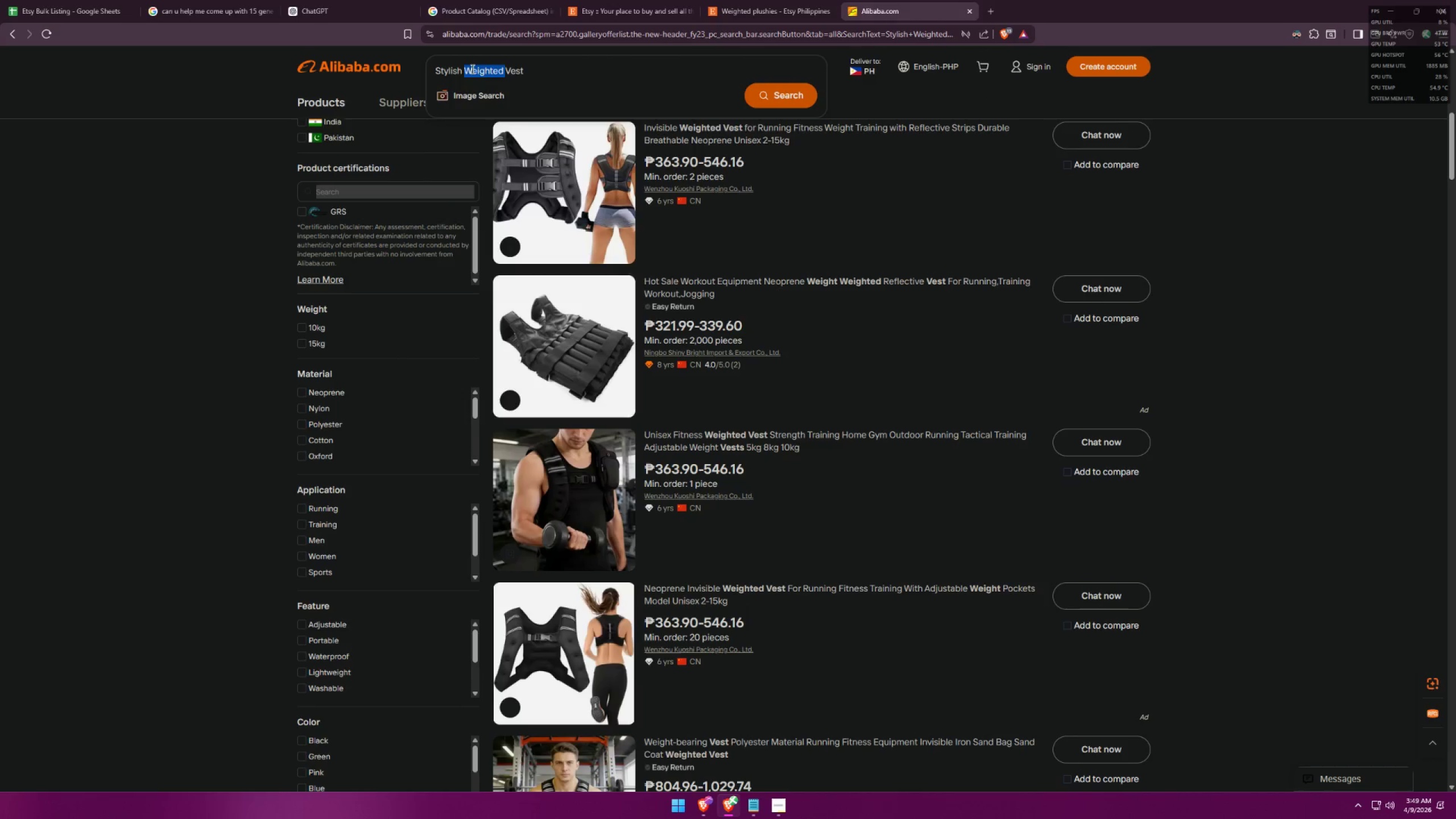 
triple_click([471, 69])
 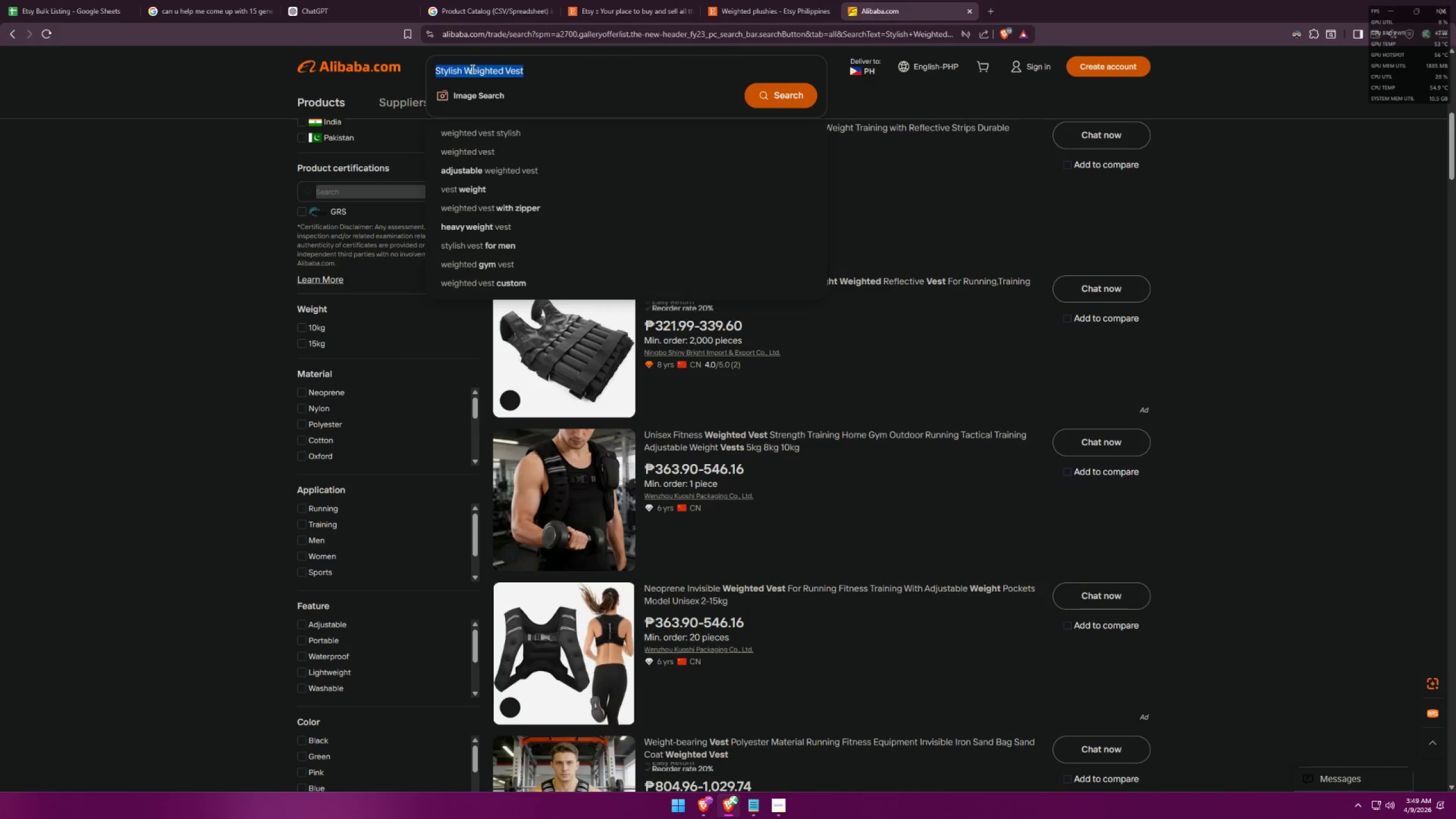 
key(Control+ControlLeft)
 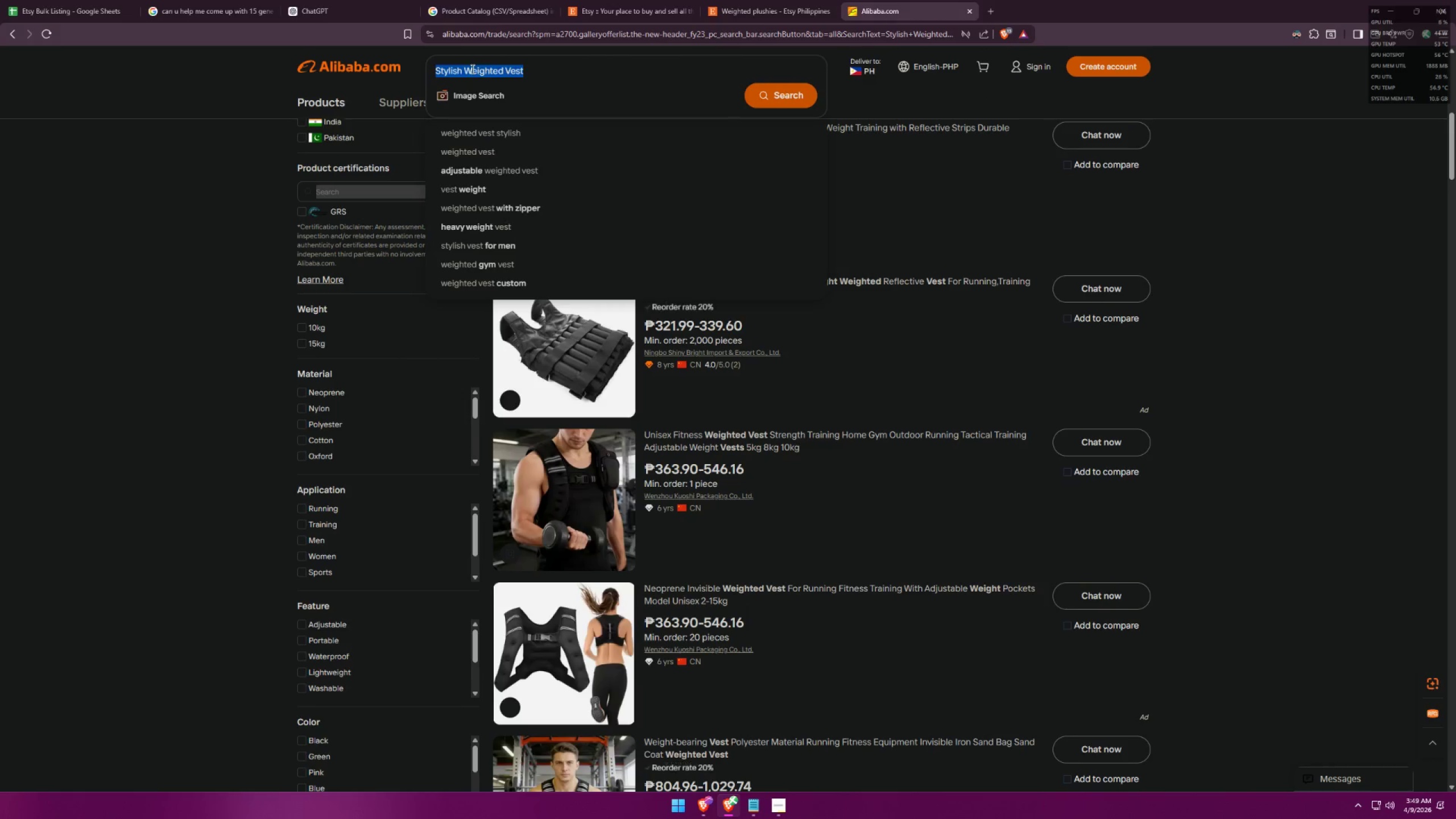 
key(Control+V)
 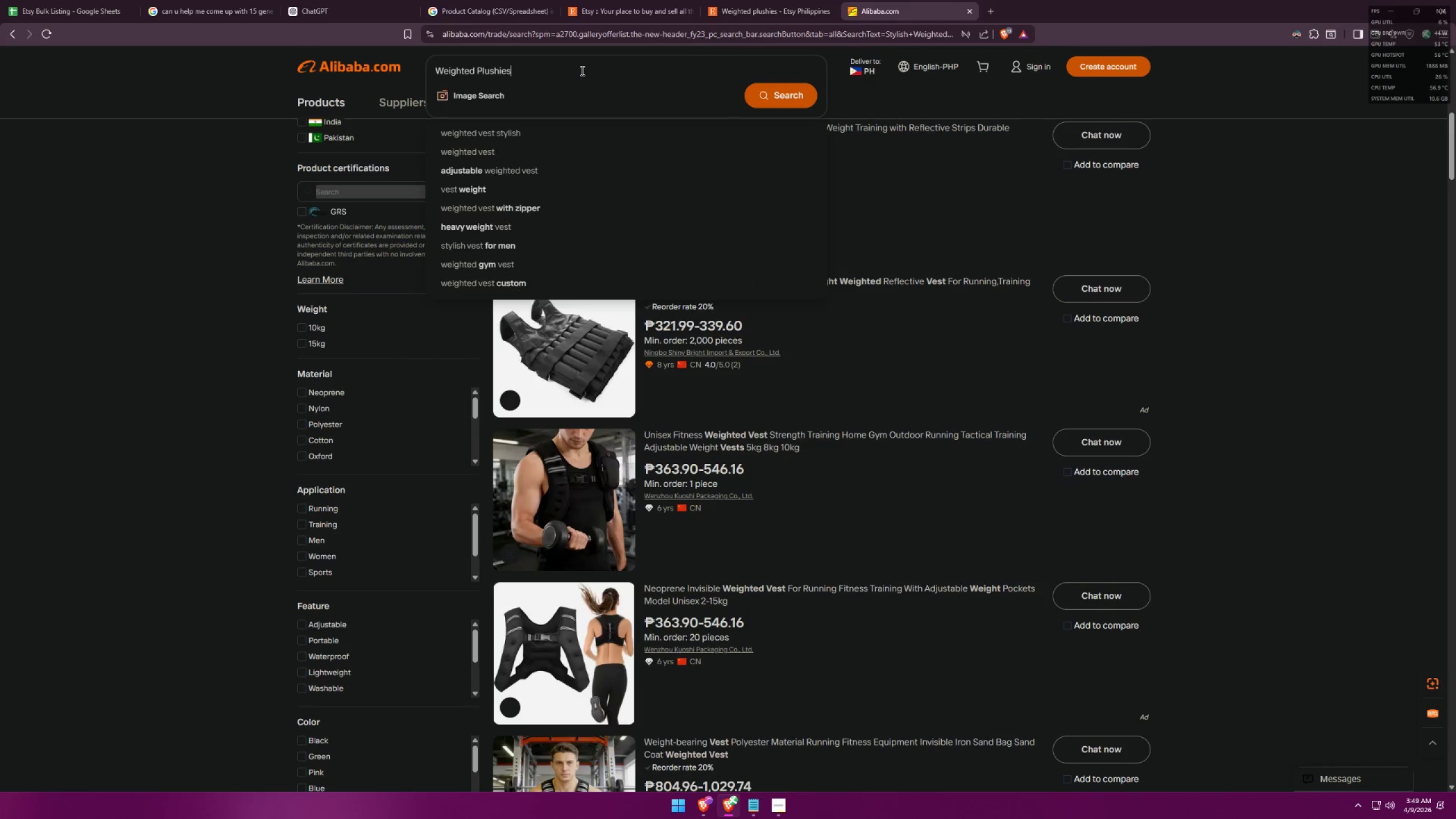 
key(Enter)
 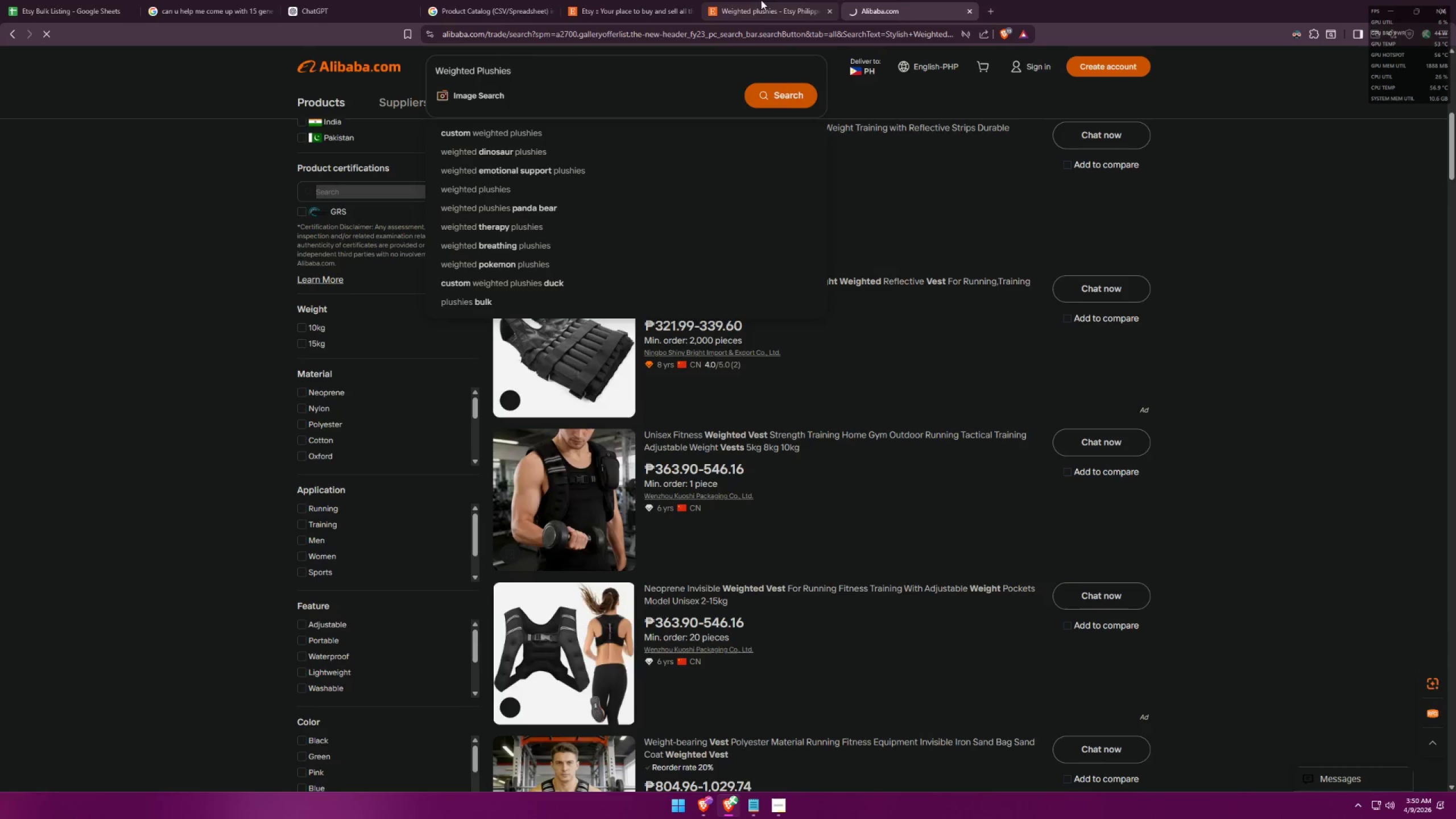 
left_click([795, 0])
 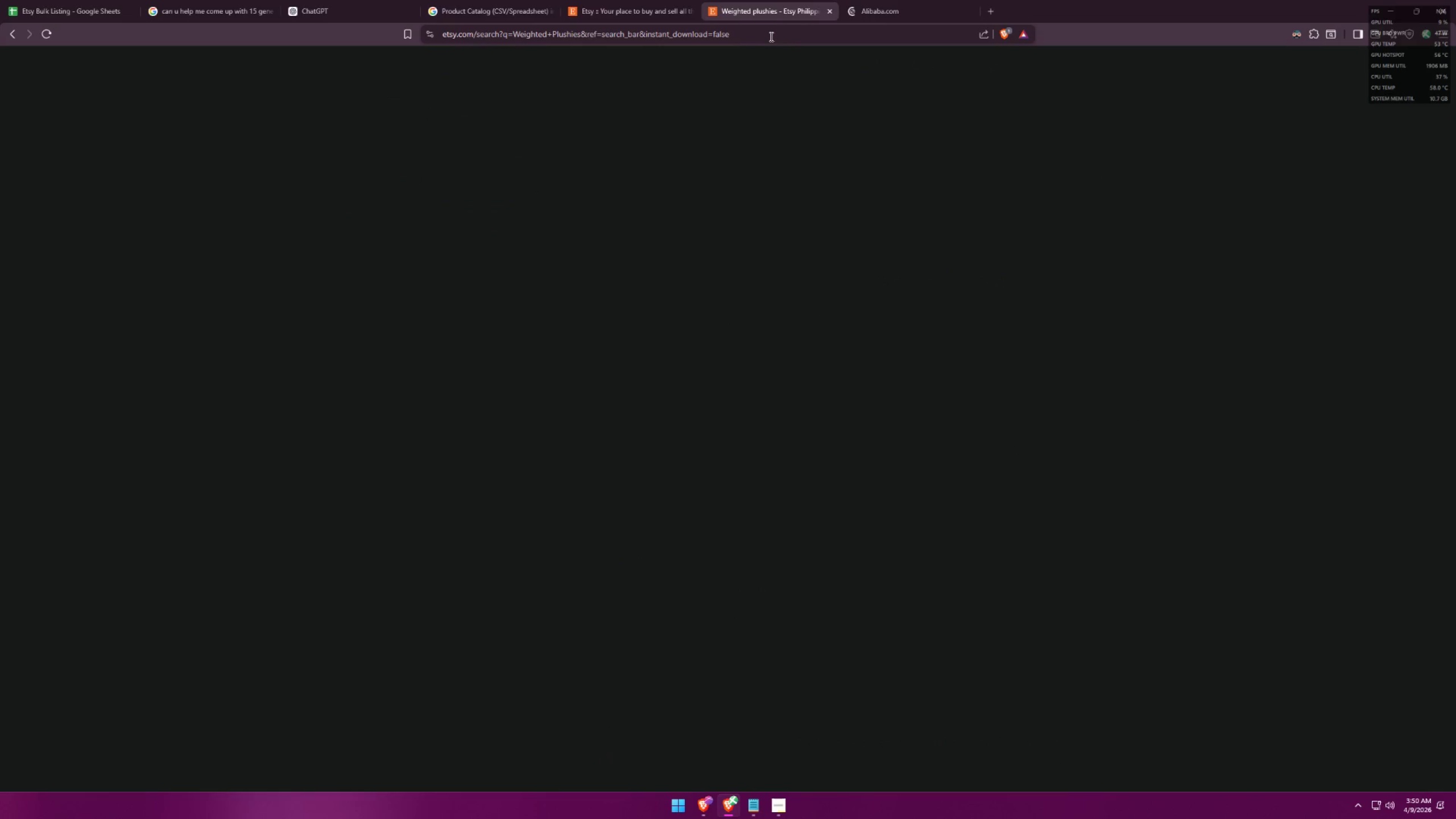 
left_click([859, 4])
 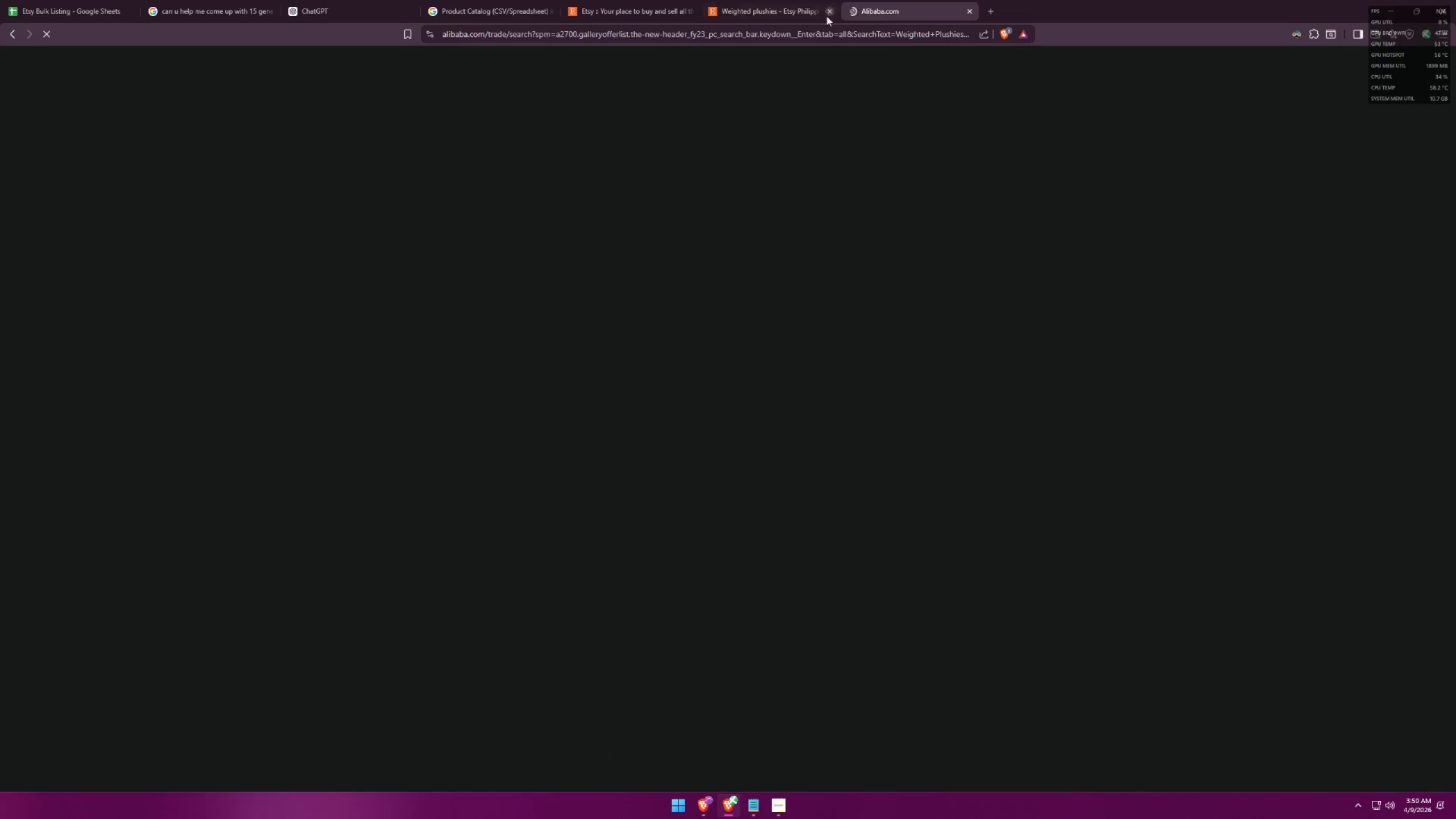 
mouse_move([748, 57])
 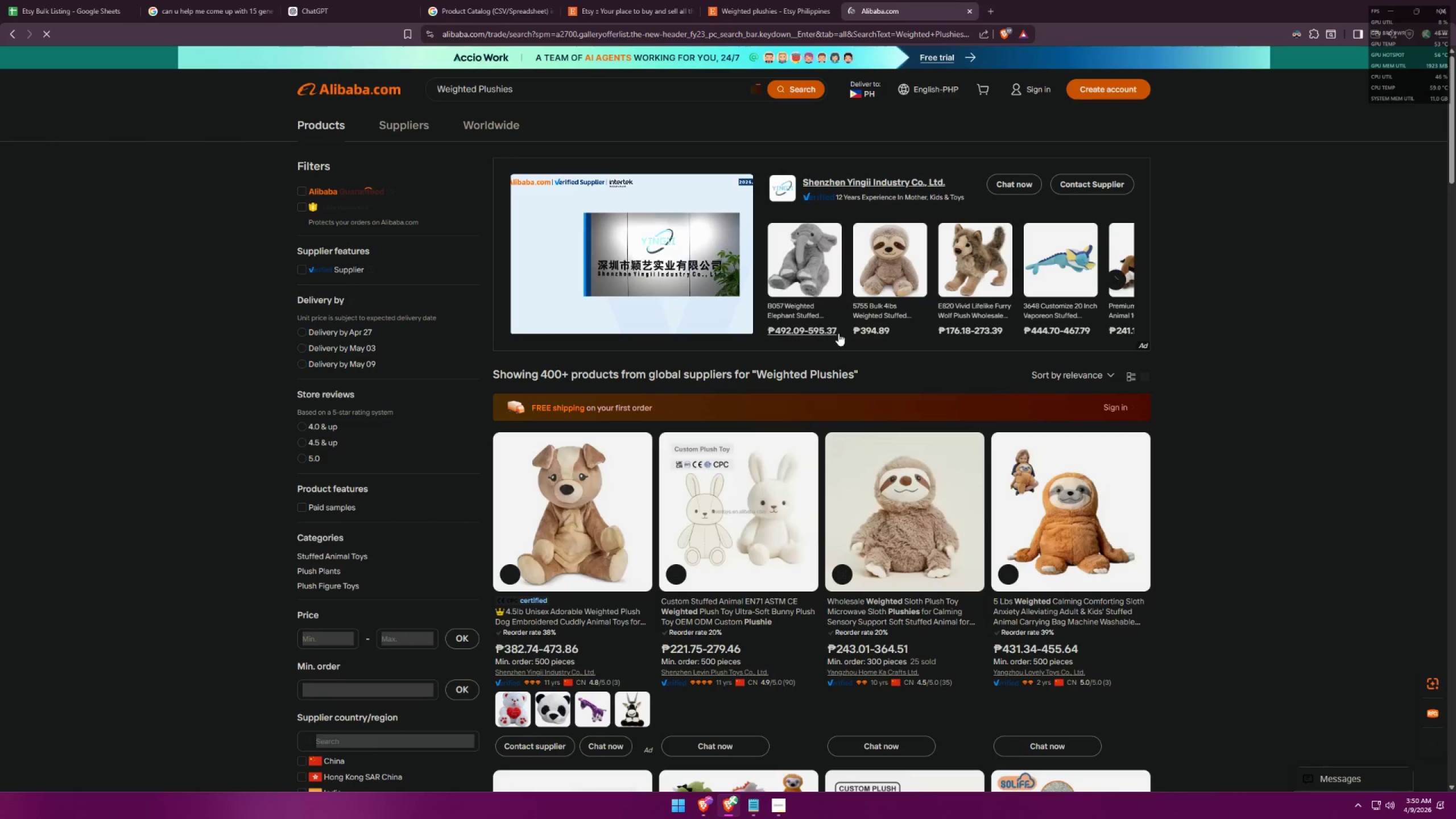 
scroll: coordinate [883, 359], scroll_direction: down, amount: 6.0
 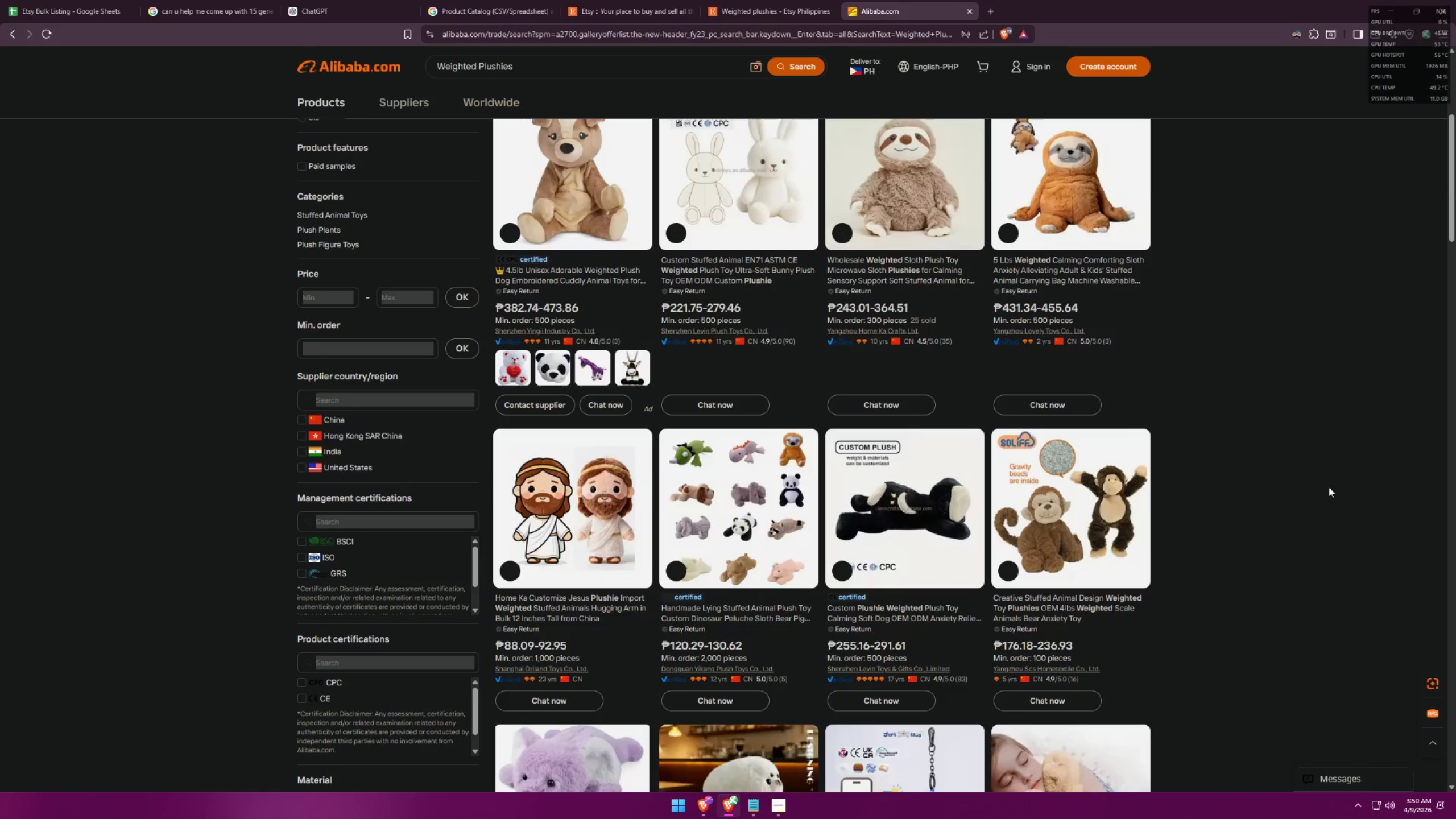 
left_click([795, 0])
 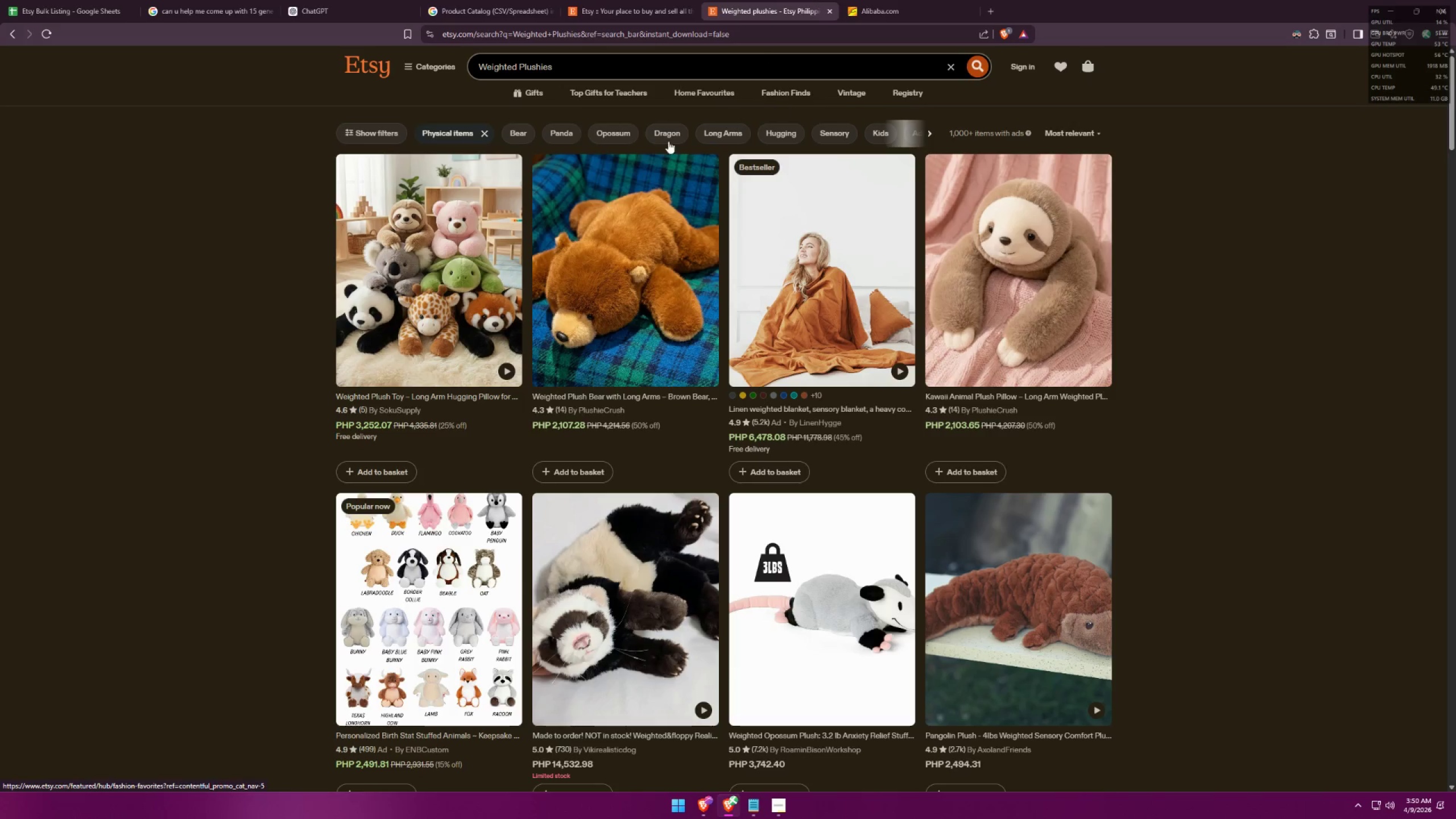 
scroll: coordinate [876, 319], scroll_direction: down, amount: 3.0
 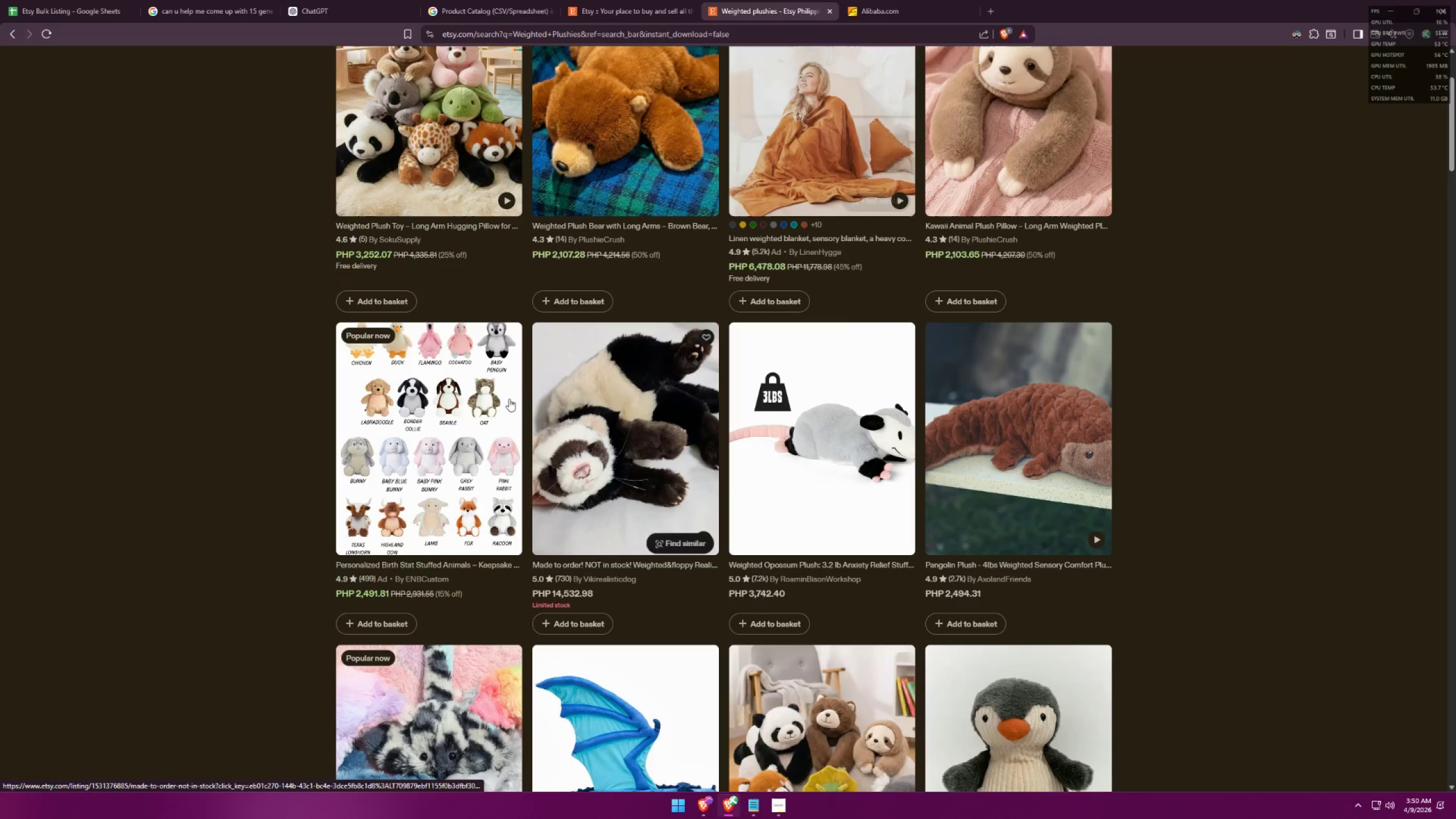 
mouse_move([429, 432])
 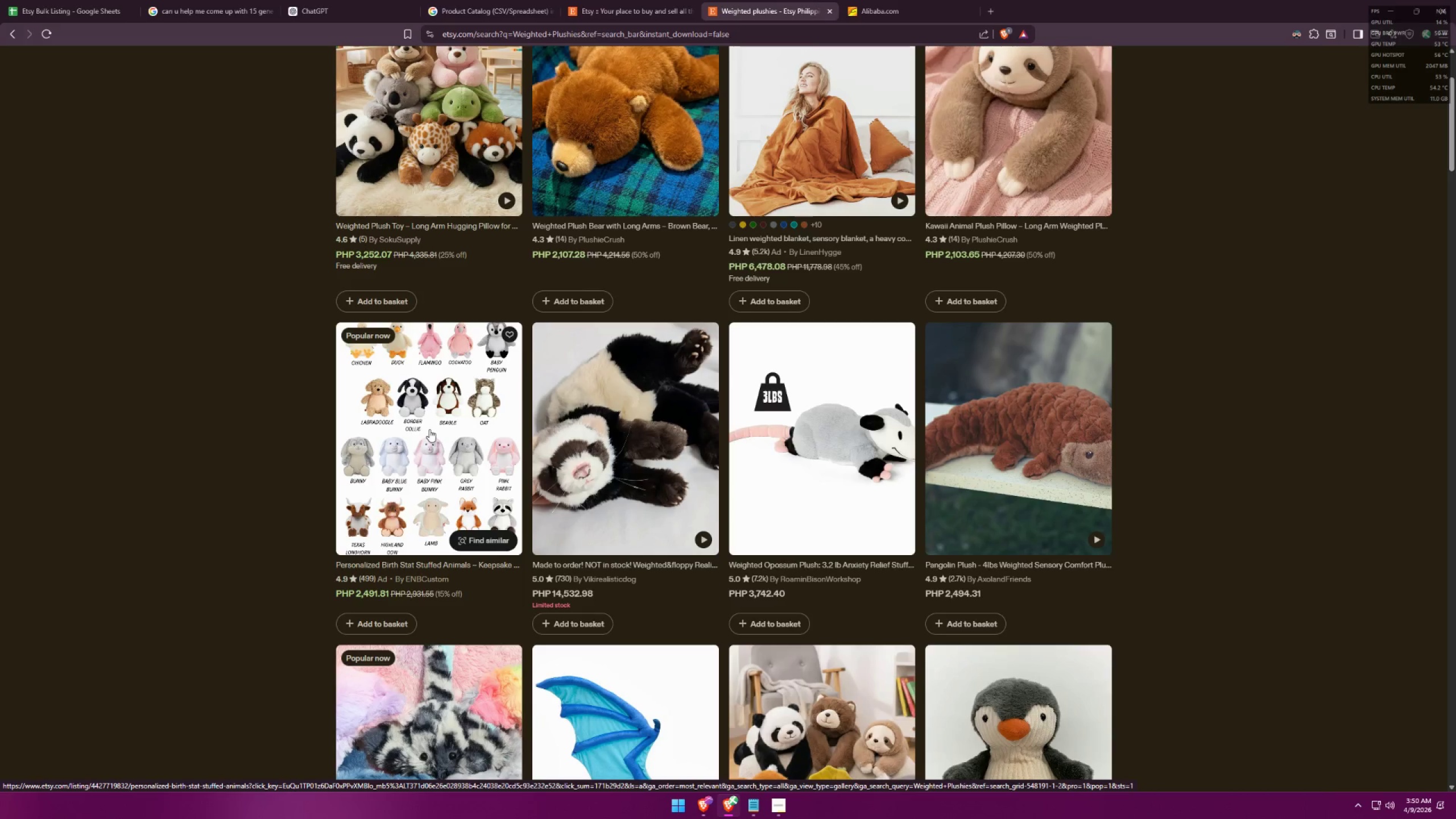 
scroll: coordinate [429, 429], scroll_direction: down, amount: 4.0
 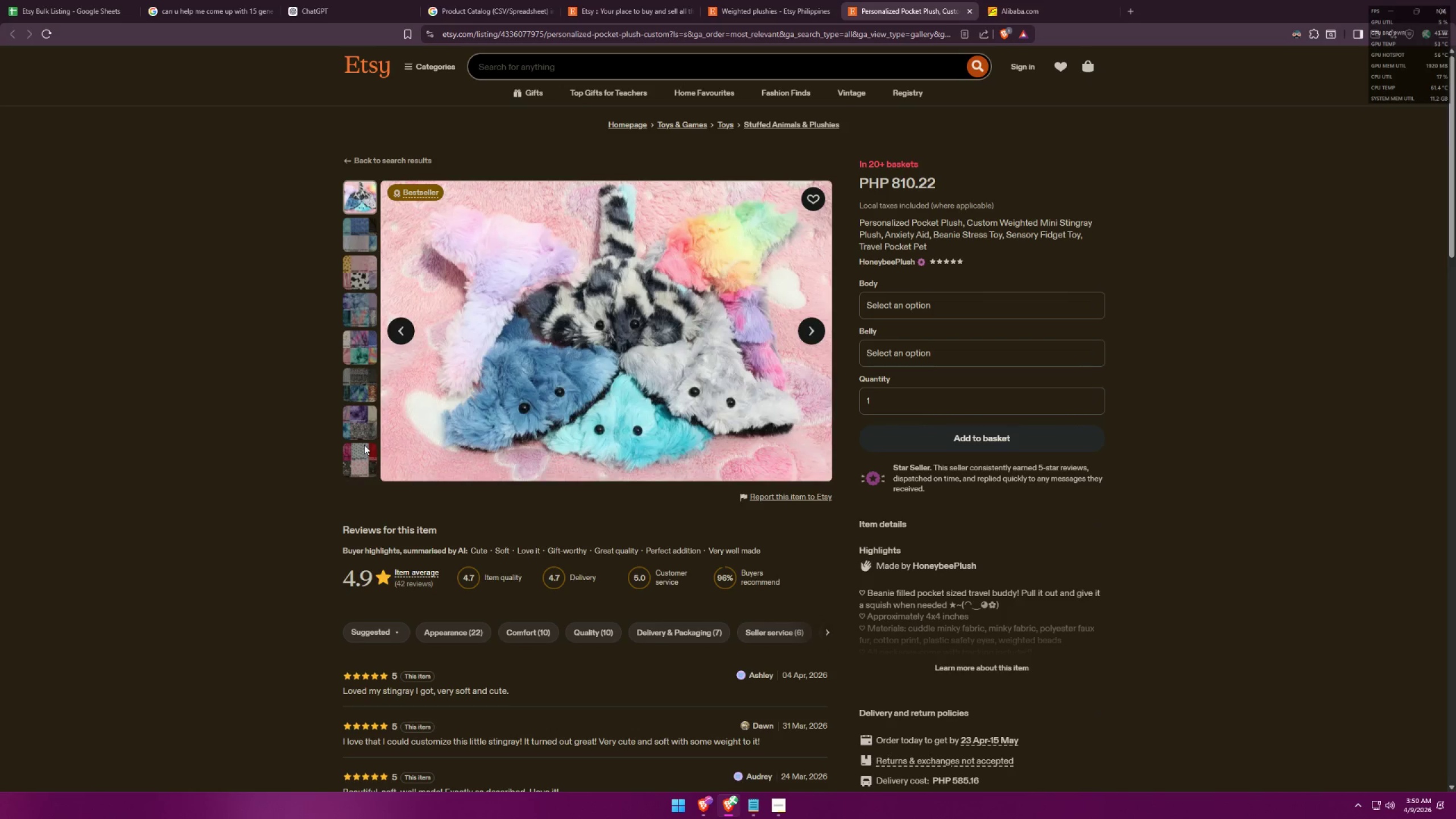 
wait(34.52)
 